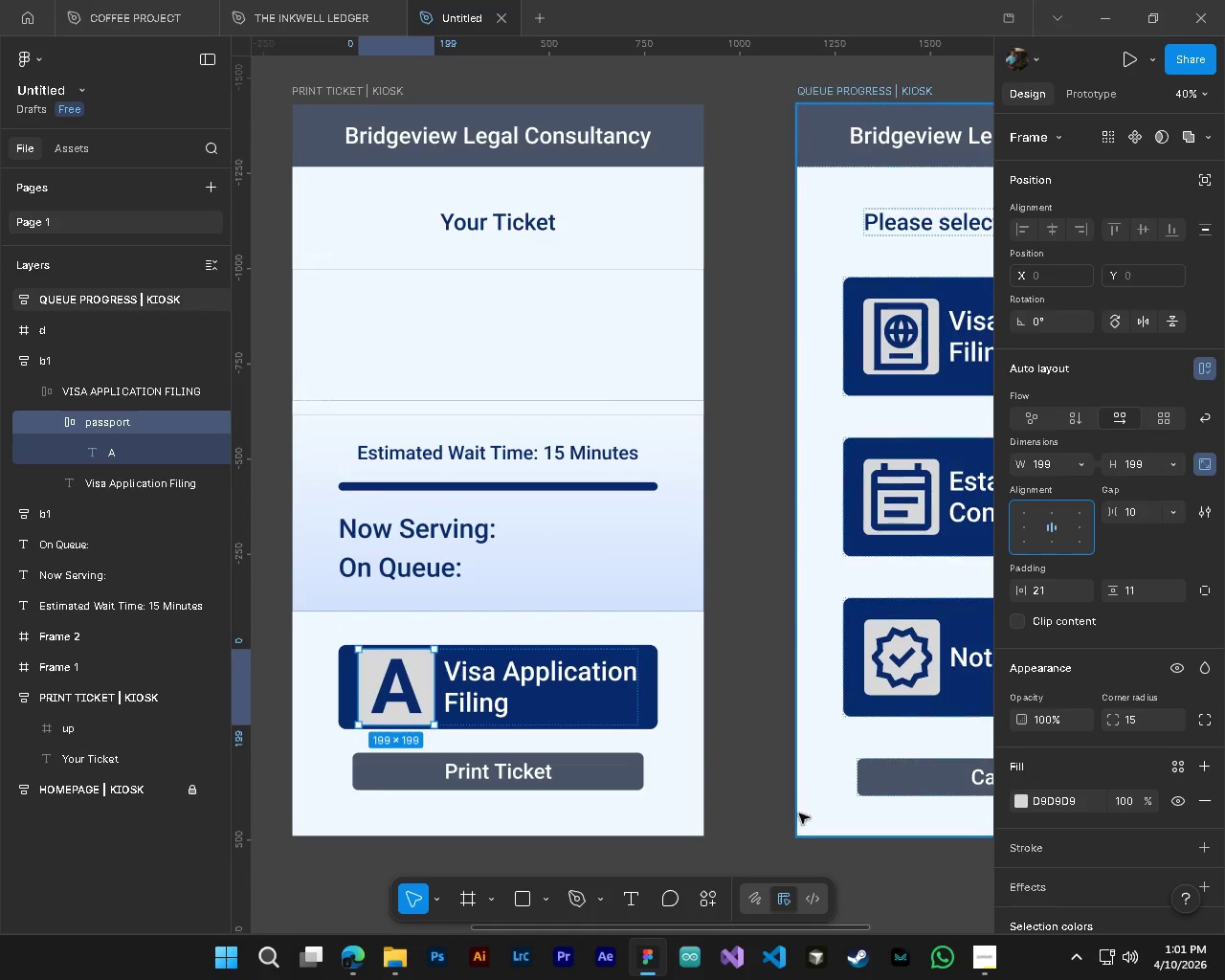 
key(Shift+ShiftLeft)
 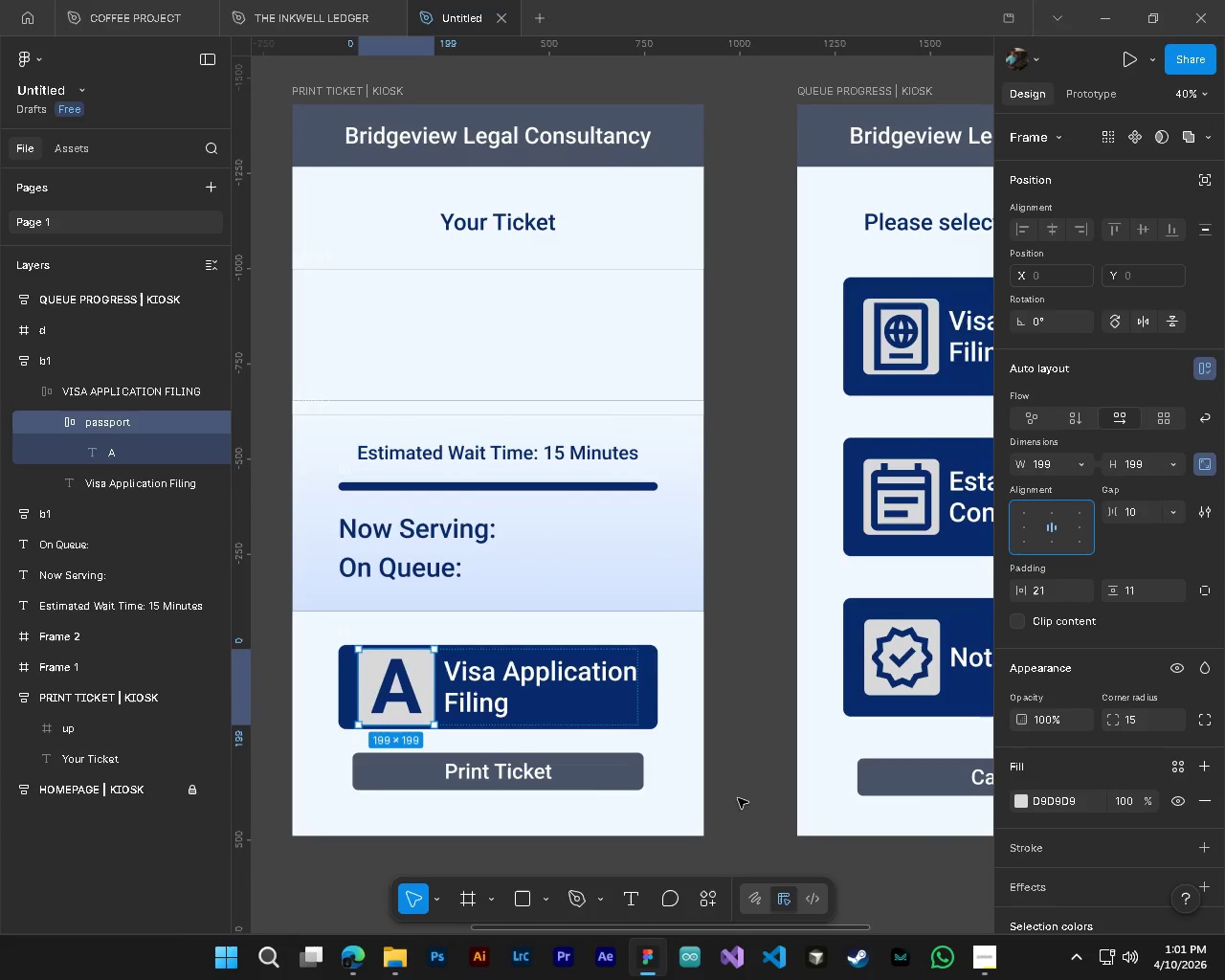 
scroll: coordinate [791, 761], scroll_direction: down, amount: 14.0
 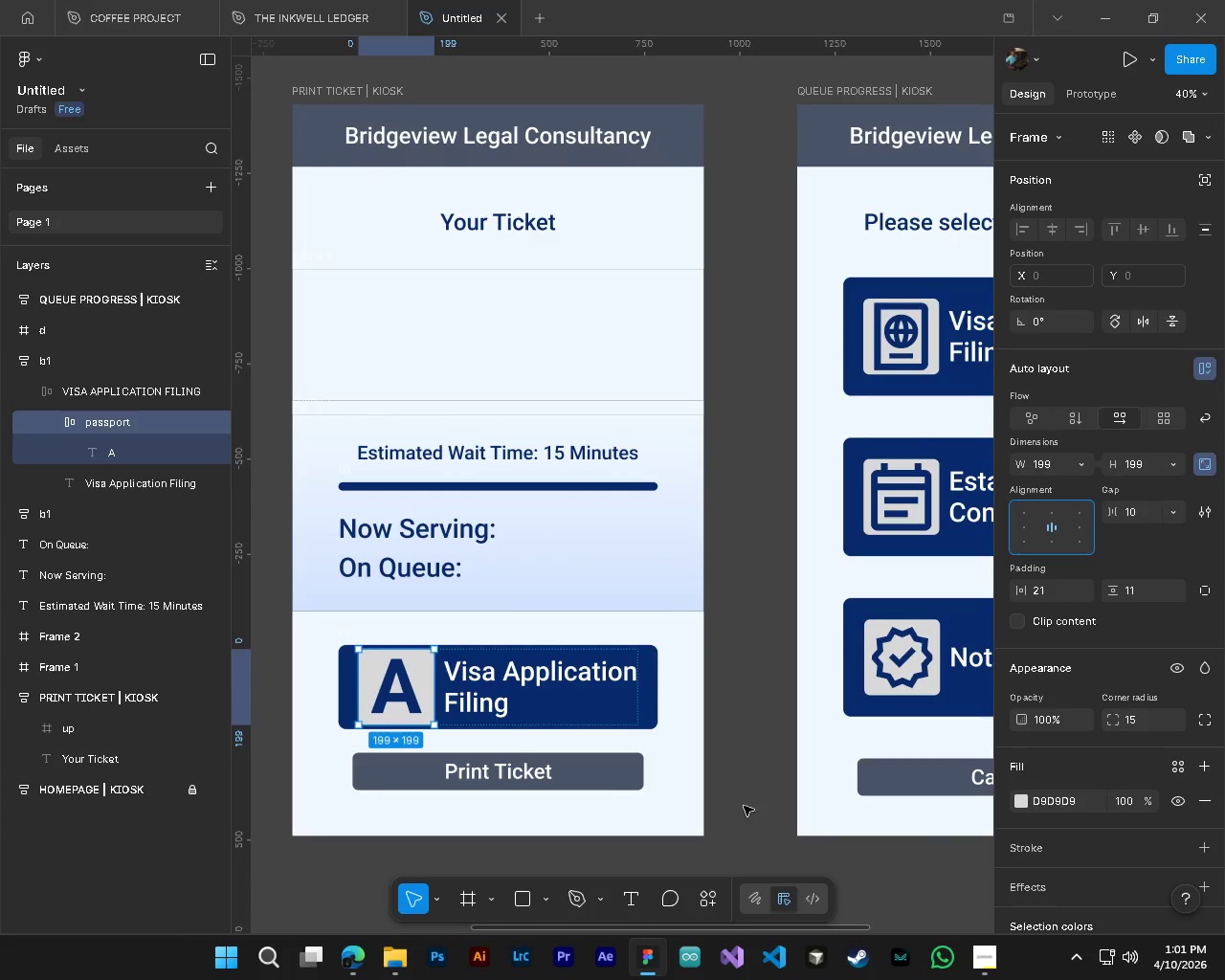 
left_click([737, 797])
 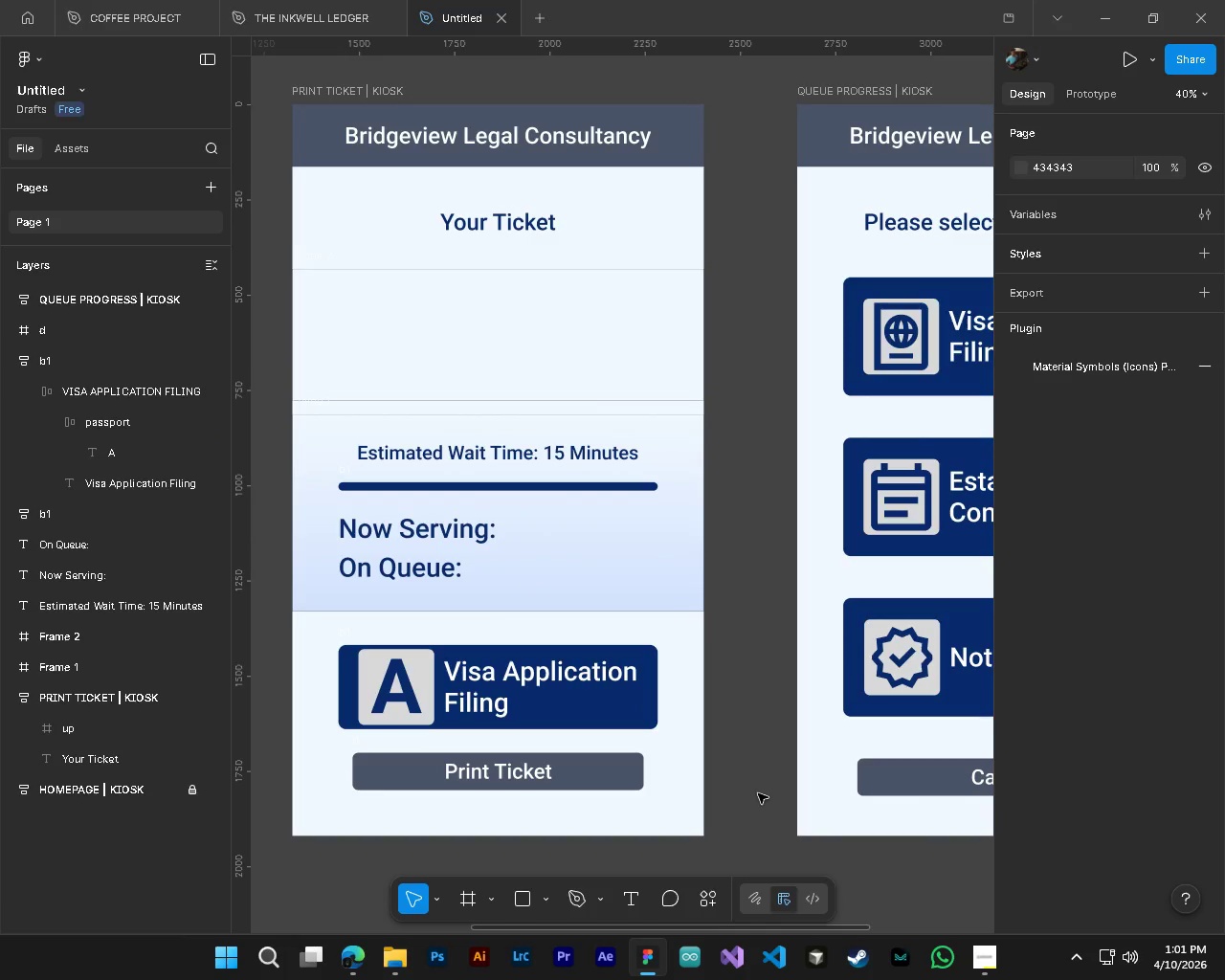 
hold_key(key=AltLeft, duration=3.19)
 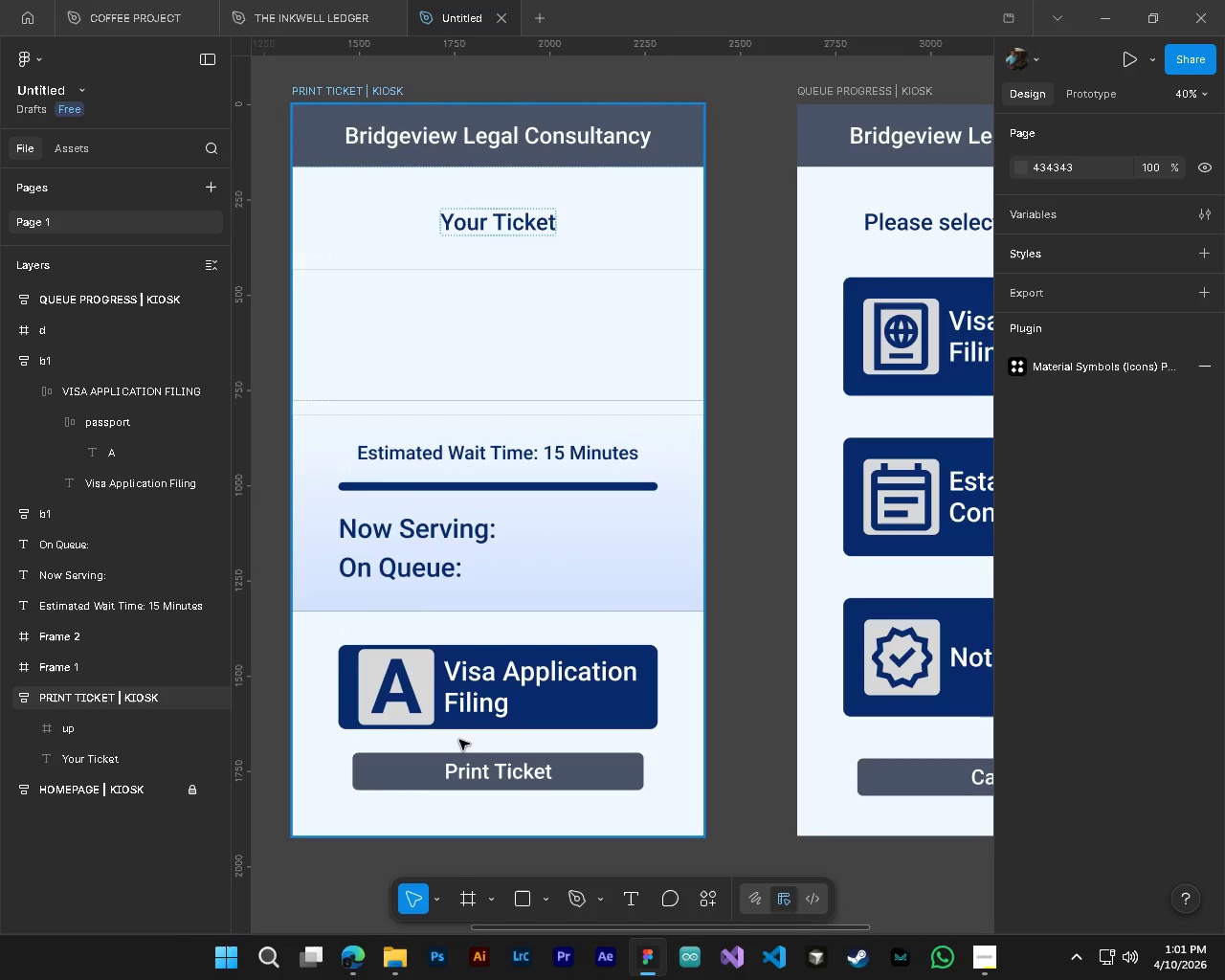 
hold_key(key=ControlLeft, duration=1.5)
 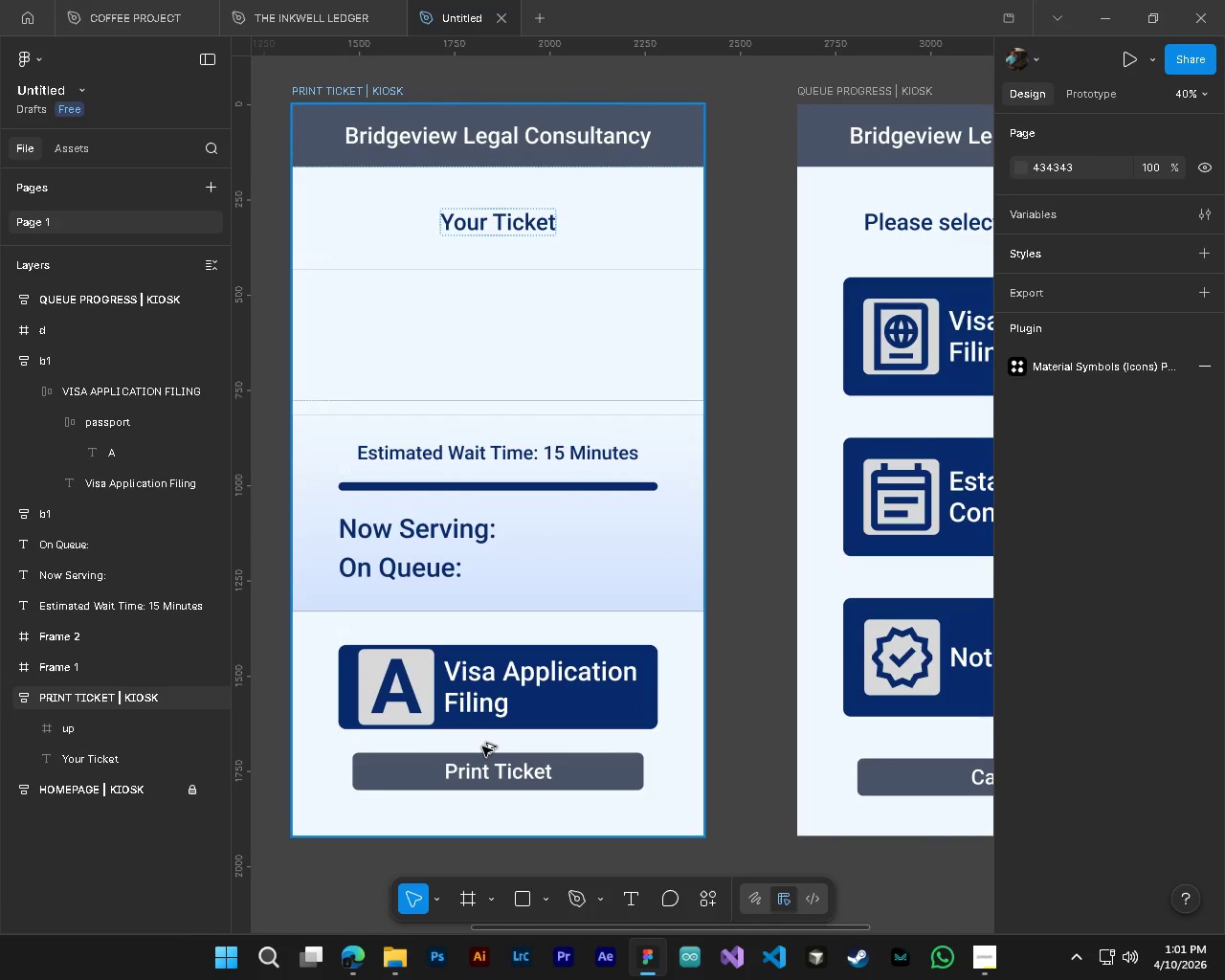 
hold_key(key=ControlLeft, duration=1.5)
 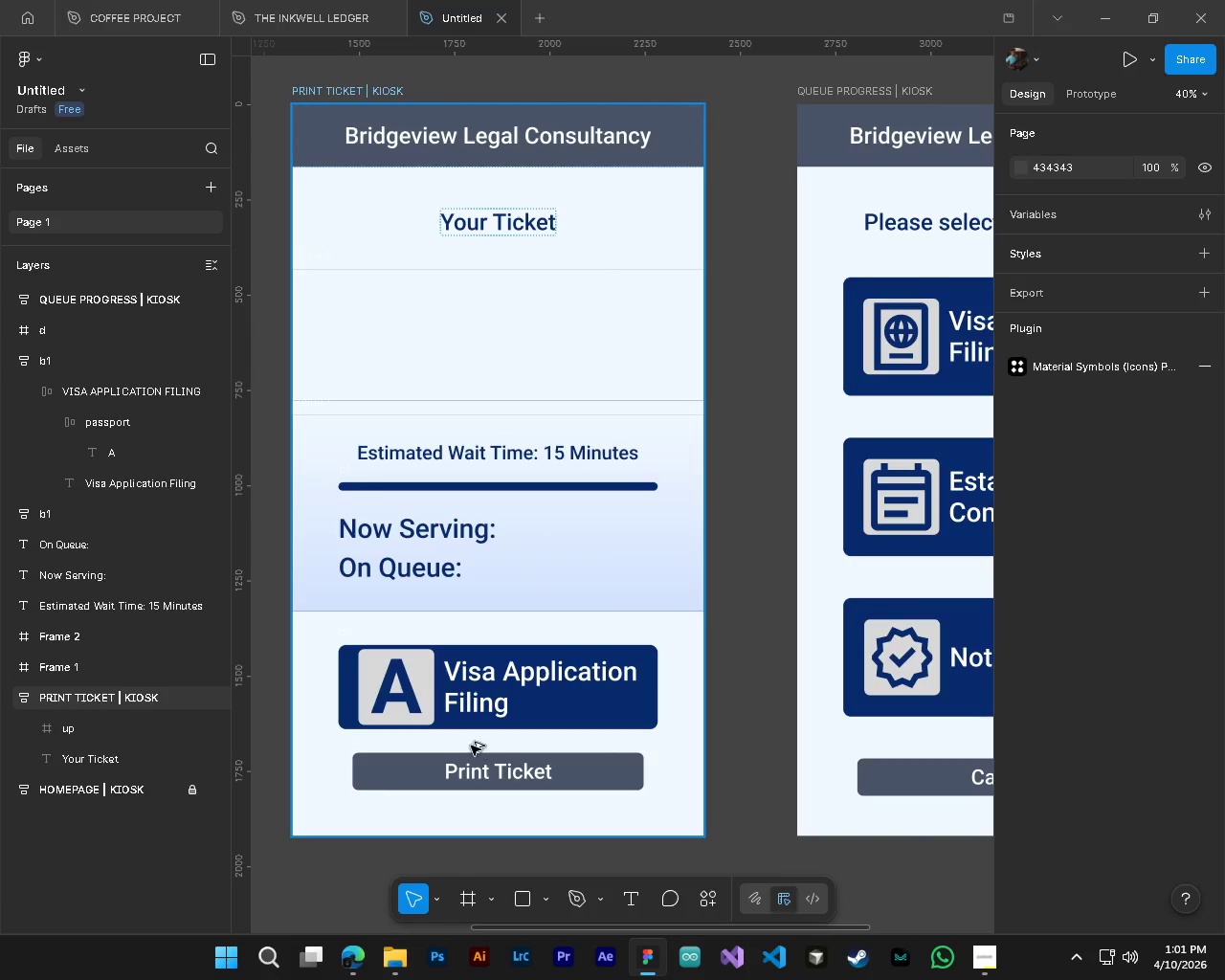 
key(Alt+Control+ControlLeft)
 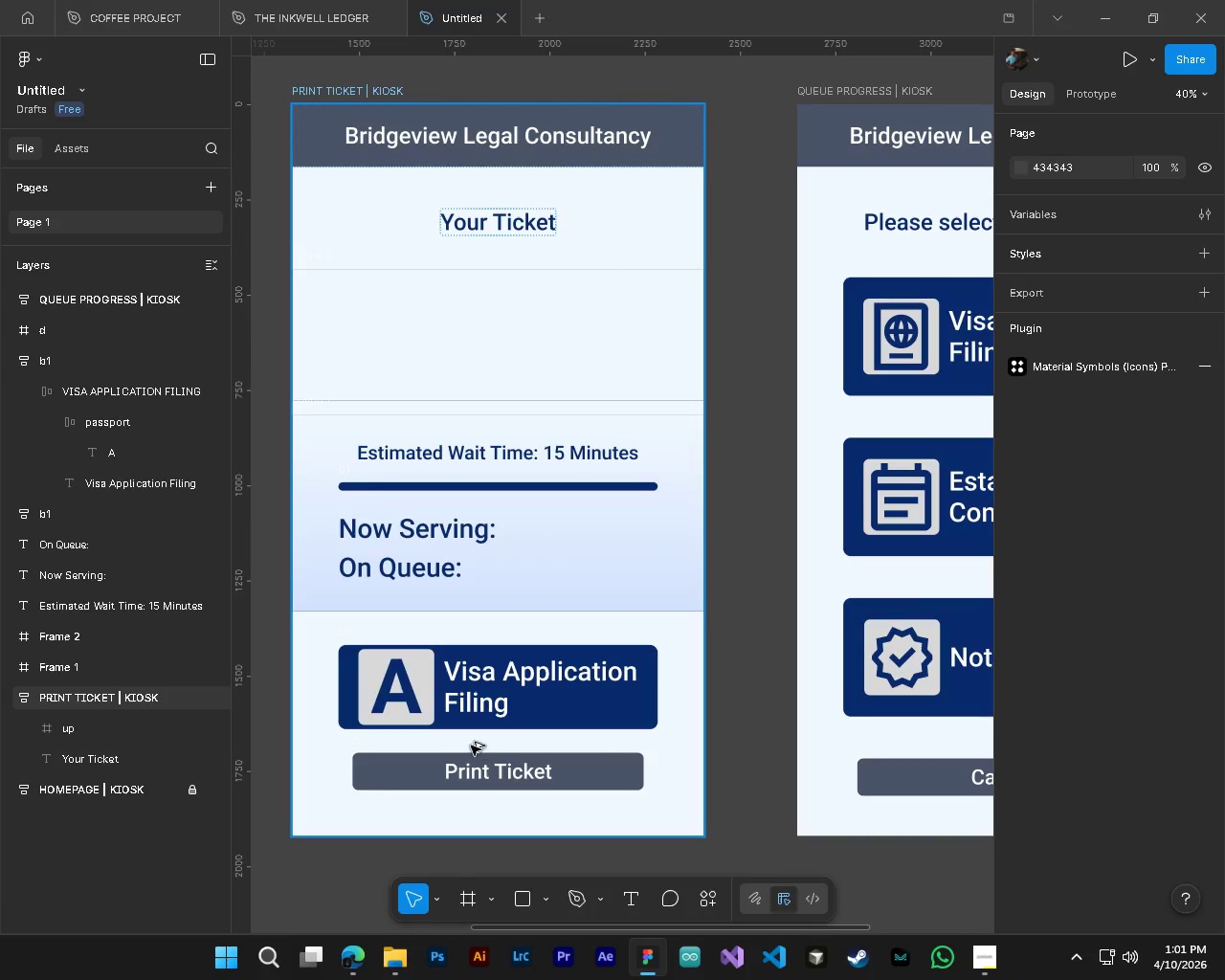 
key(Alt+Control+ControlLeft)
 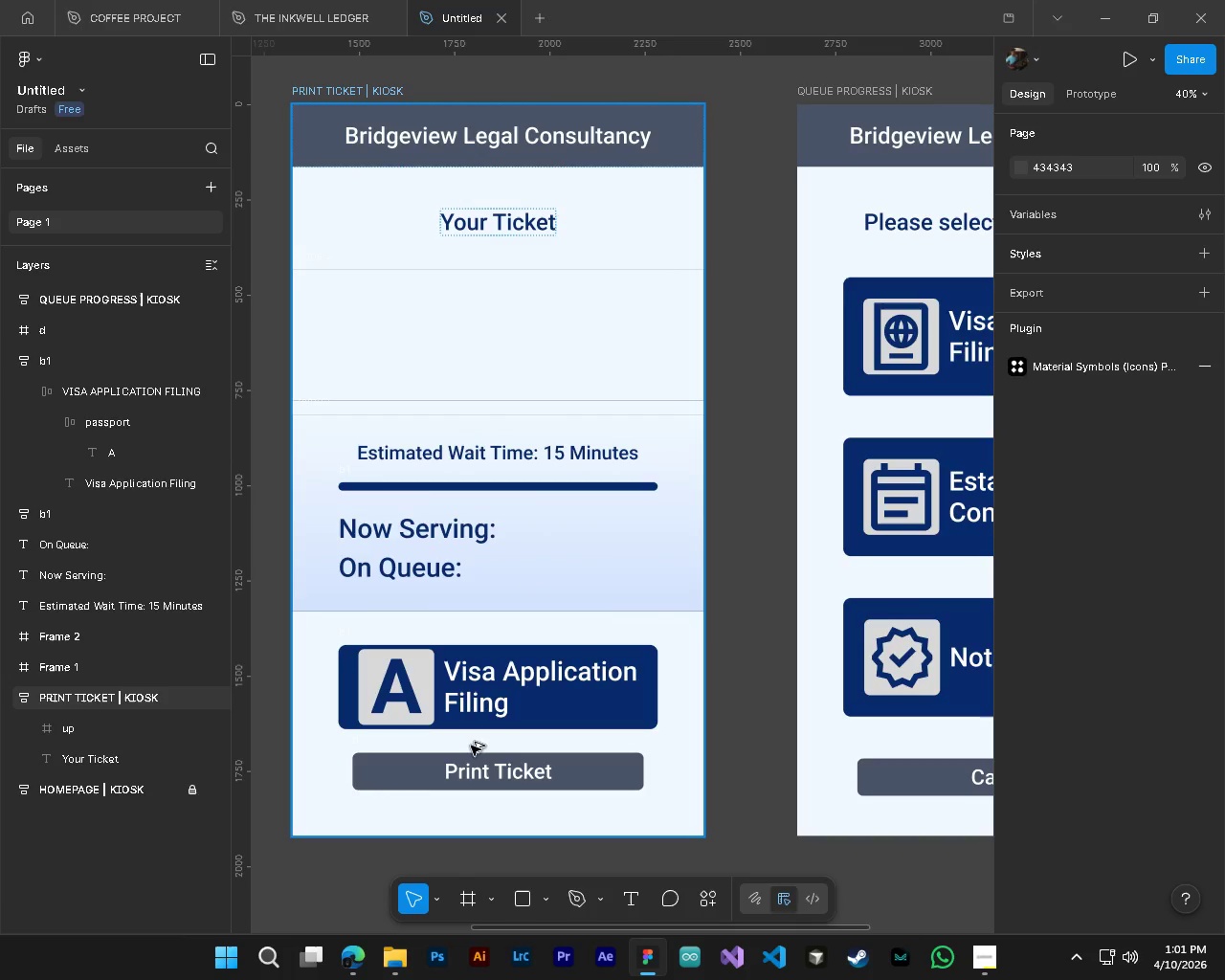 
key(Alt+Control+ControlLeft)
 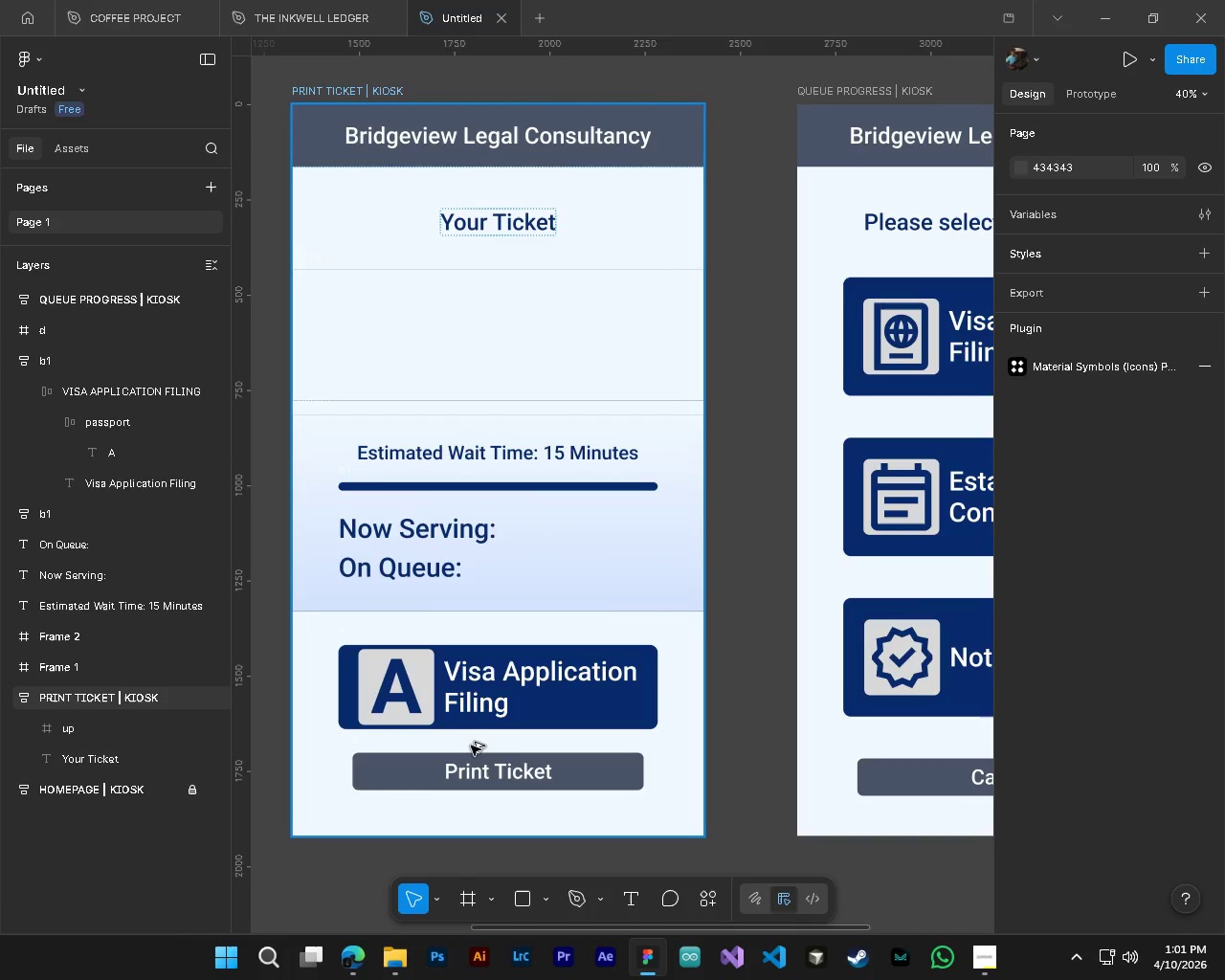 
key(Alt+Control+ControlLeft)
 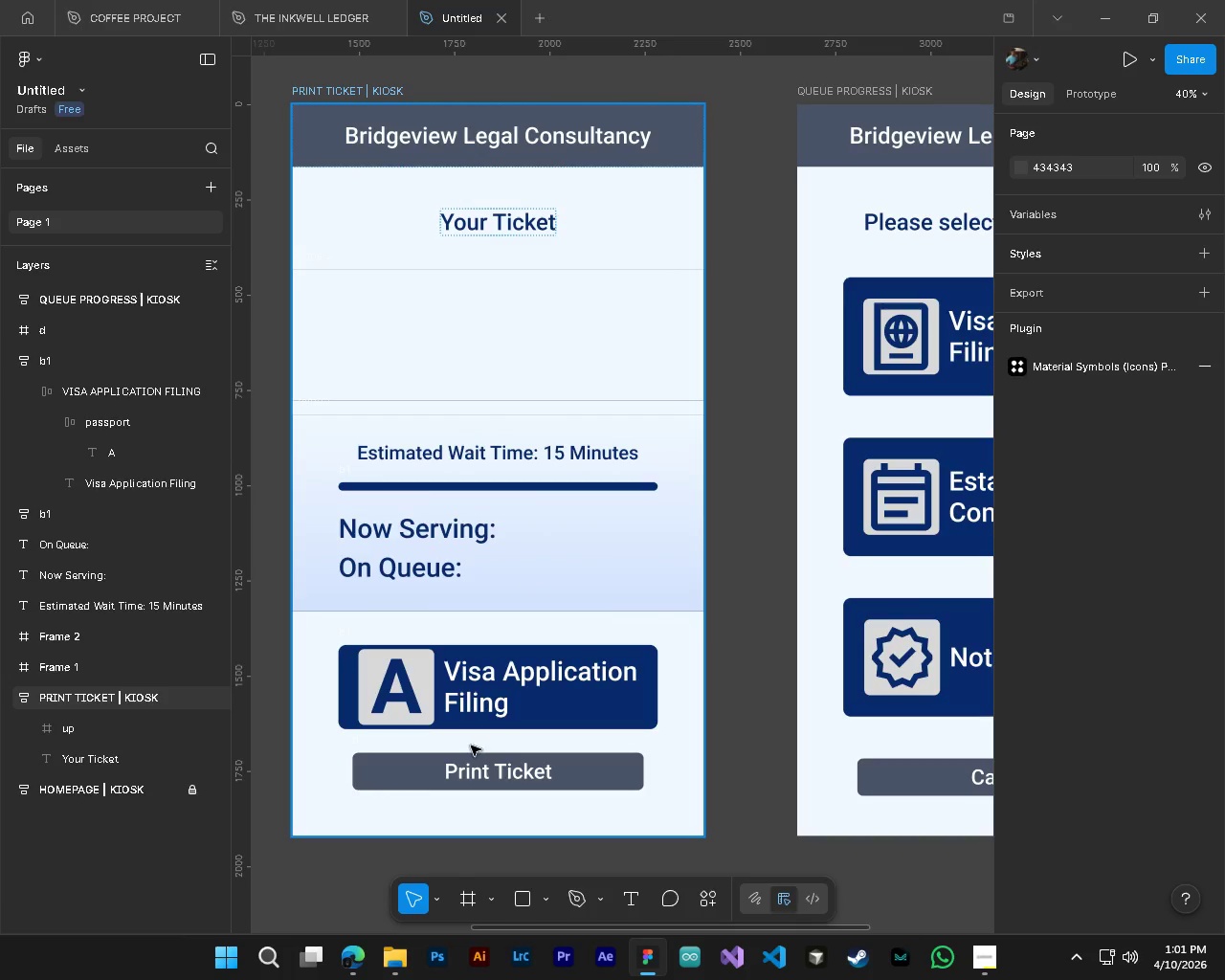 
key(Alt+Control+ControlLeft)
 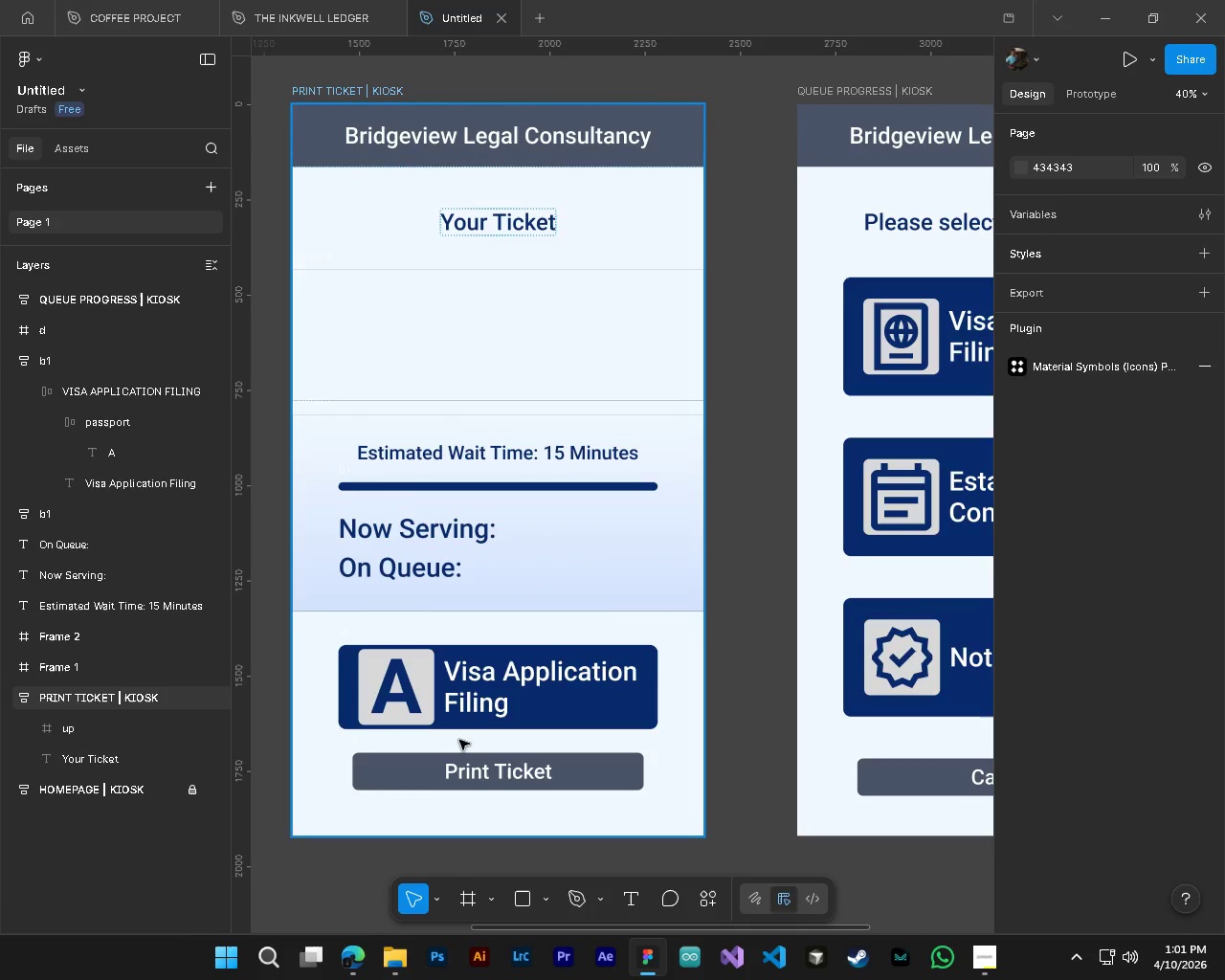 
hold_key(key=ControlLeft, duration=0.72)
 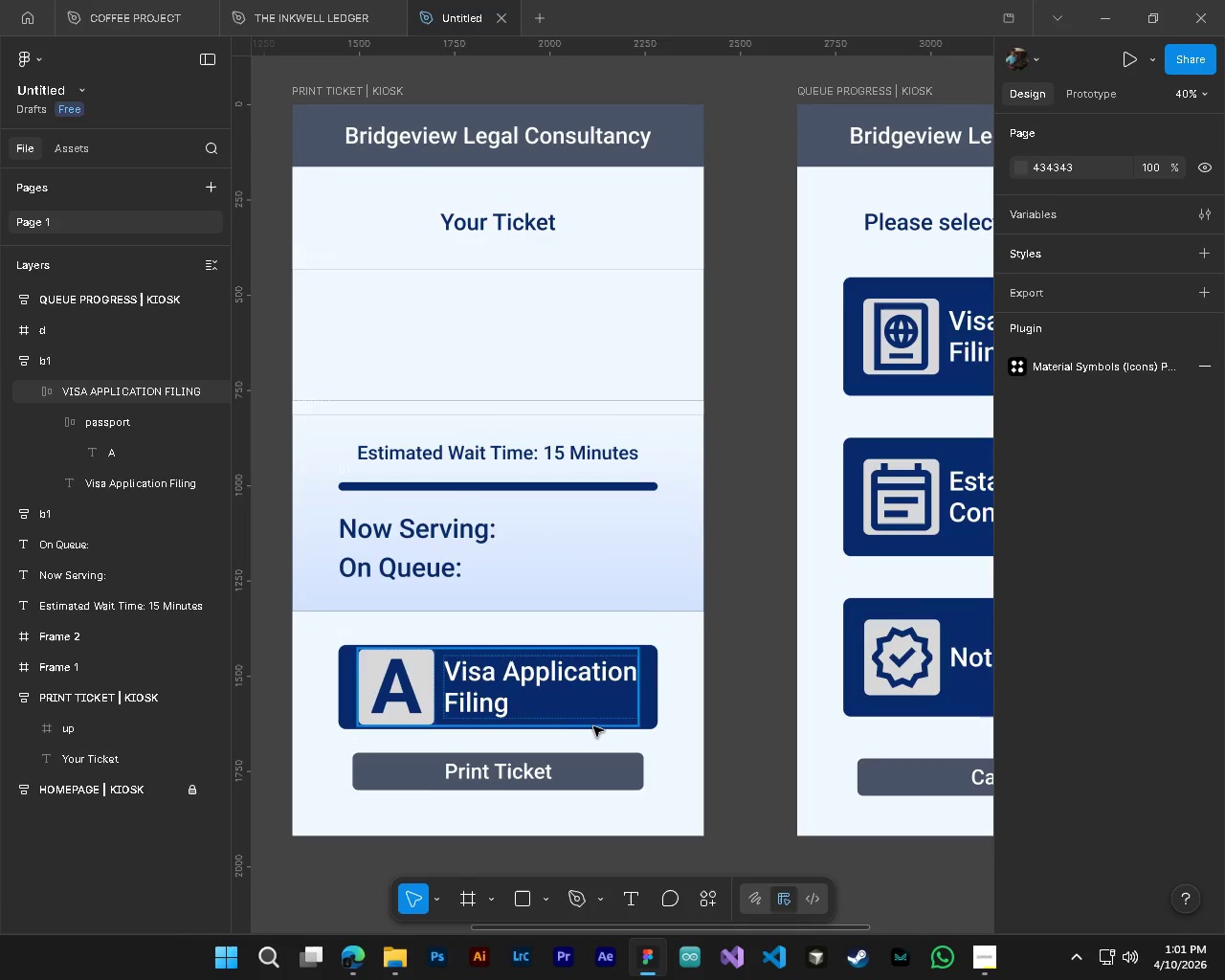 
hold_key(key=AltLeft, duration=0.47)
 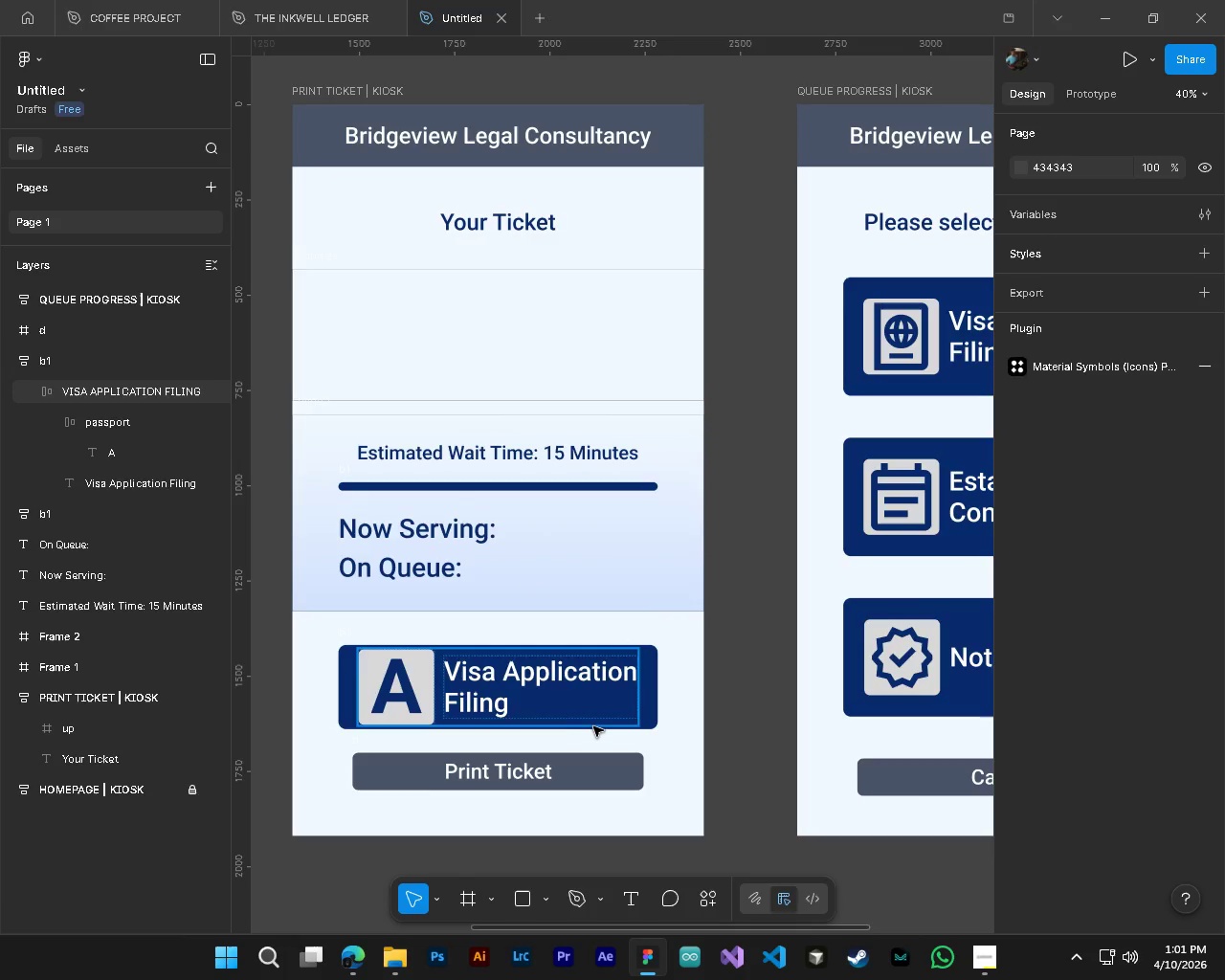 
hold_key(key=ControlLeft, duration=0.86)
left_click([647, 725])
 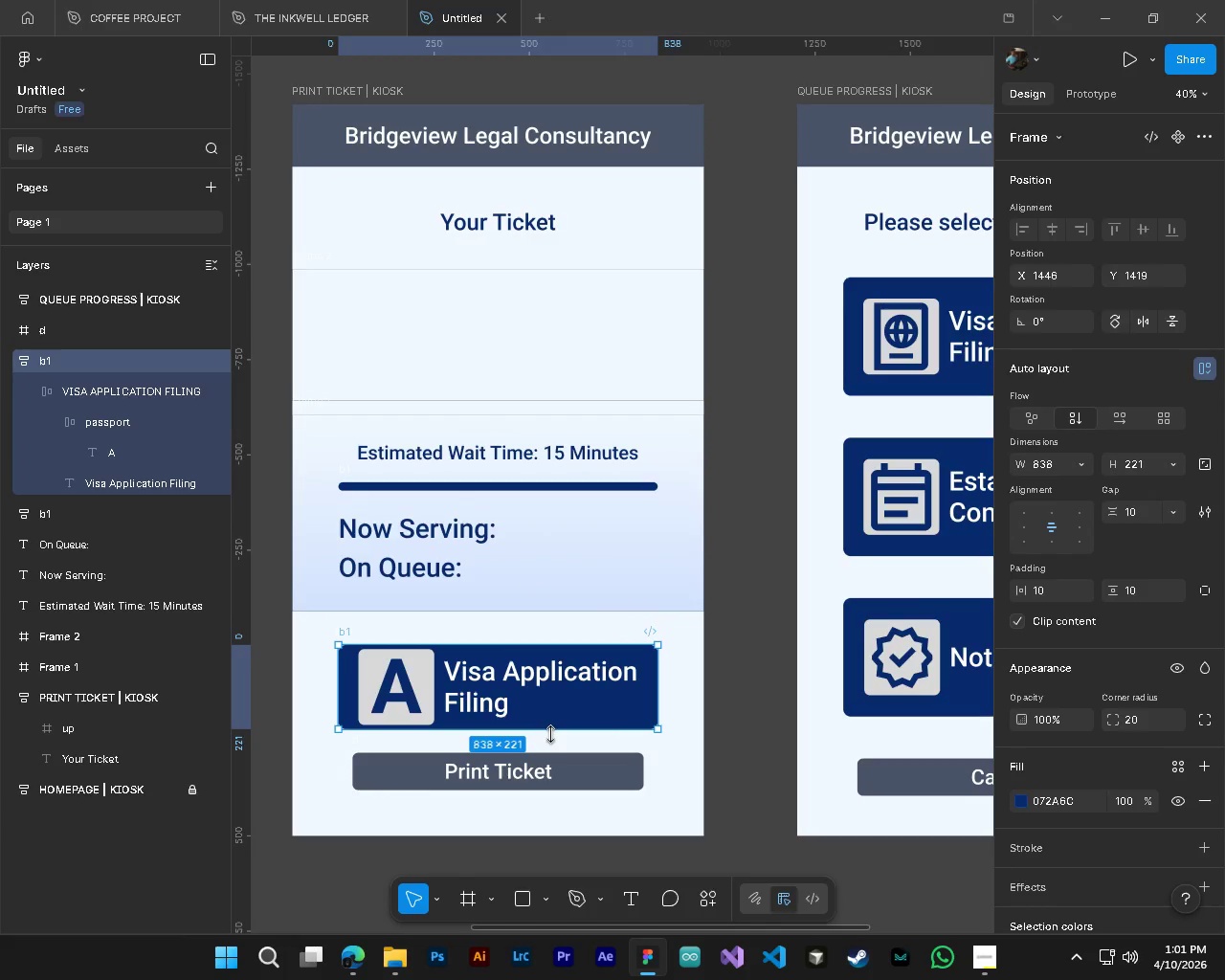 
left_click_drag(start_coordinate=[550, 734], to_coordinate=[560, 745])
 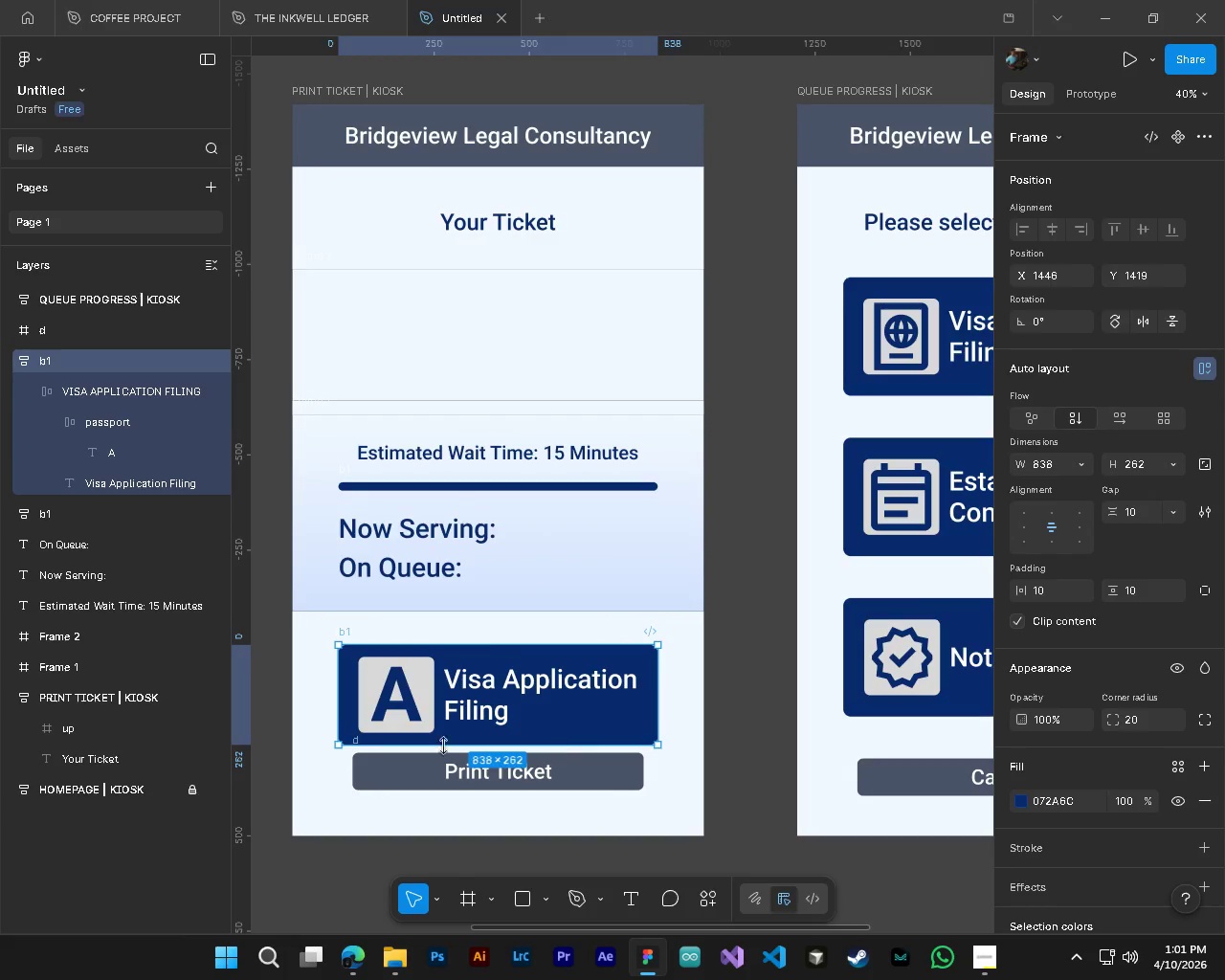 
hold_key(key=ControlLeft, duration=0.55)
hold_key(key=AltLeft, duration=0.41)
scroll: coordinate [376, 745], scroll_direction: up, amount: 3.0
 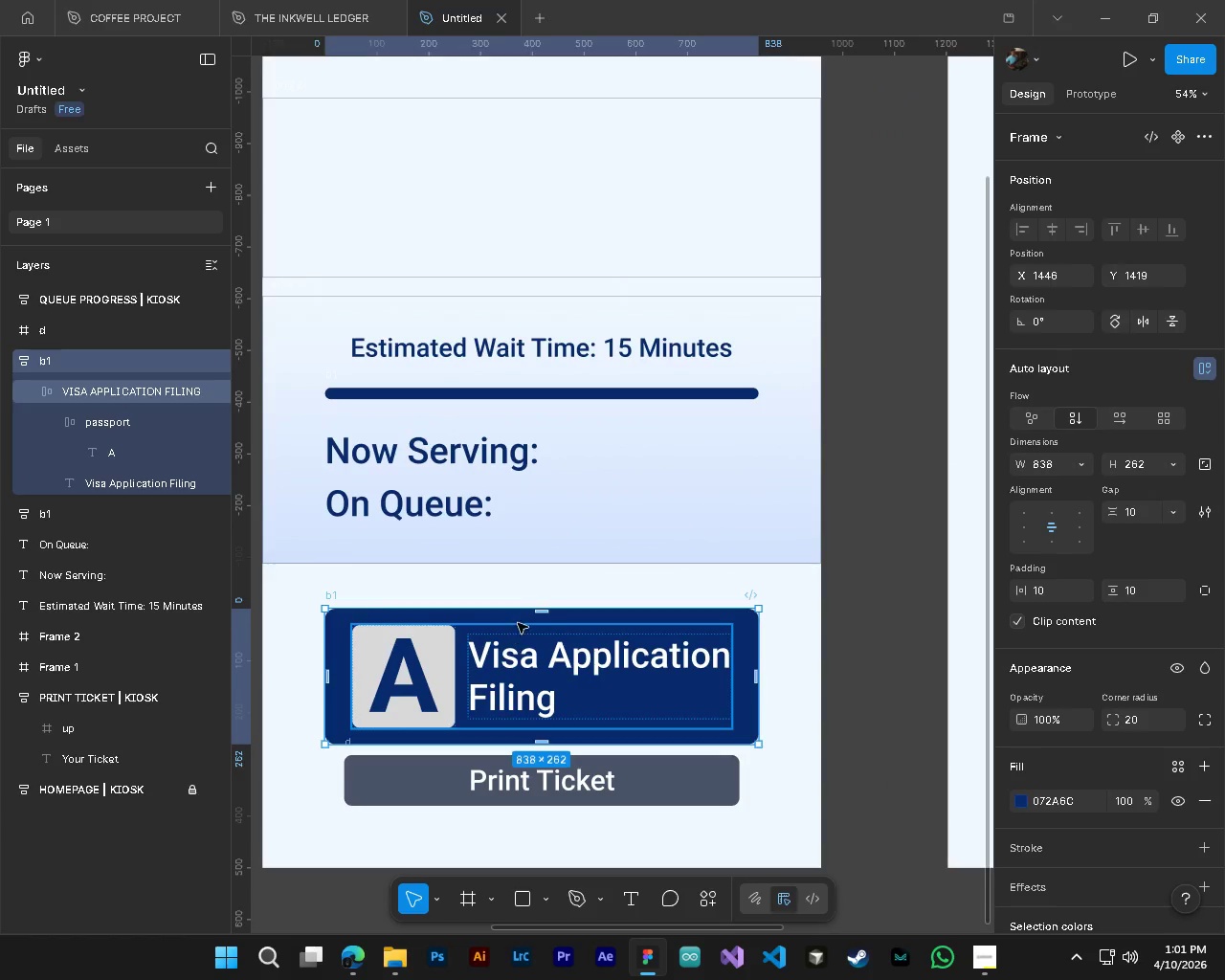 
left_click_drag(start_coordinate=[544, 610], to_coordinate=[544, 588])
 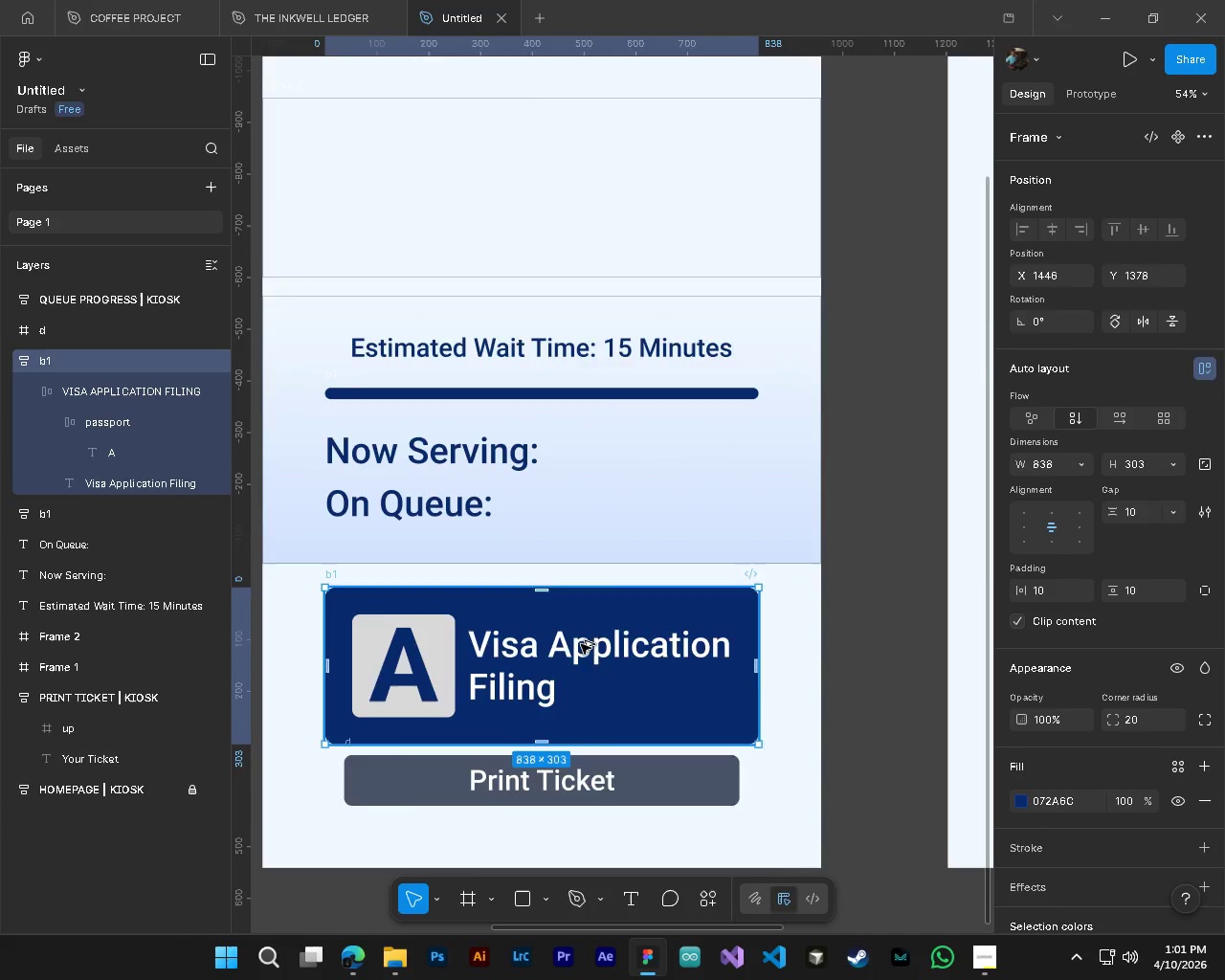 
hold_key(key=ControlLeft, duration=0.53)
hold_key(key=AltLeft, duration=0.47)
scroll: coordinate [600, 663], scroll_direction: down, amount: 4.0
 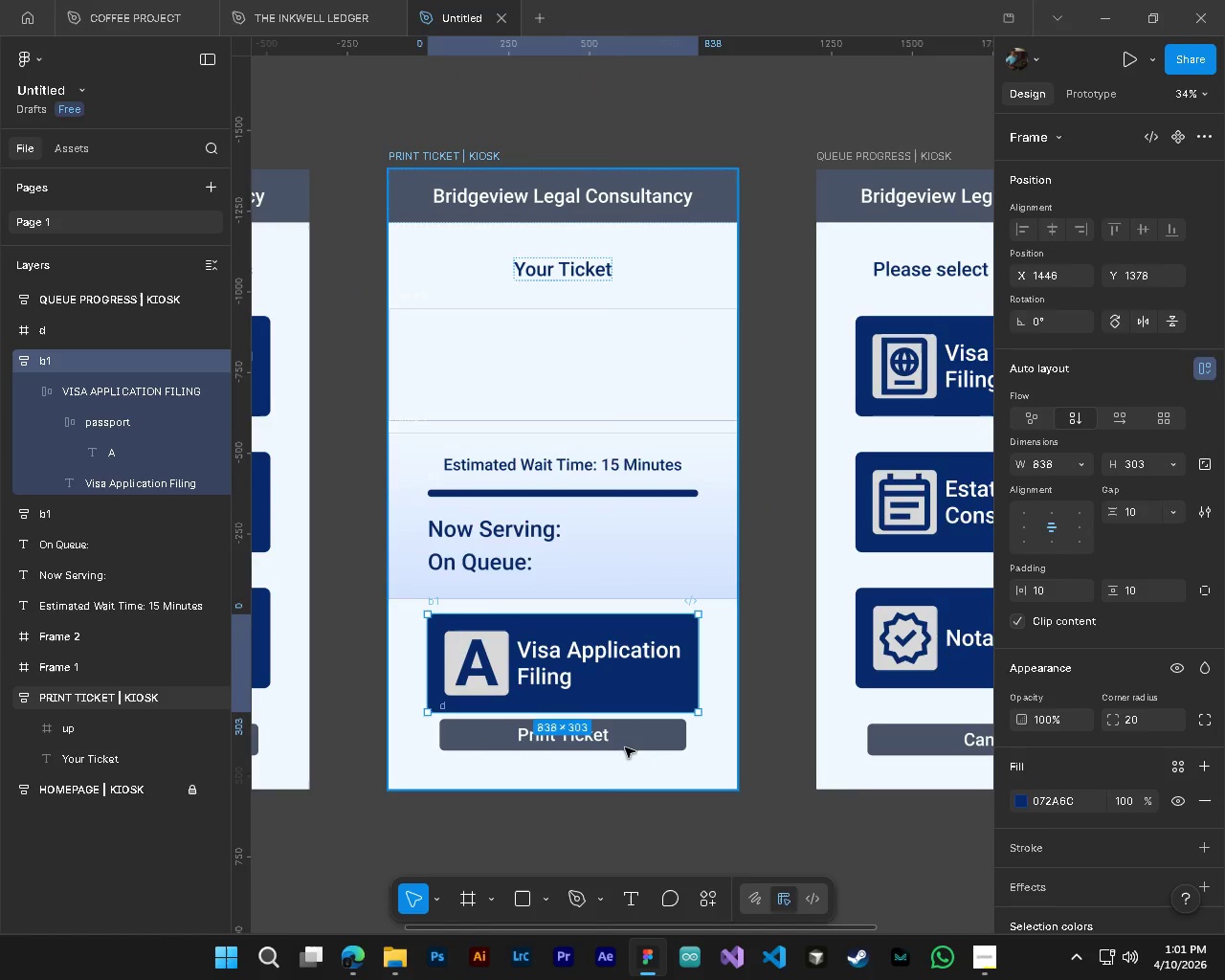 
hold_key(key=ControlLeft, duration=0.48)
hold_key(key=AltLeft, duration=0.42)
scroll: coordinate [699, 762], scroll_direction: down, amount: 4.0
 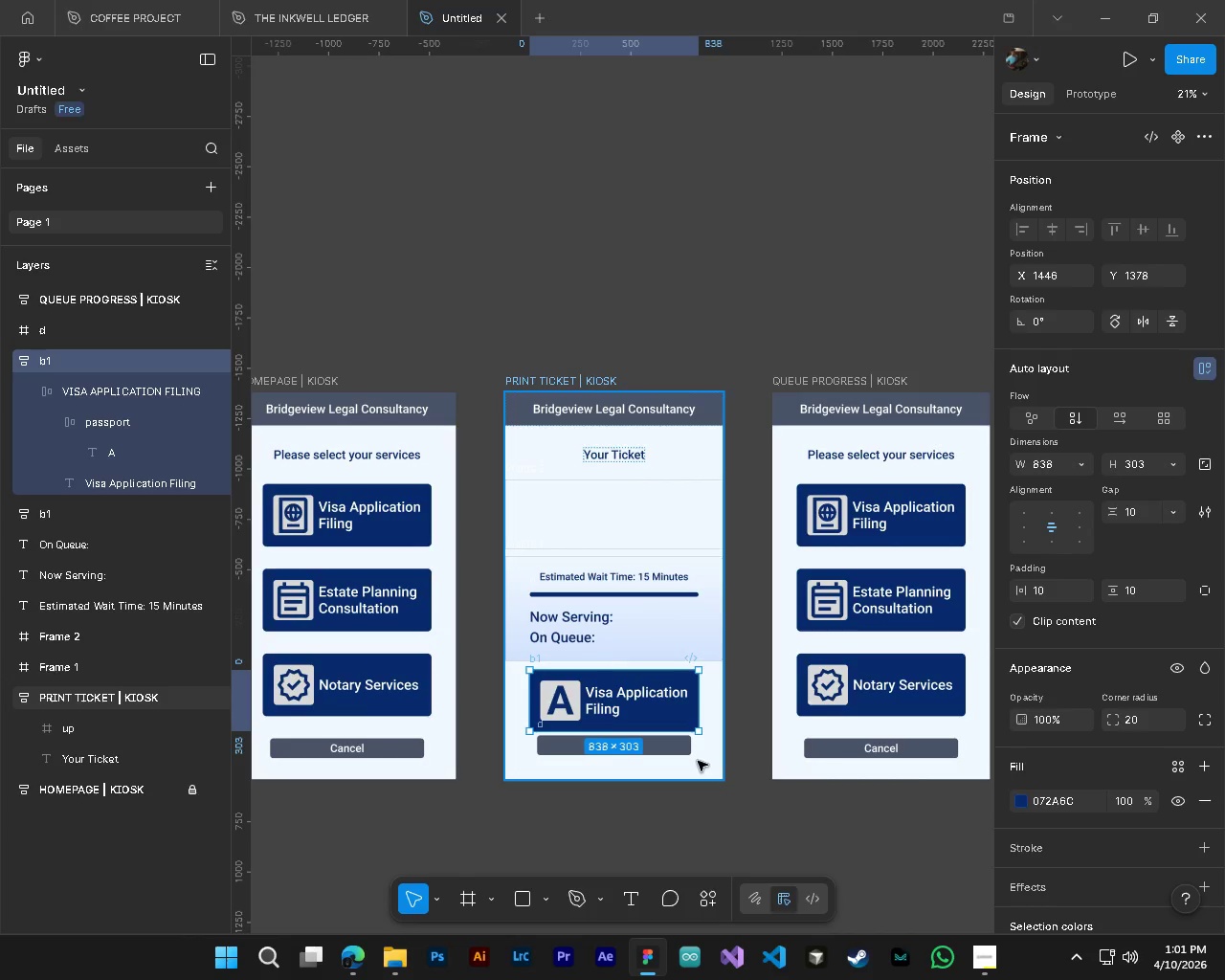 
hold_key(key=ShiftLeft, duration=0.62)
 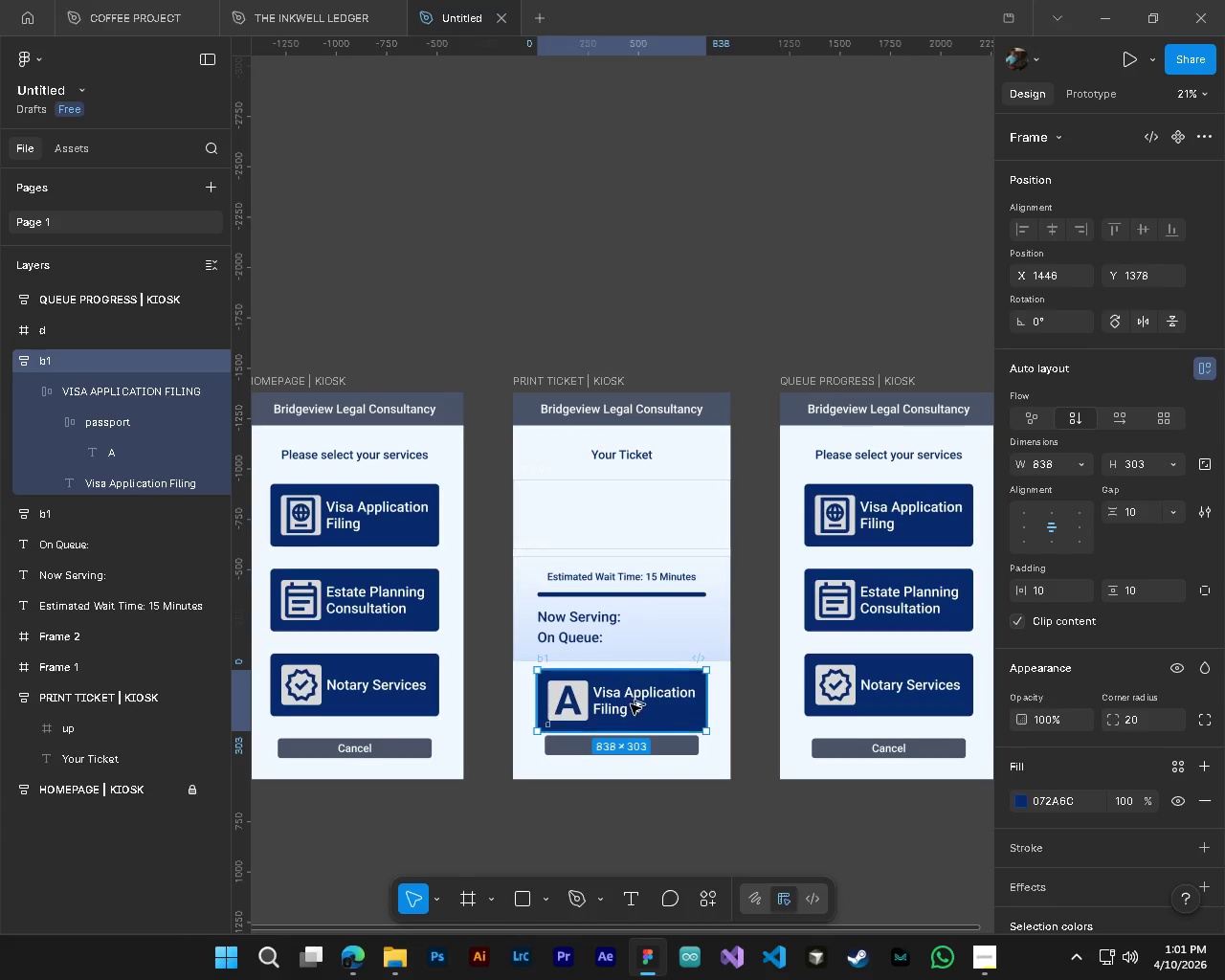 
hold_key(key=ControlLeft, duration=1.2)
 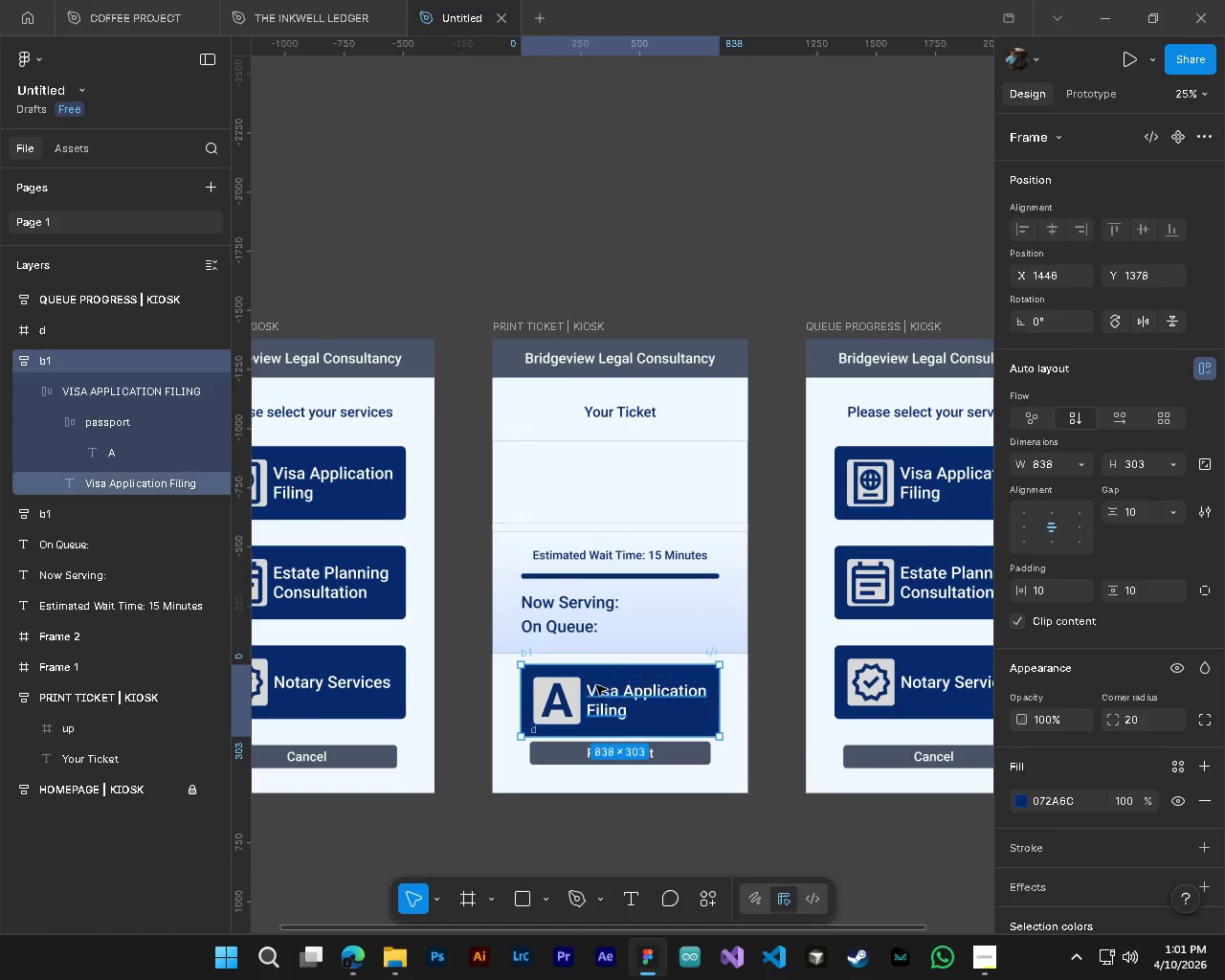 
scroll: coordinate [696, 757], scroll_direction: up, amount: 1.0
 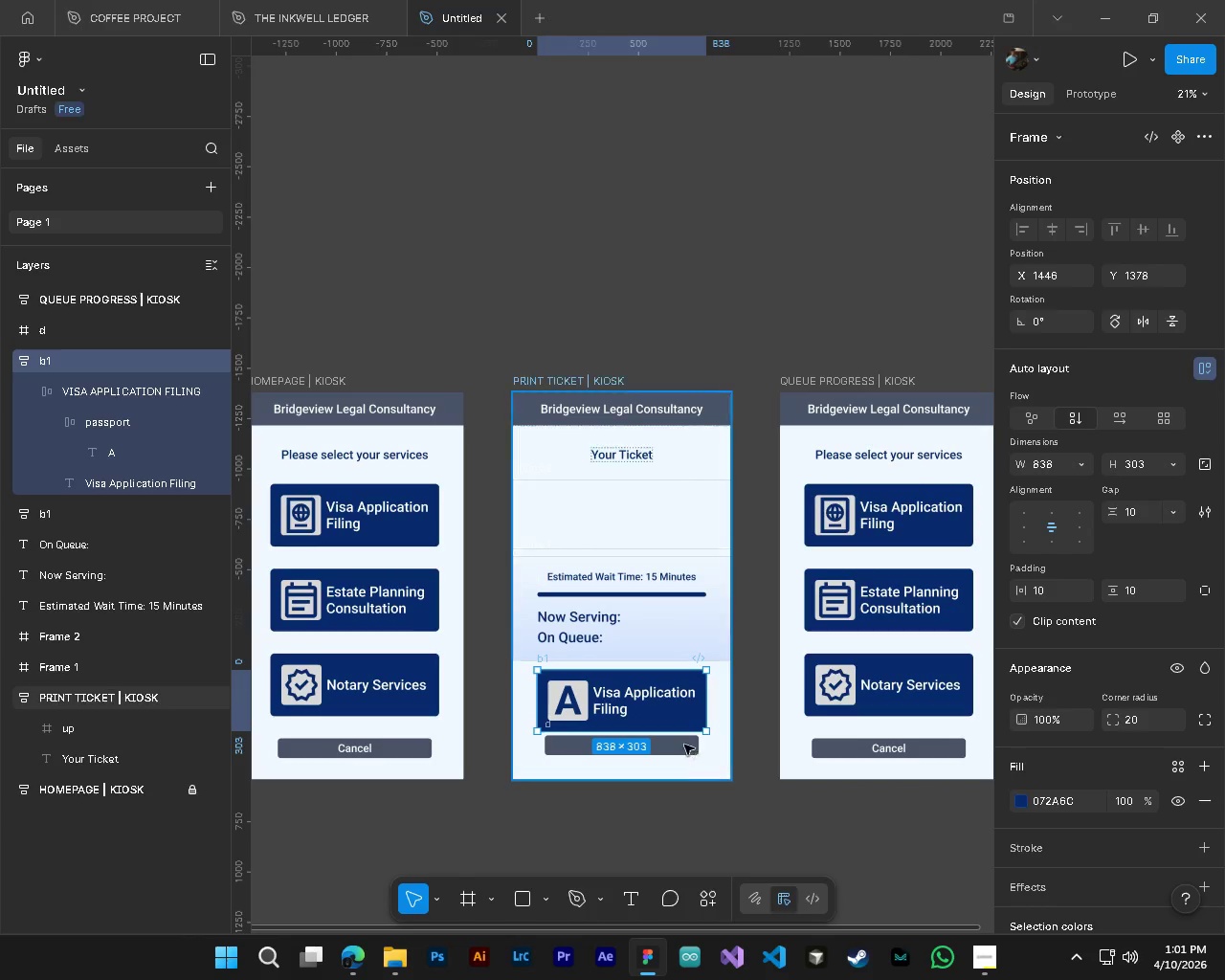 
hold_key(key=AltLeft, duration=1.06)
 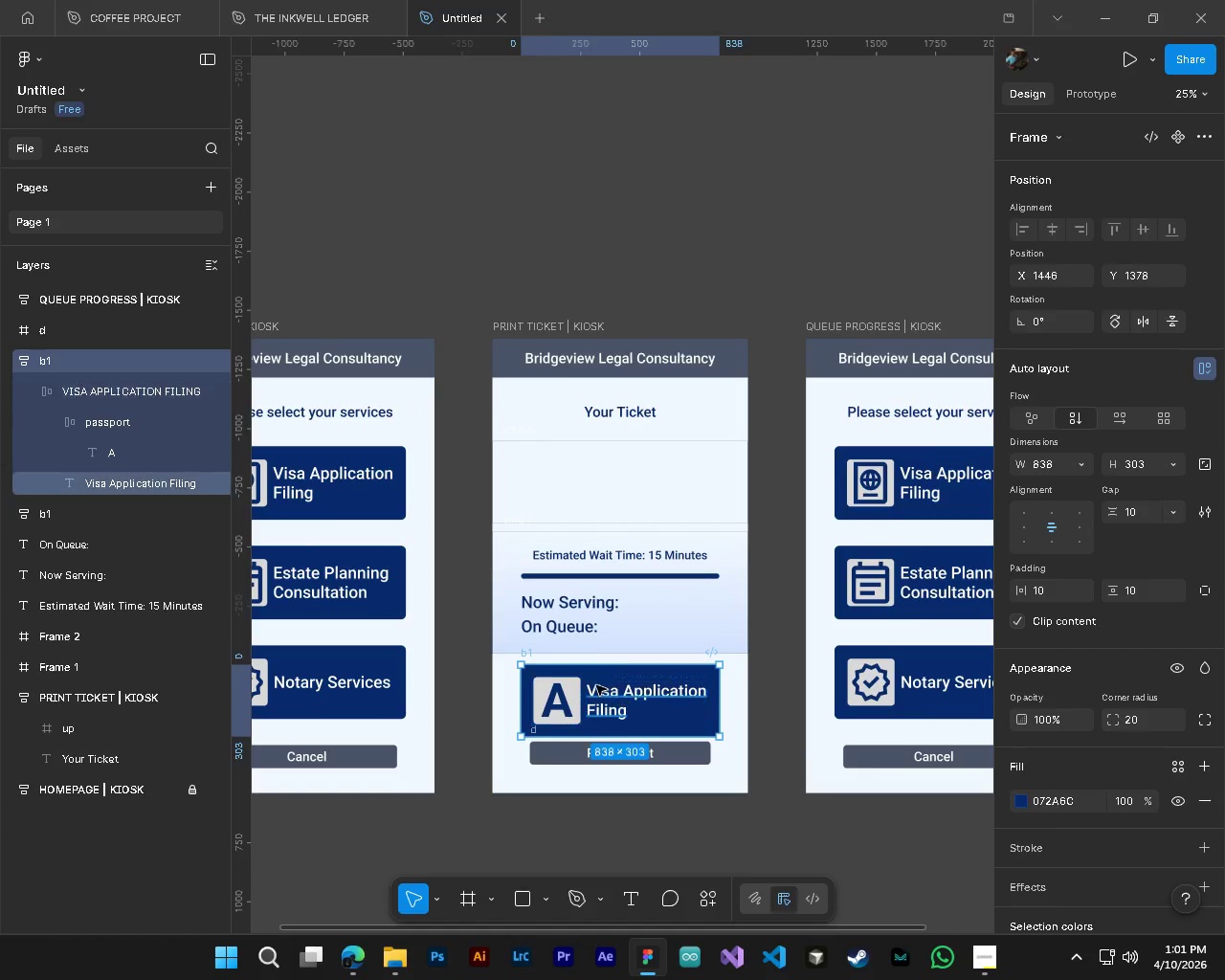 
hold_key(key=AltLeft, duration=16.28)
 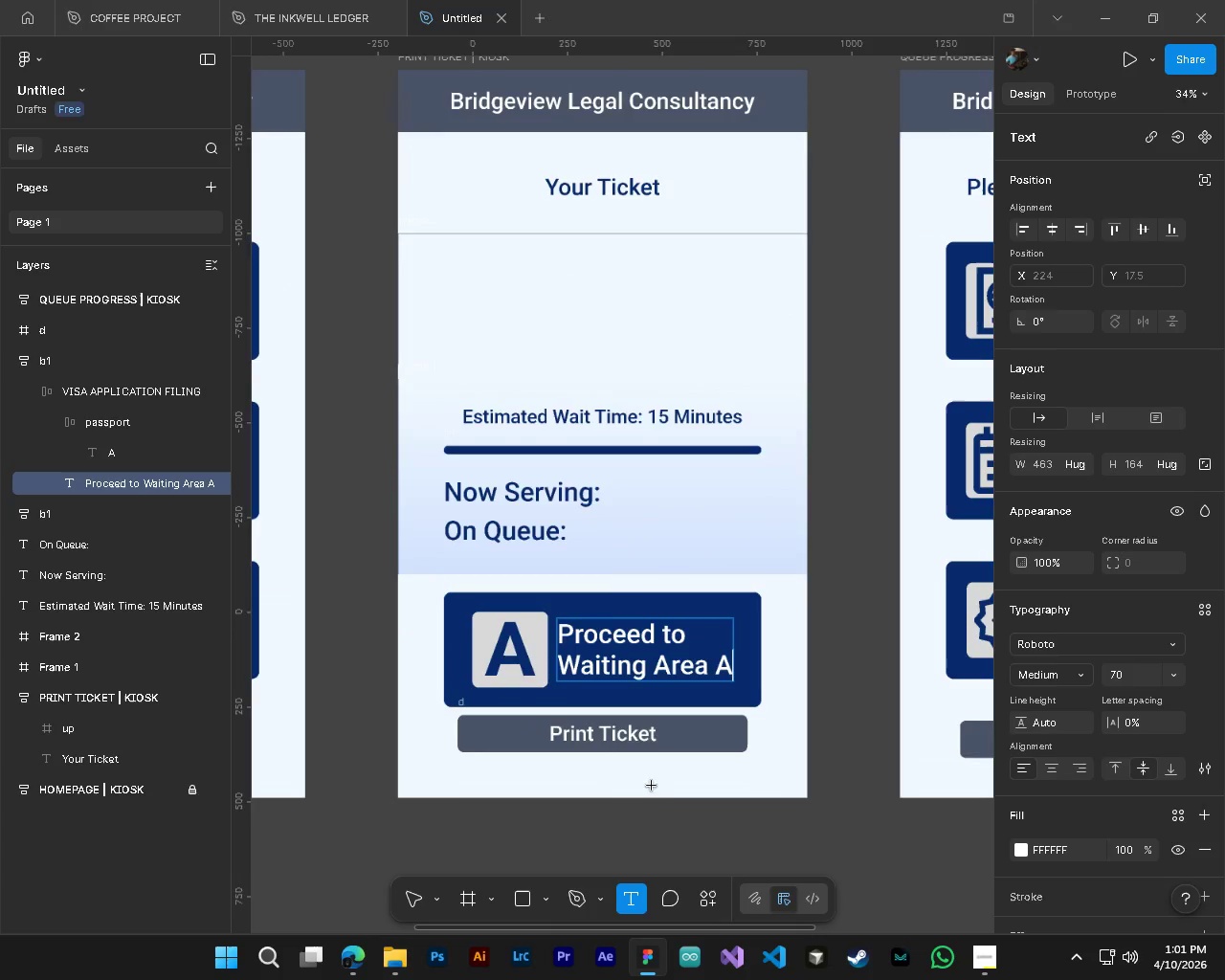 
scroll: coordinate [628, 702], scroll_direction: up, amount: 4.0
 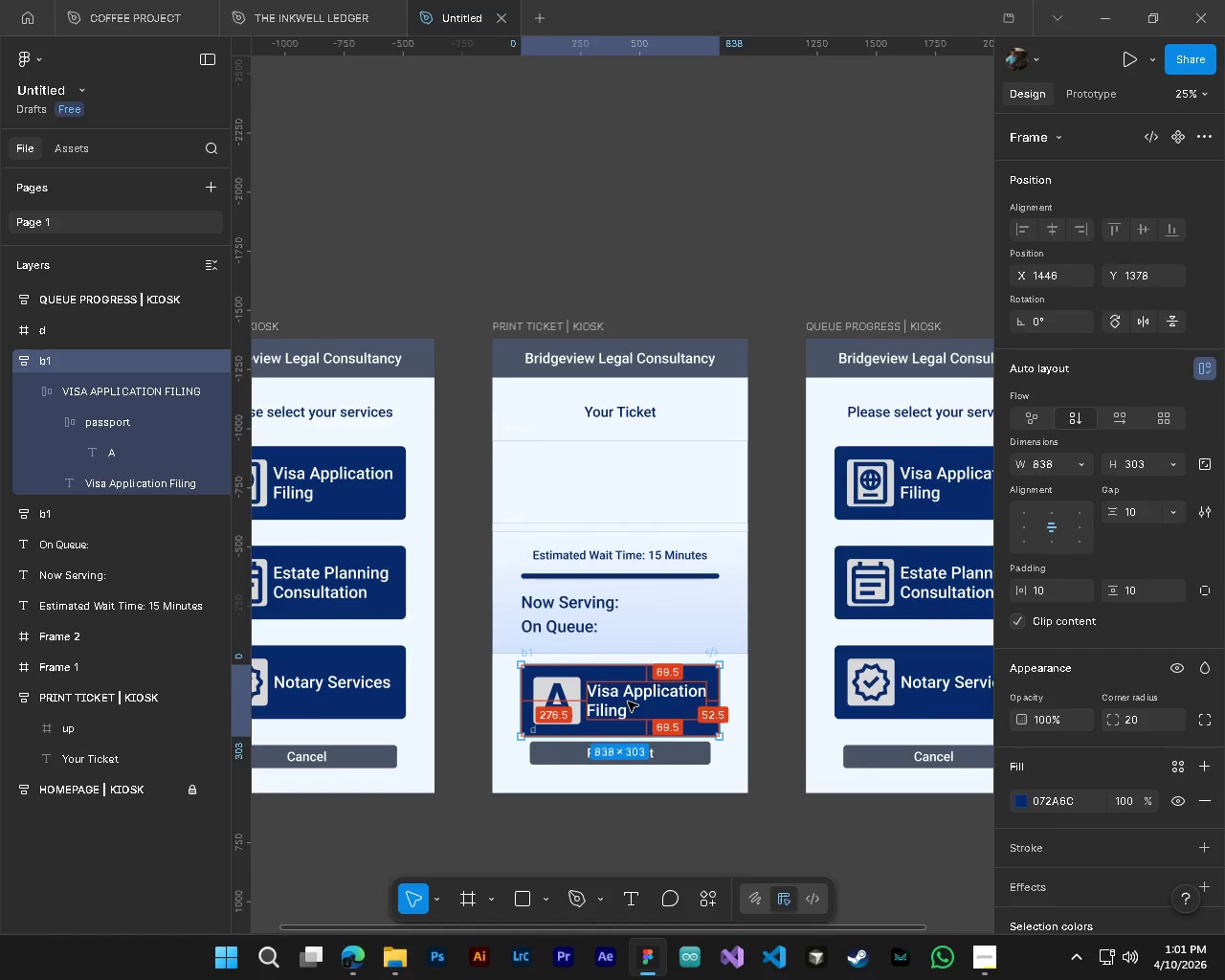 
hold_key(key=ControlLeft, duration=0.89)
left_click([604, 705])
 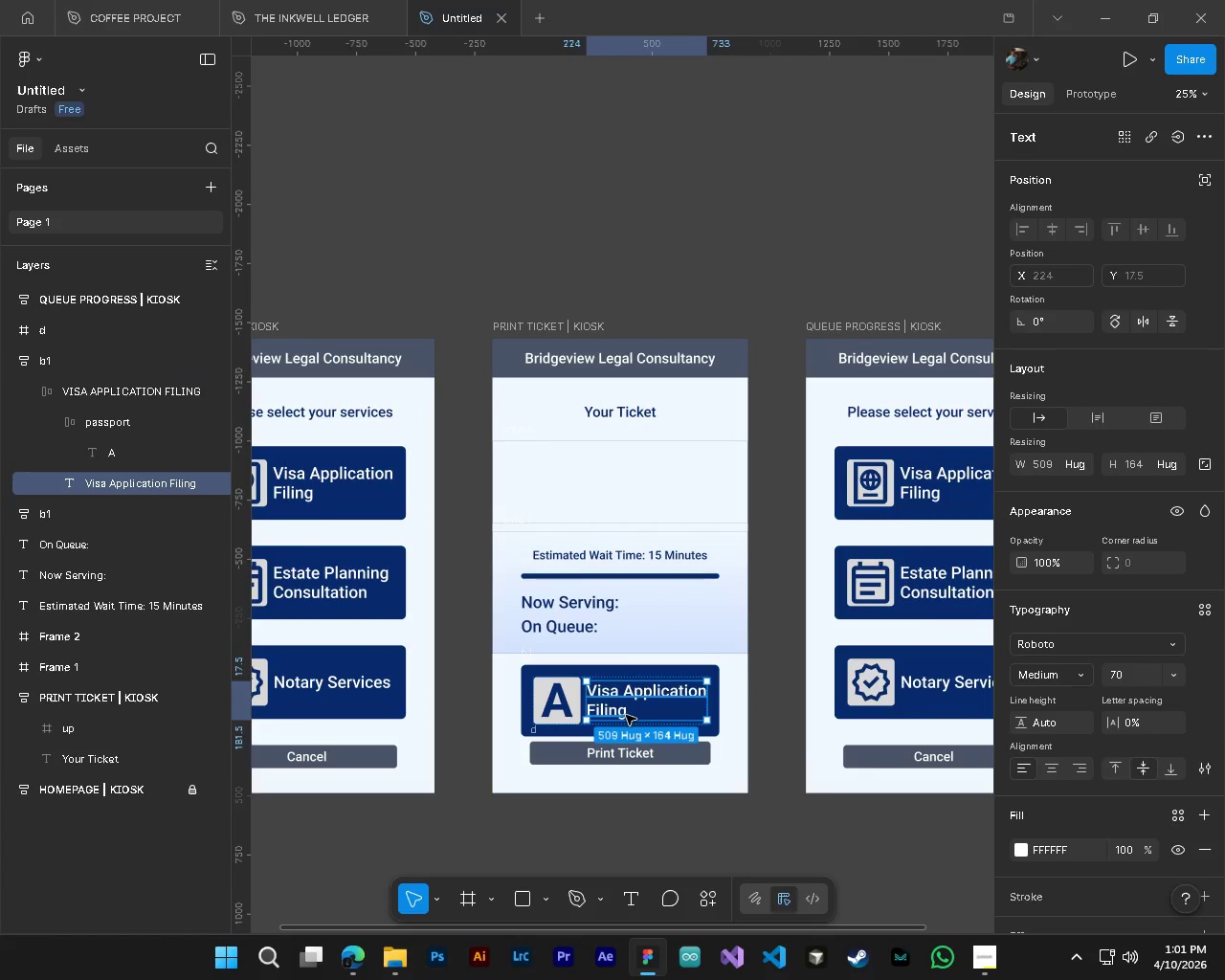 
type(TProceed to W)
key(Backspace)
key(Backspace)
 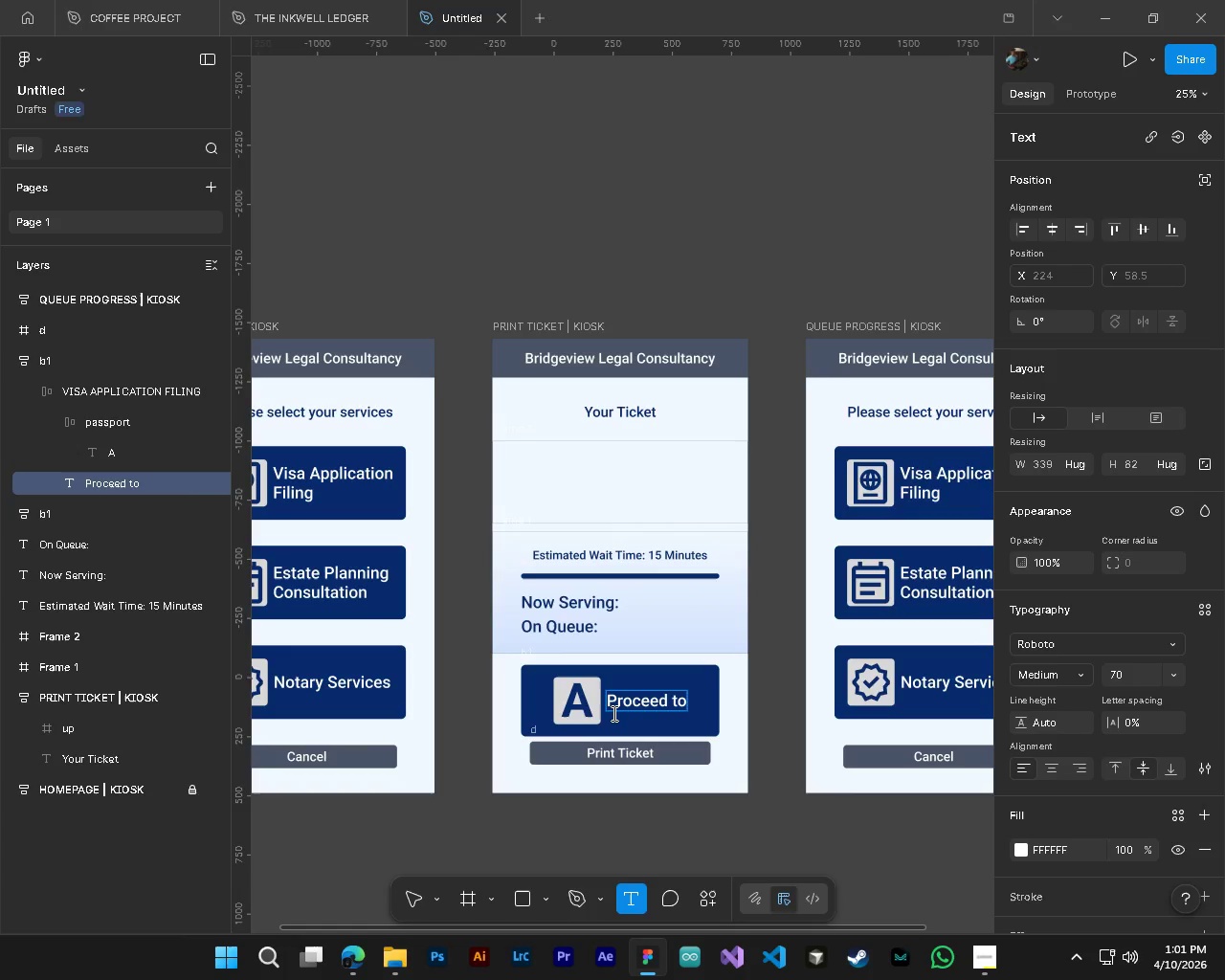 
key(Enter)
 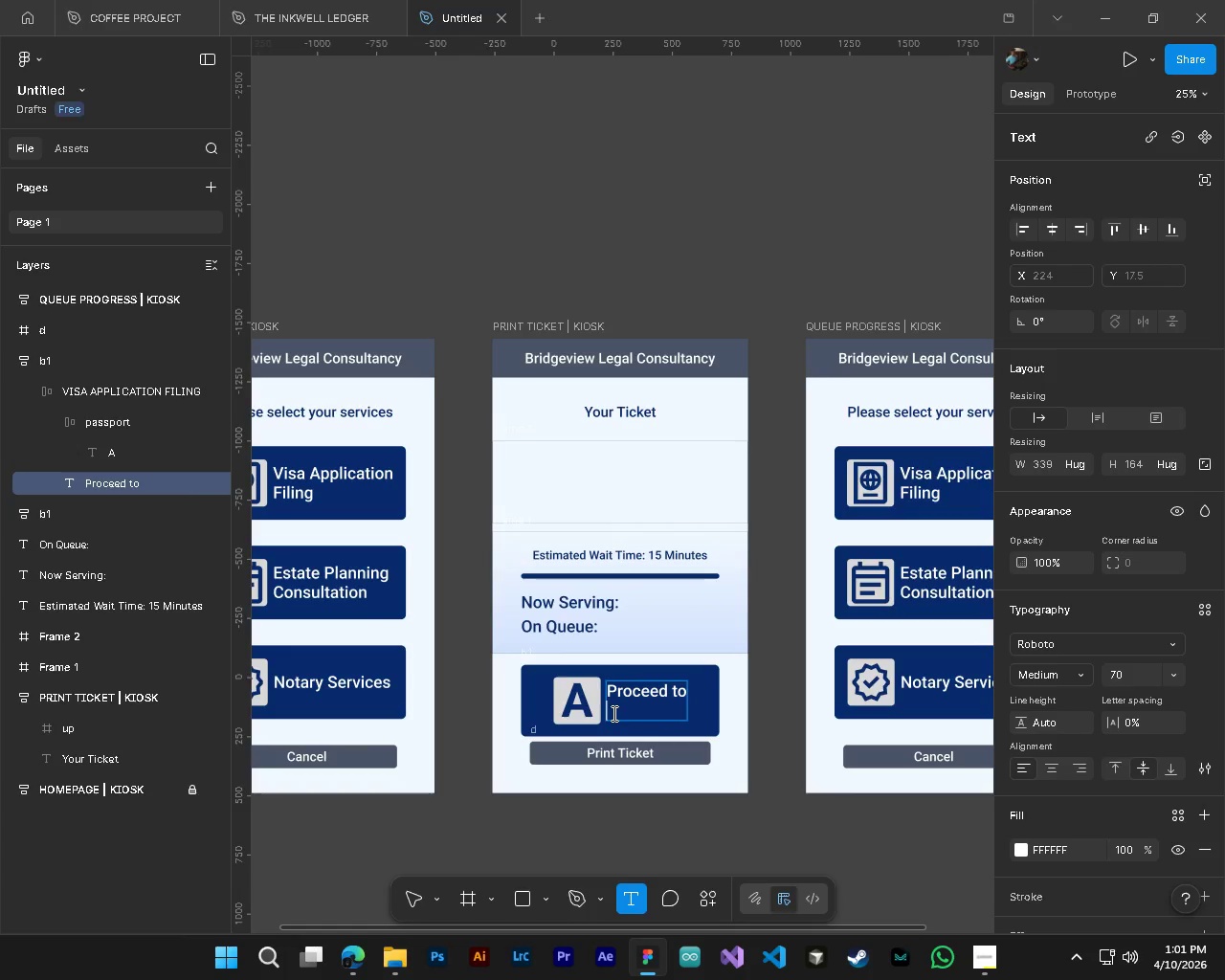 
type(Waiting Arrea)
key(Backspace)
key(Backspace)
key(Backspace)
type(ea A)
 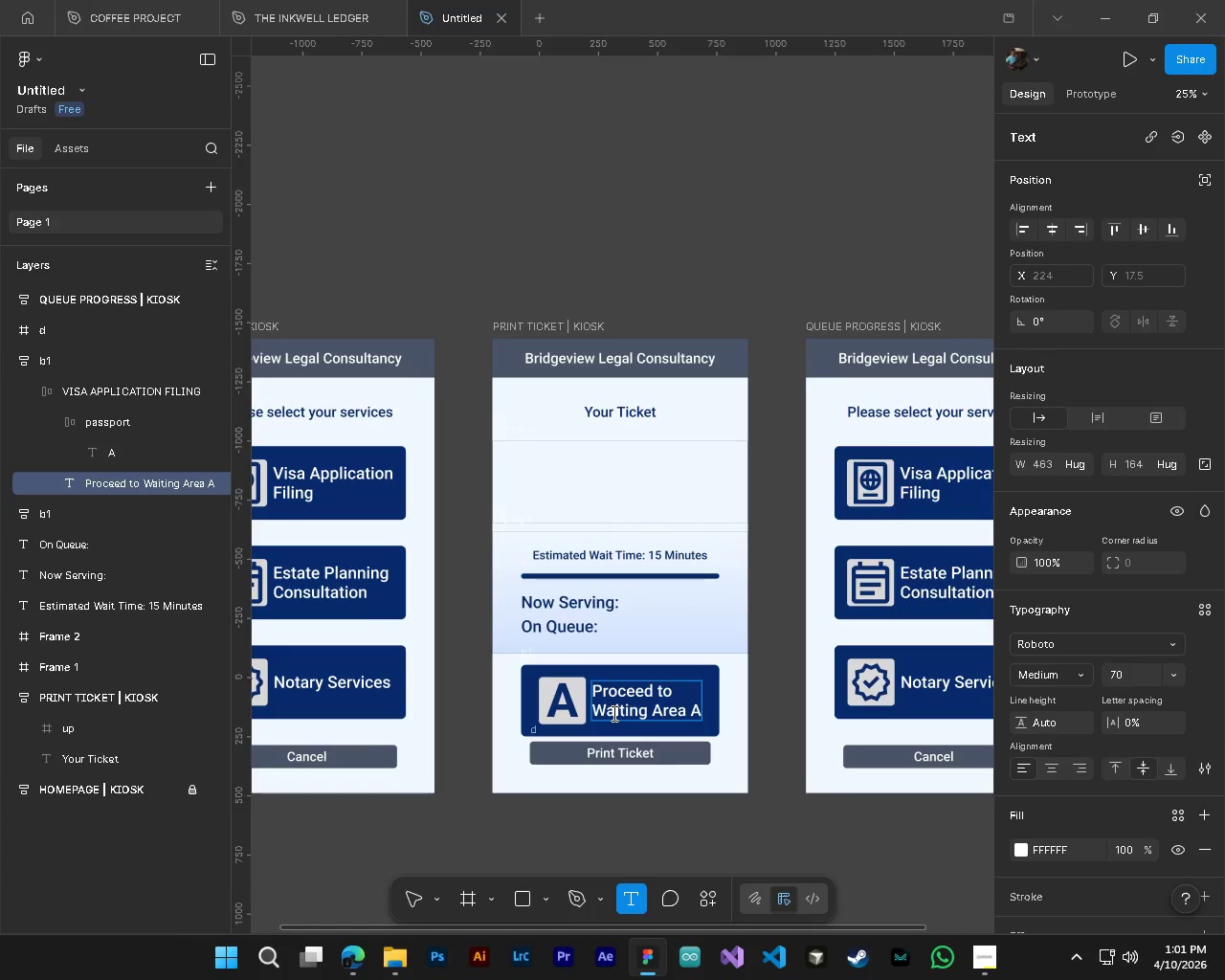 
hold_key(key=AltLeft, duration=0.66)
hold_key(key=ControlLeft, duration=0.72)
scroll: coordinate [650, 784], scroll_direction: up, amount: 4.0
 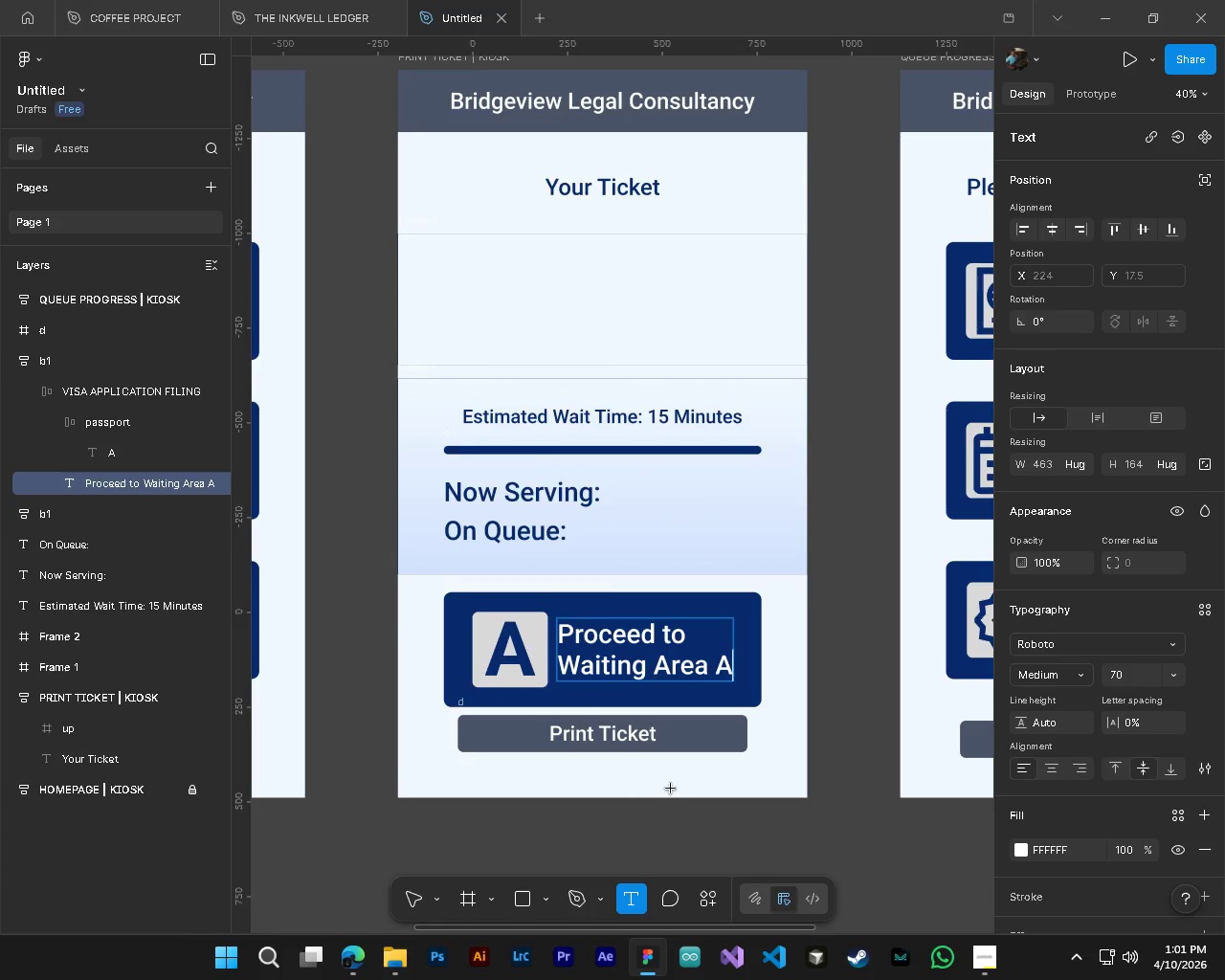 
key(Control+A)
 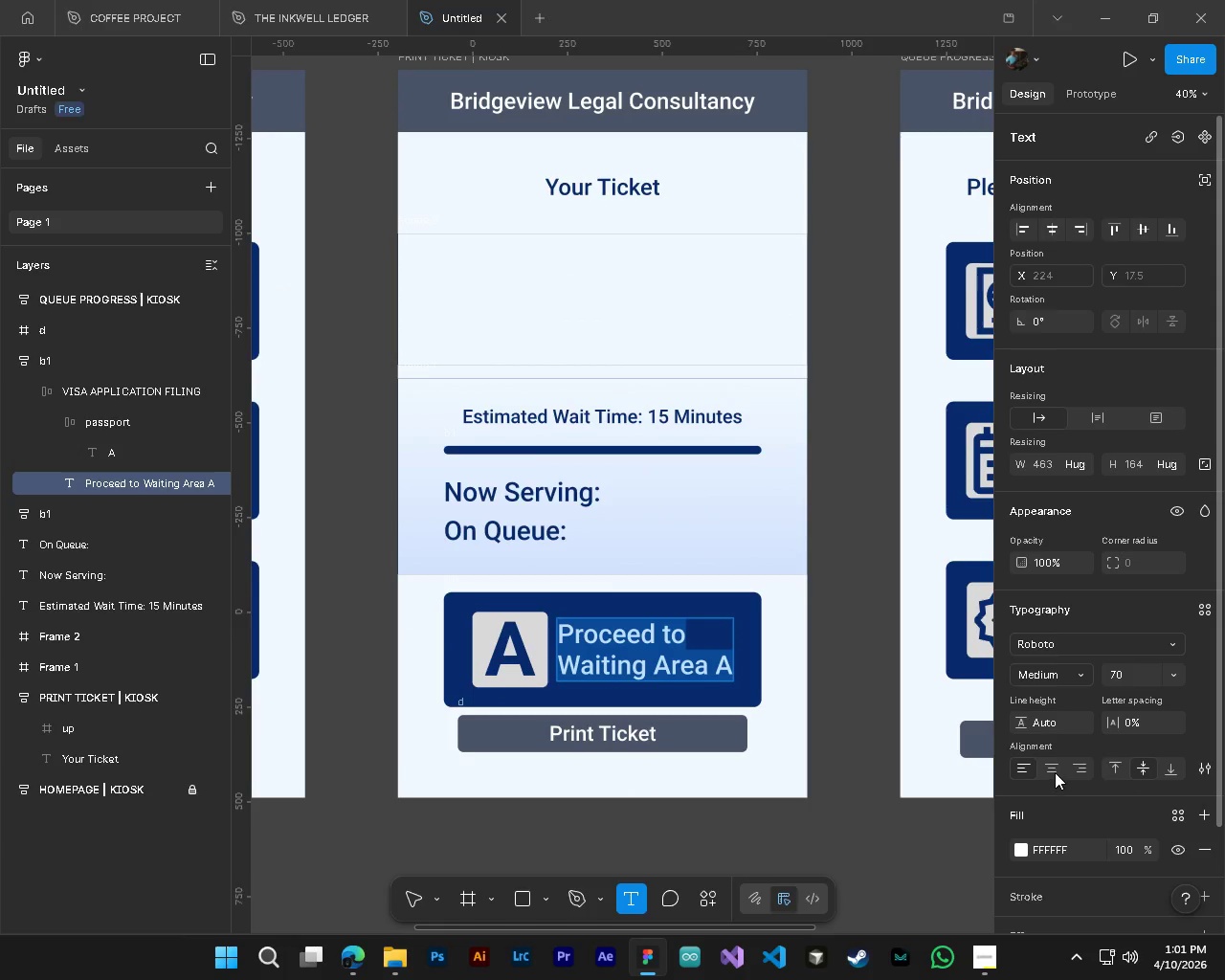 
left_click([1055, 772])
 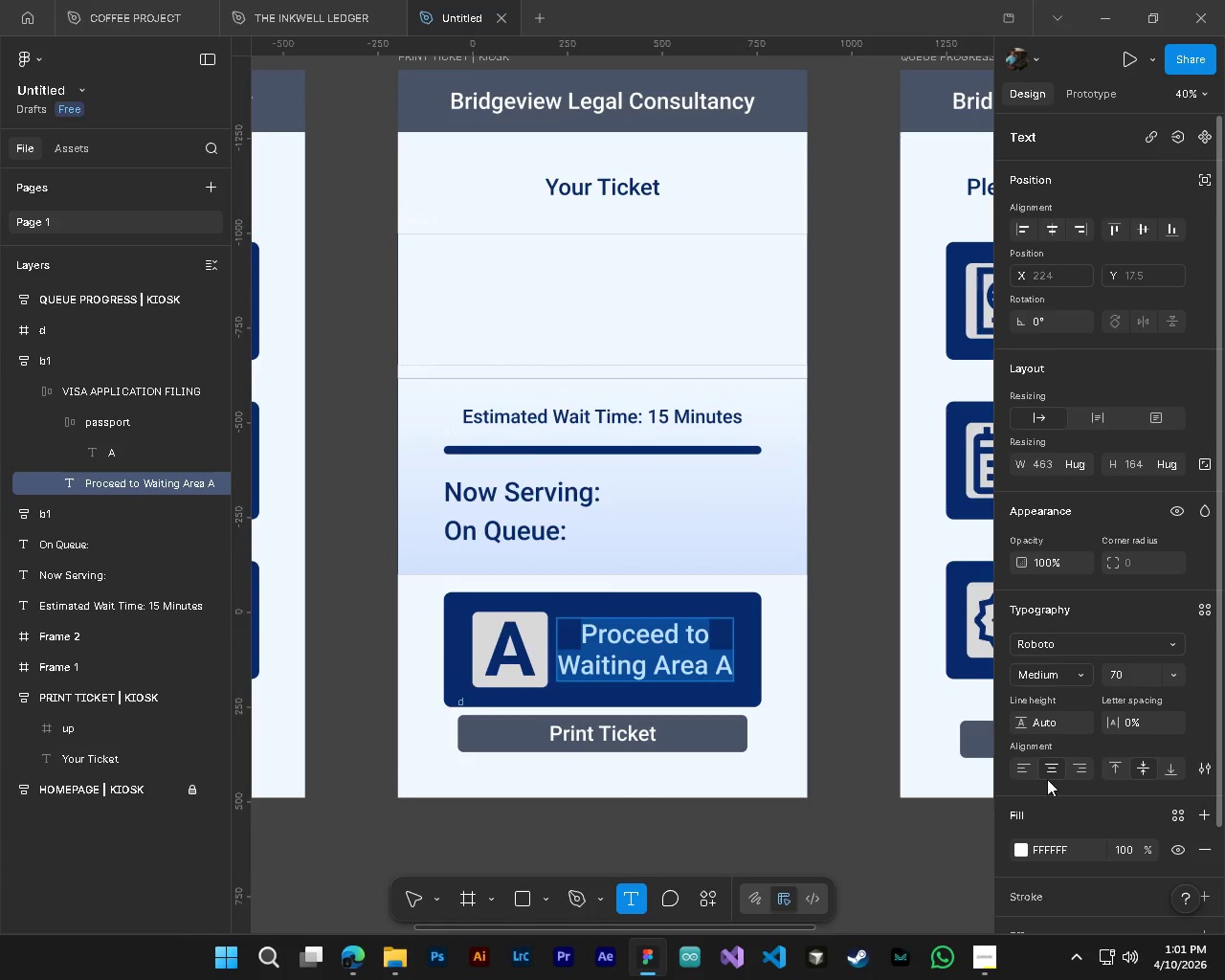 
left_click([1205, 770])
 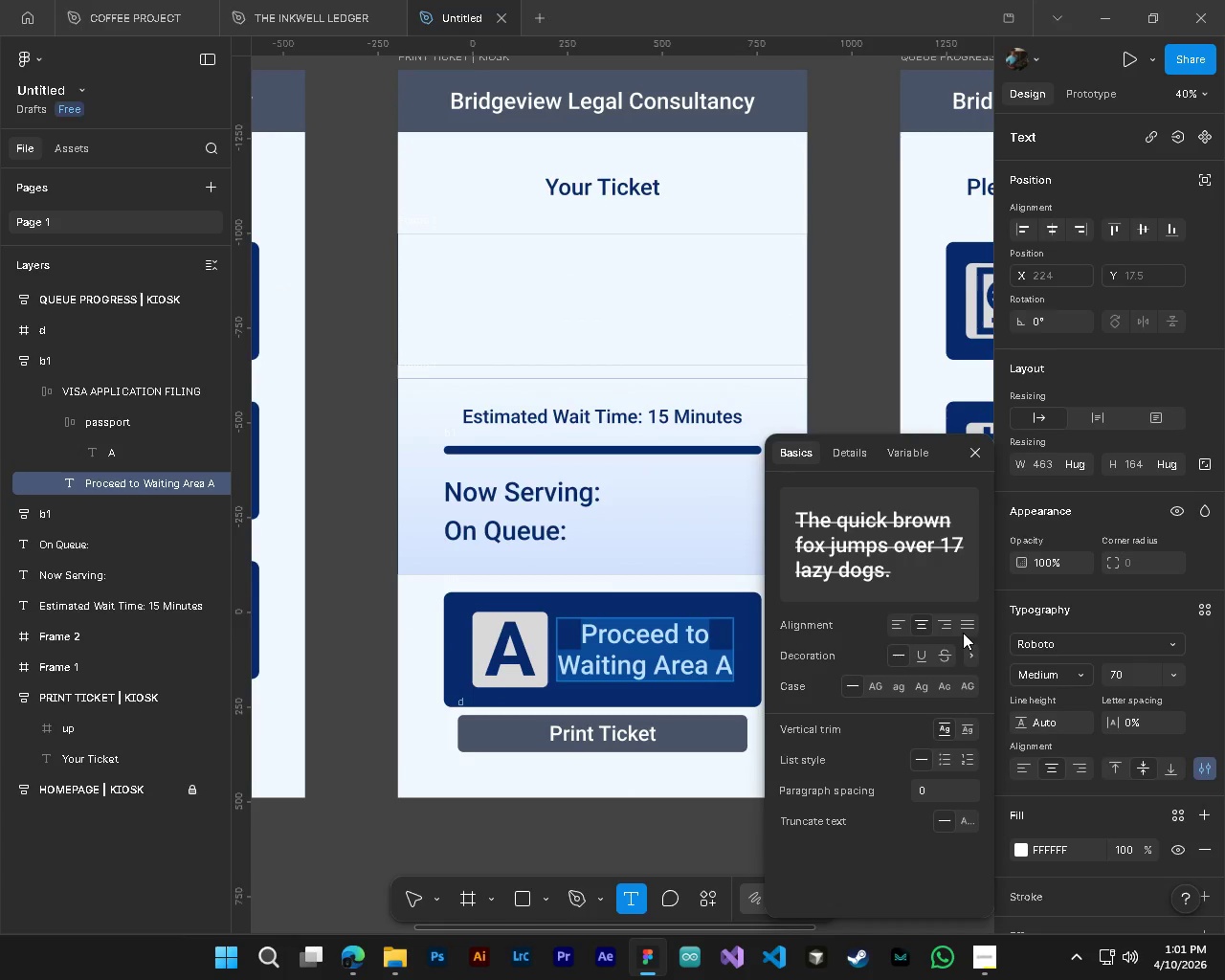 
left_click([963, 632])
 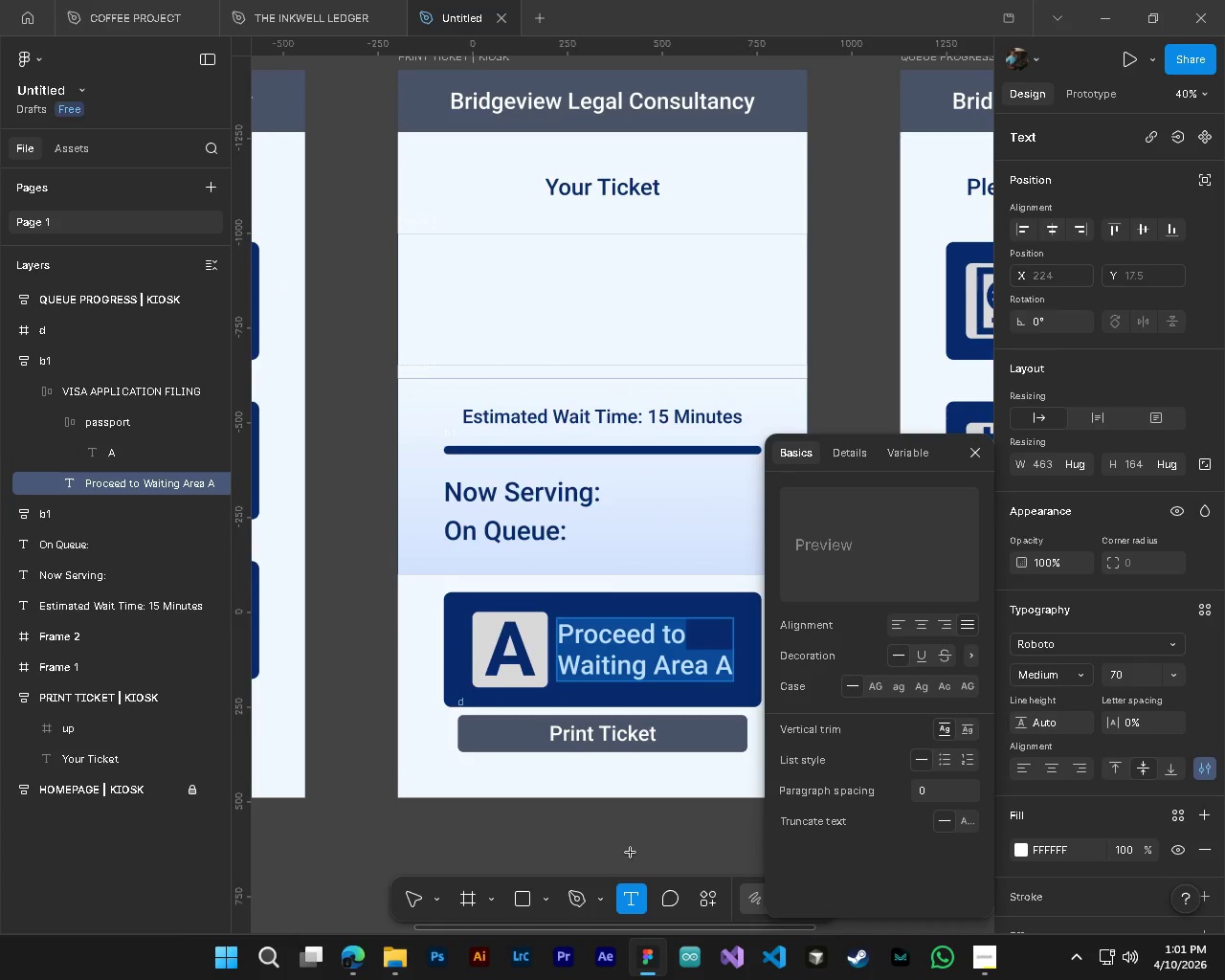 
left_click([405, 900])
 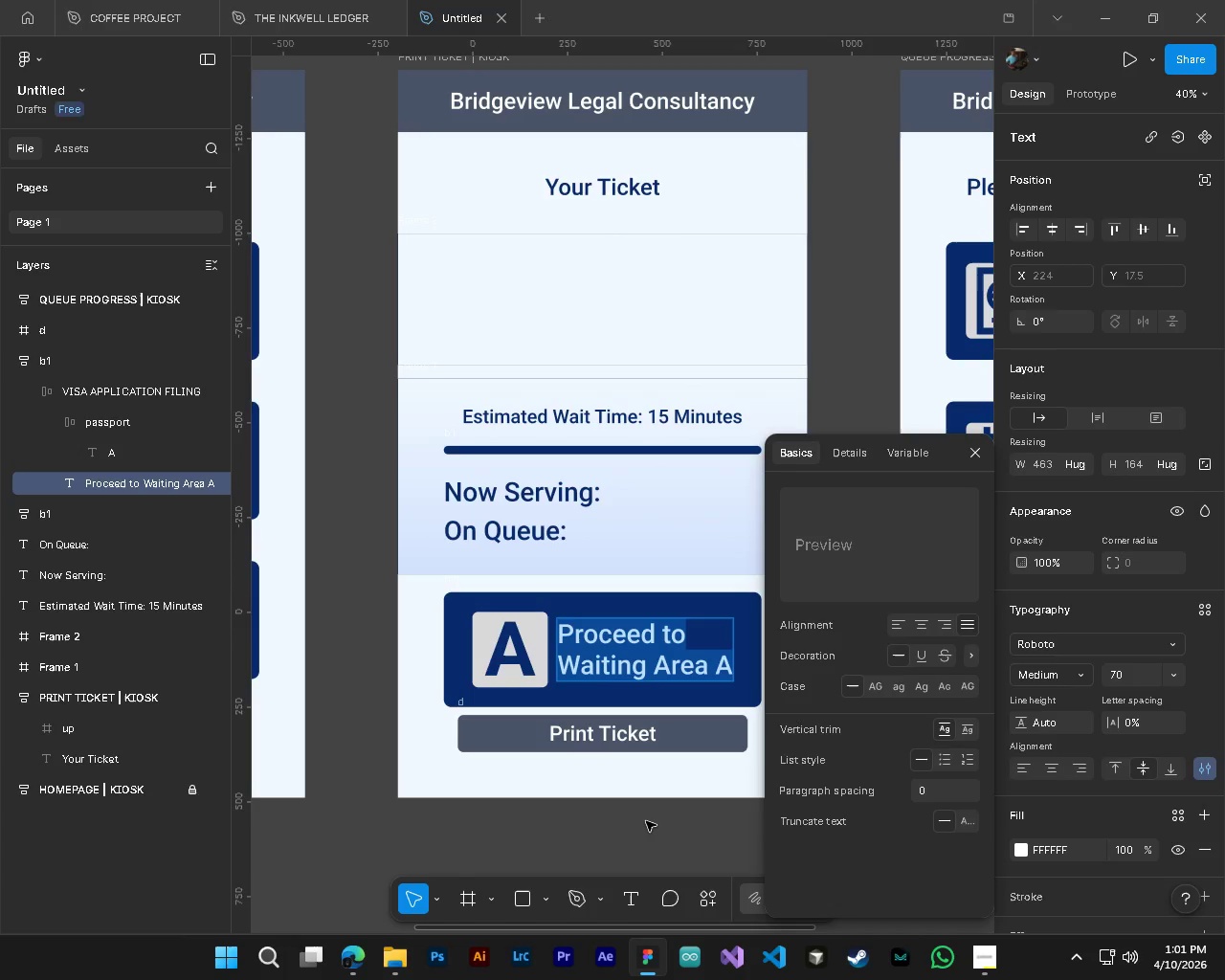 
left_click([646, 821])
 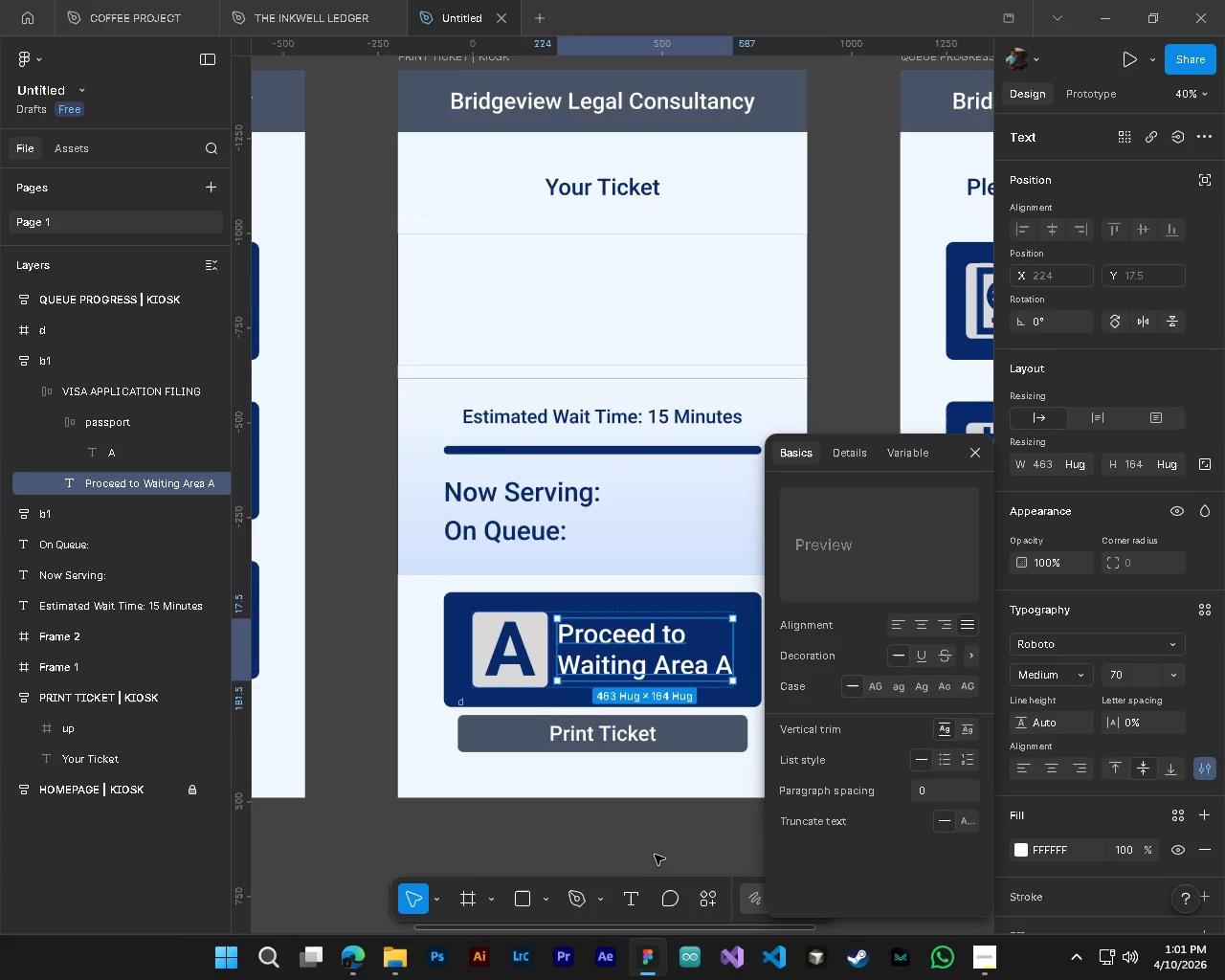 
hold_key(key=ControlLeft, duration=0.58)
 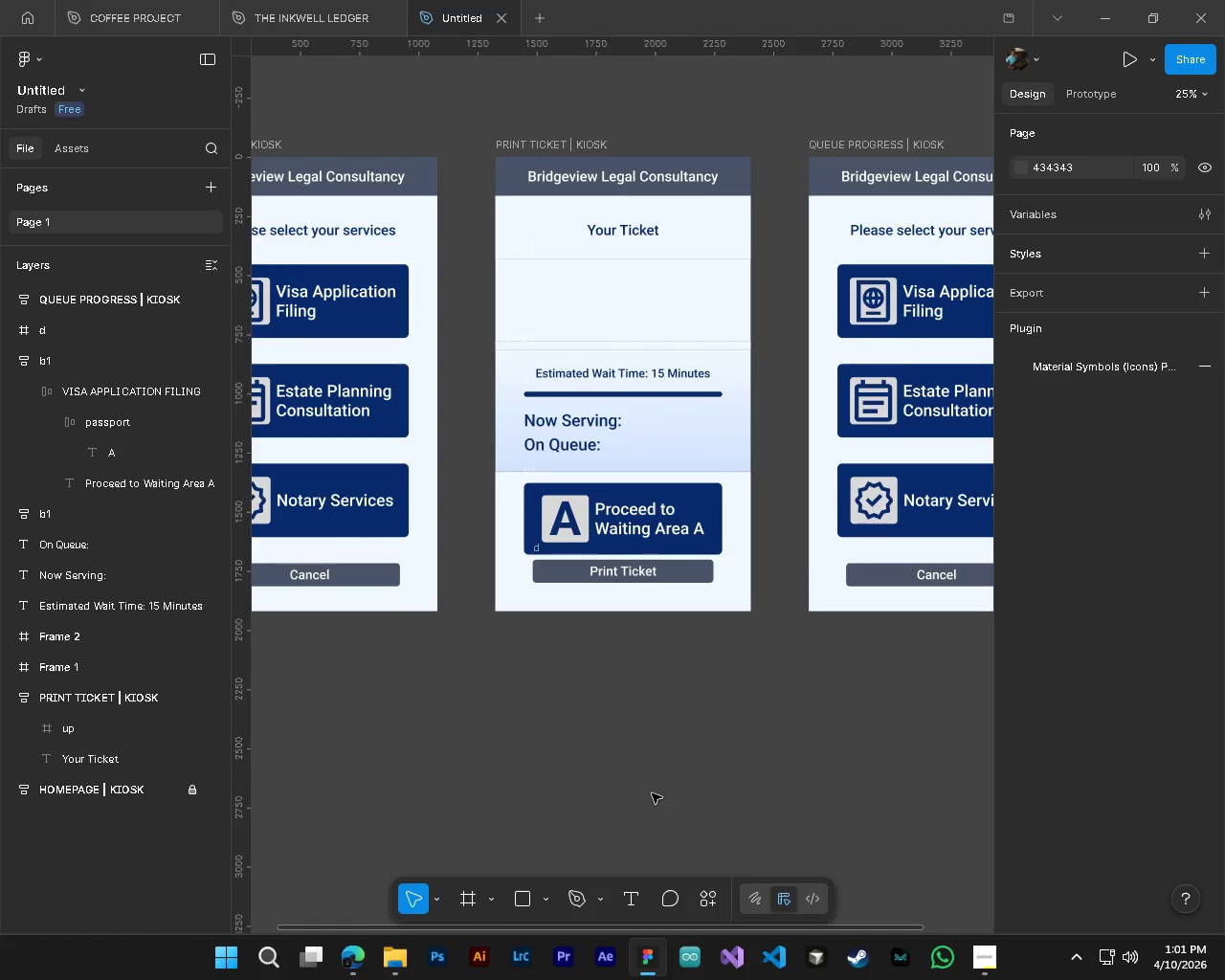 
hold_key(key=AltLeft, duration=0.53)
 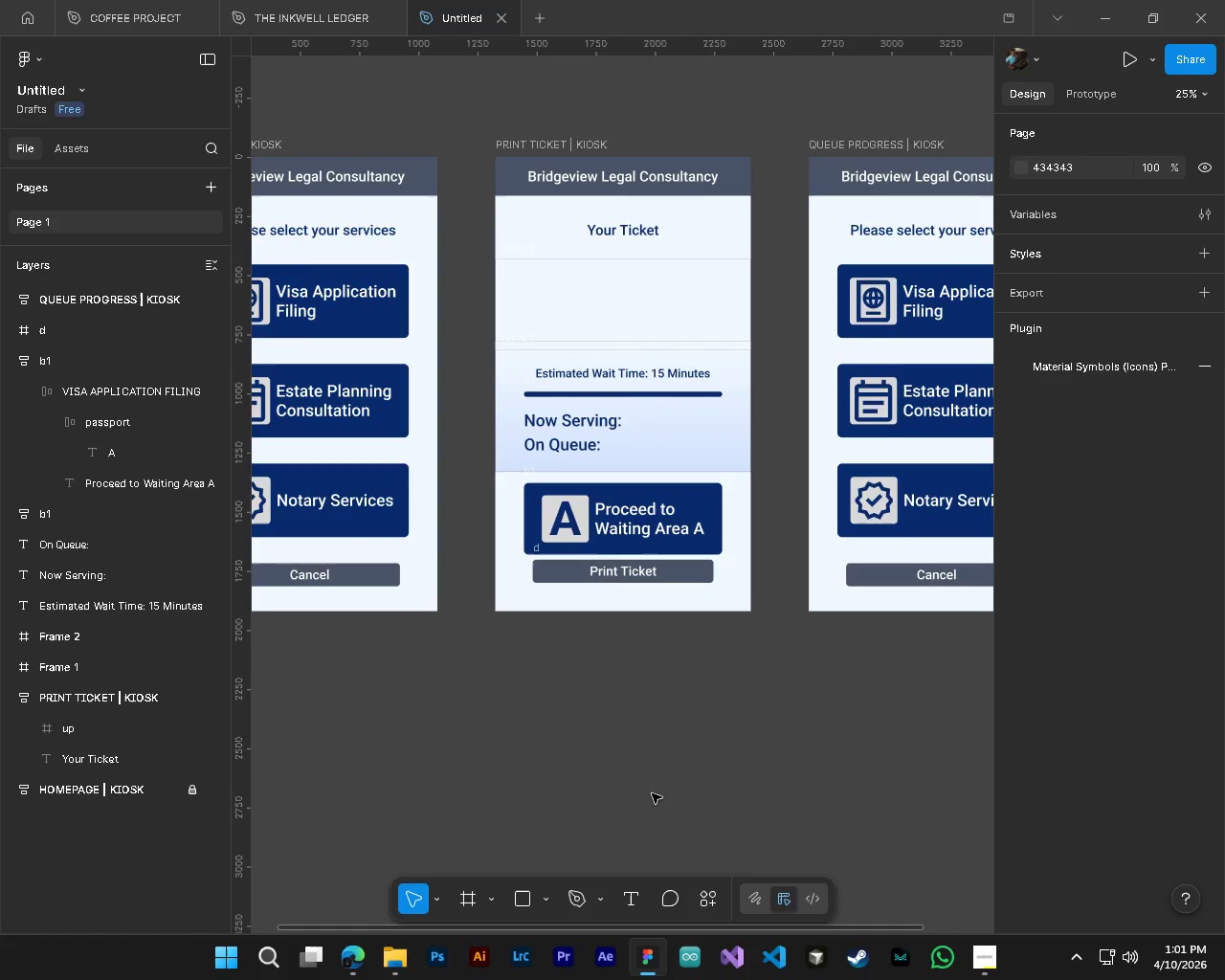 
scroll: coordinate [655, 855], scroll_direction: down, amount: 5.0
 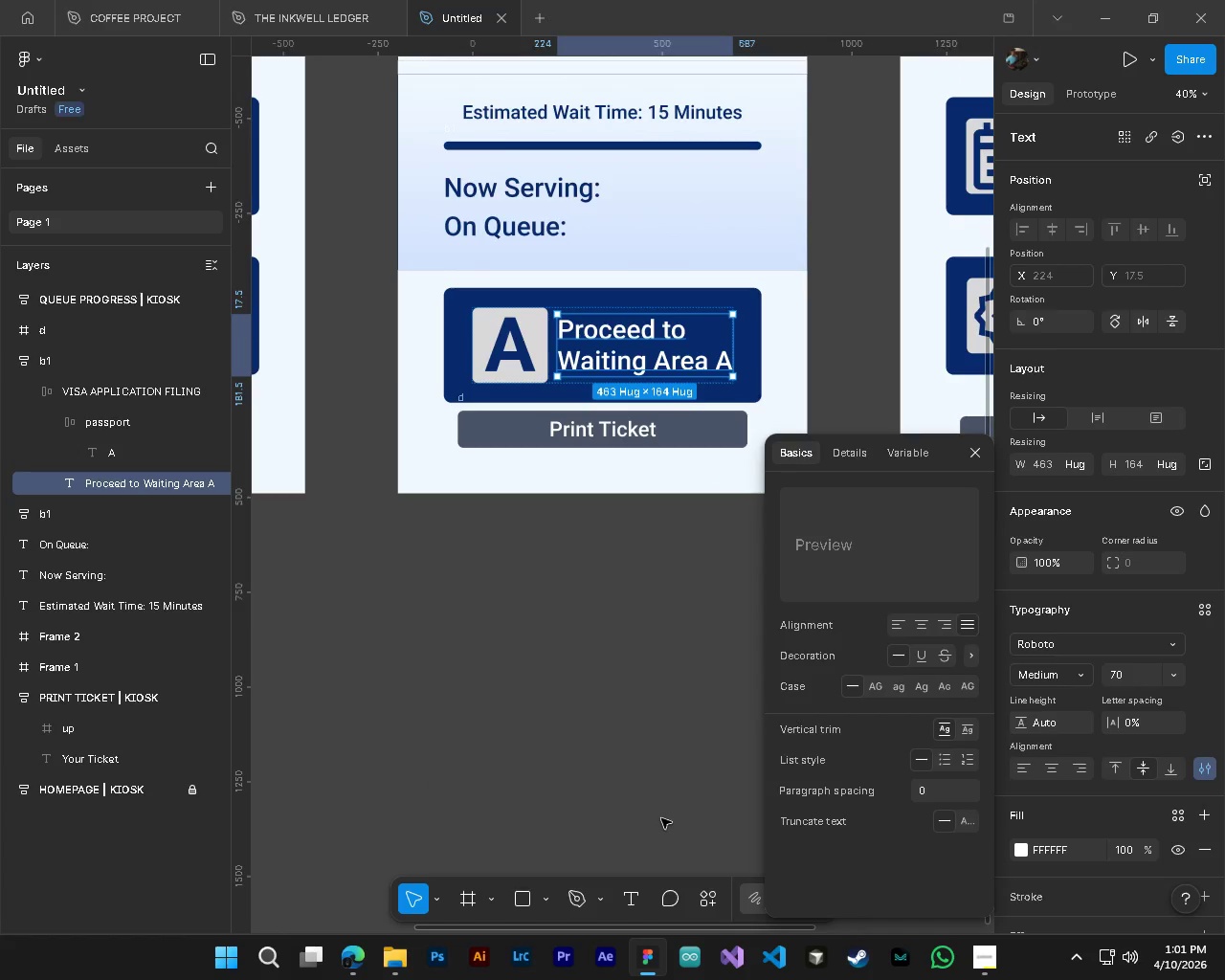 
left_click([652, 793])
 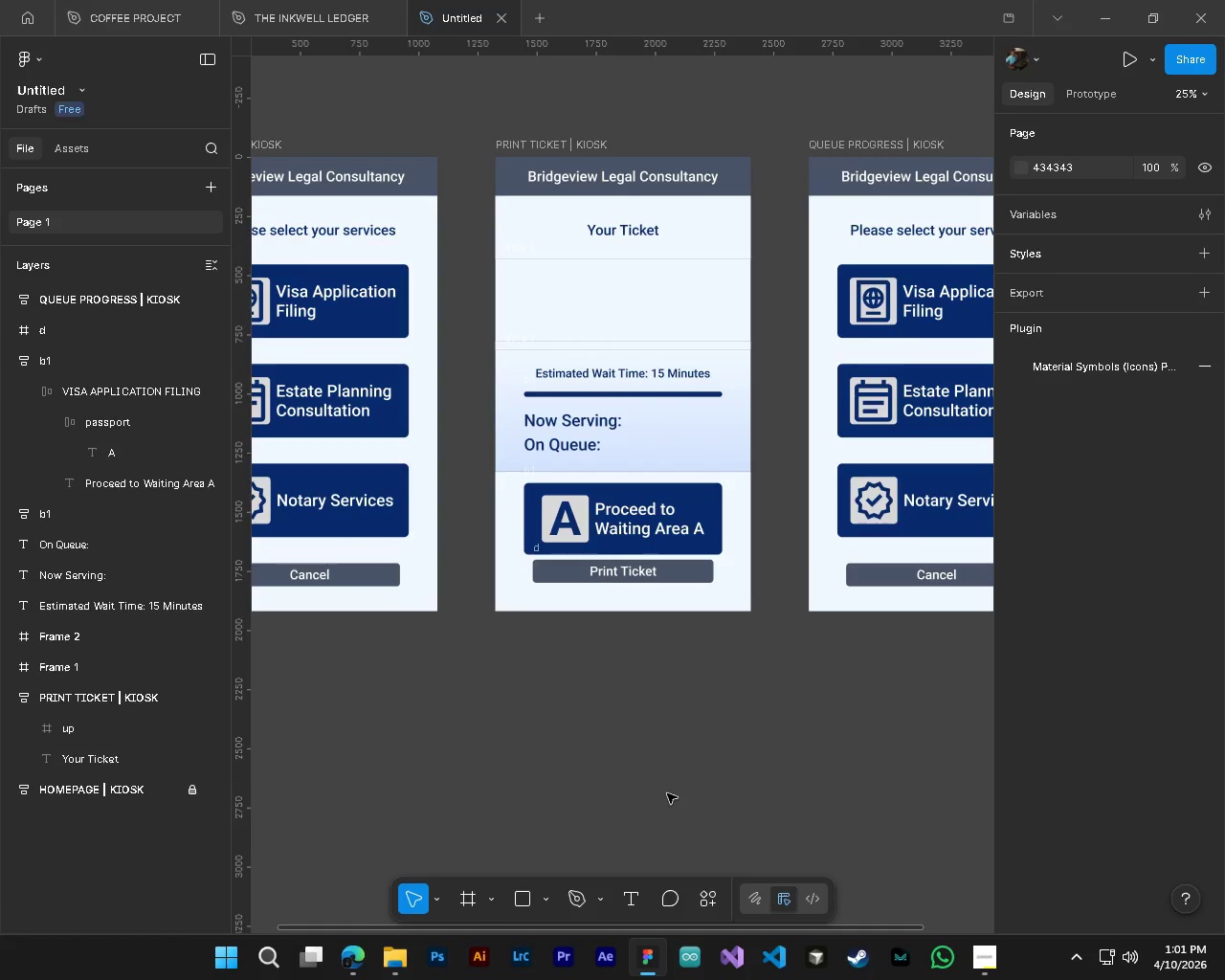 
scroll: coordinate [657, 807], scroll_direction: down, amount: 5.0
 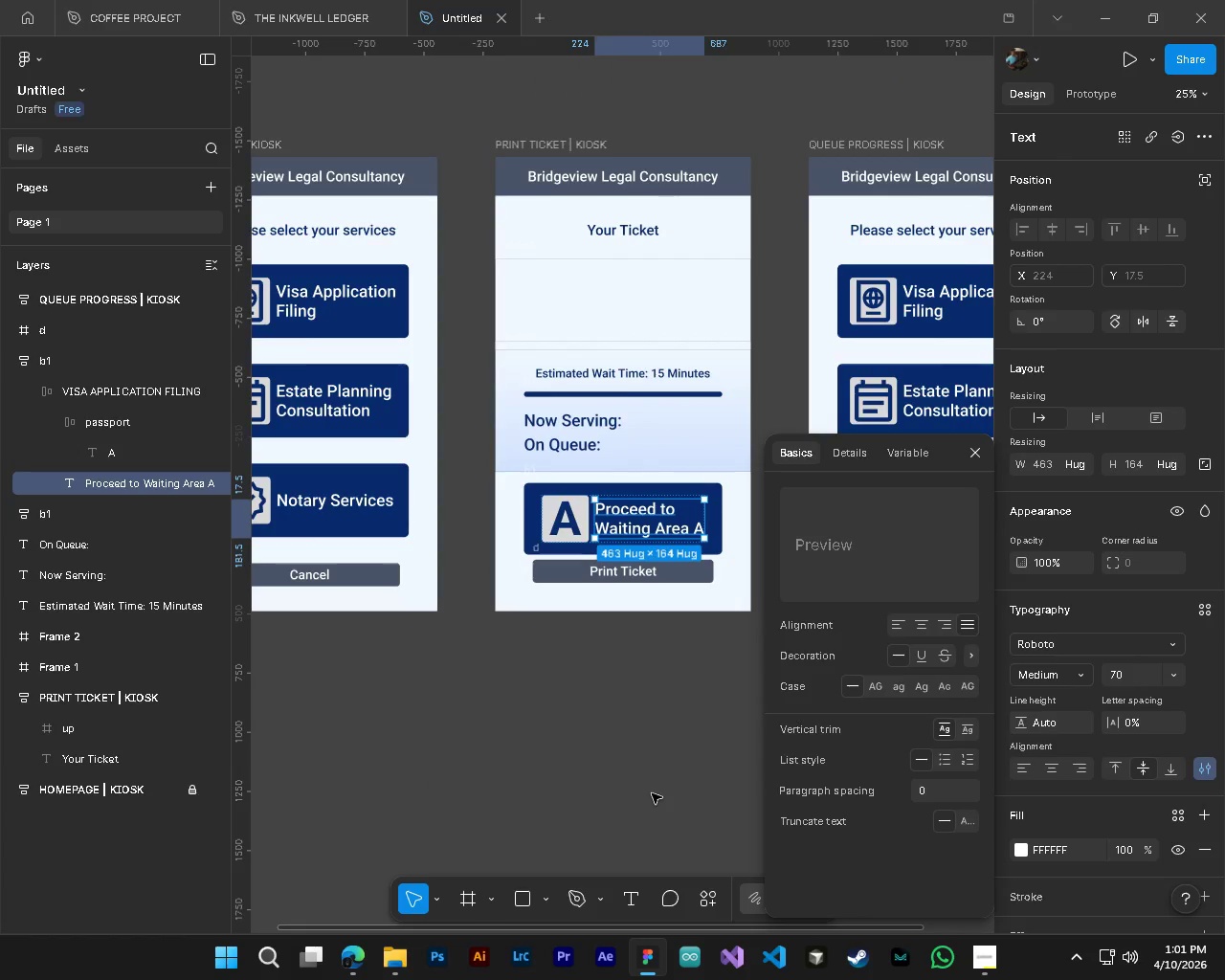 
scroll: coordinate [667, 793], scroll_direction: up, amount: 2.0
 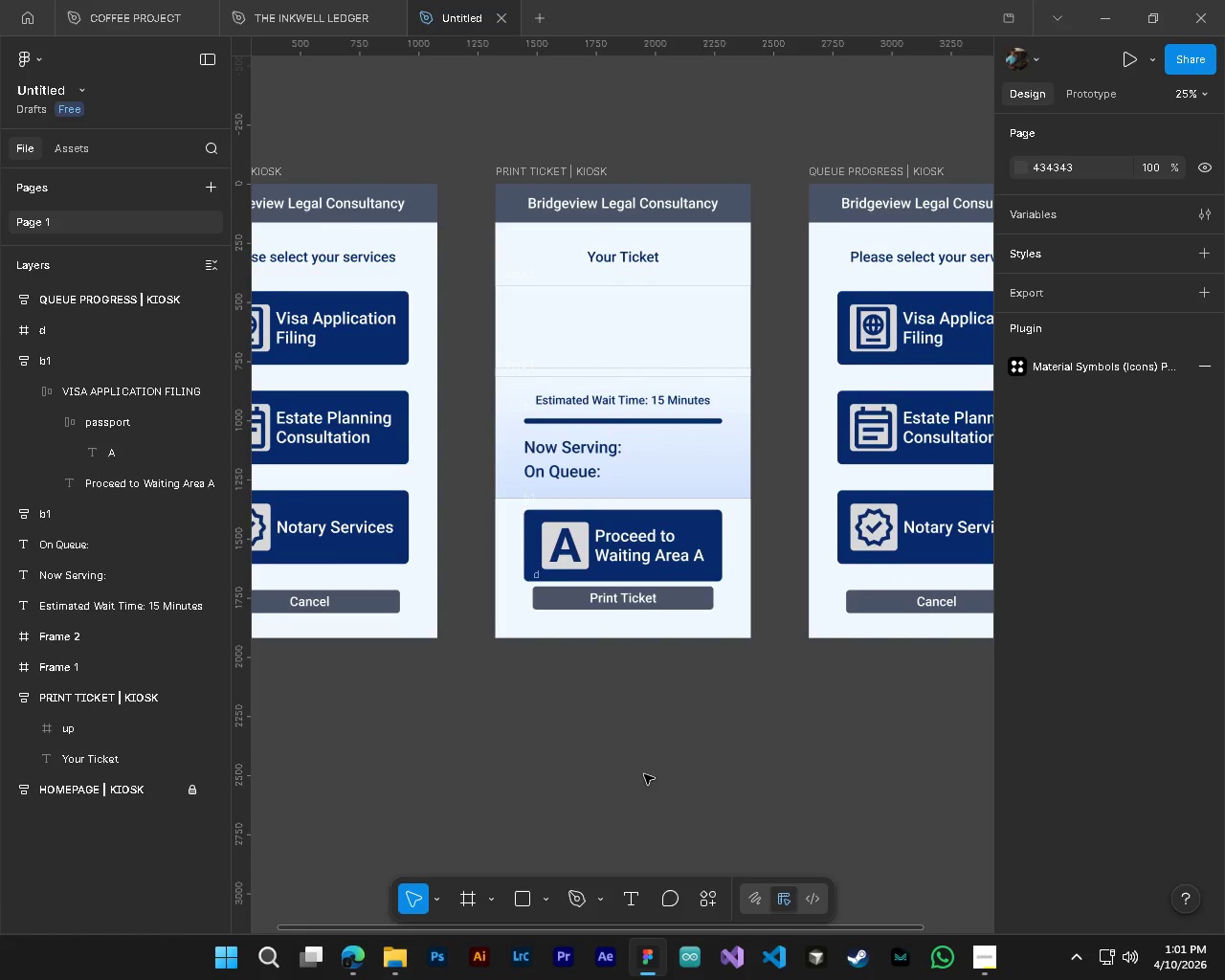 
hold_key(key=ControlLeft, duration=0.88)
 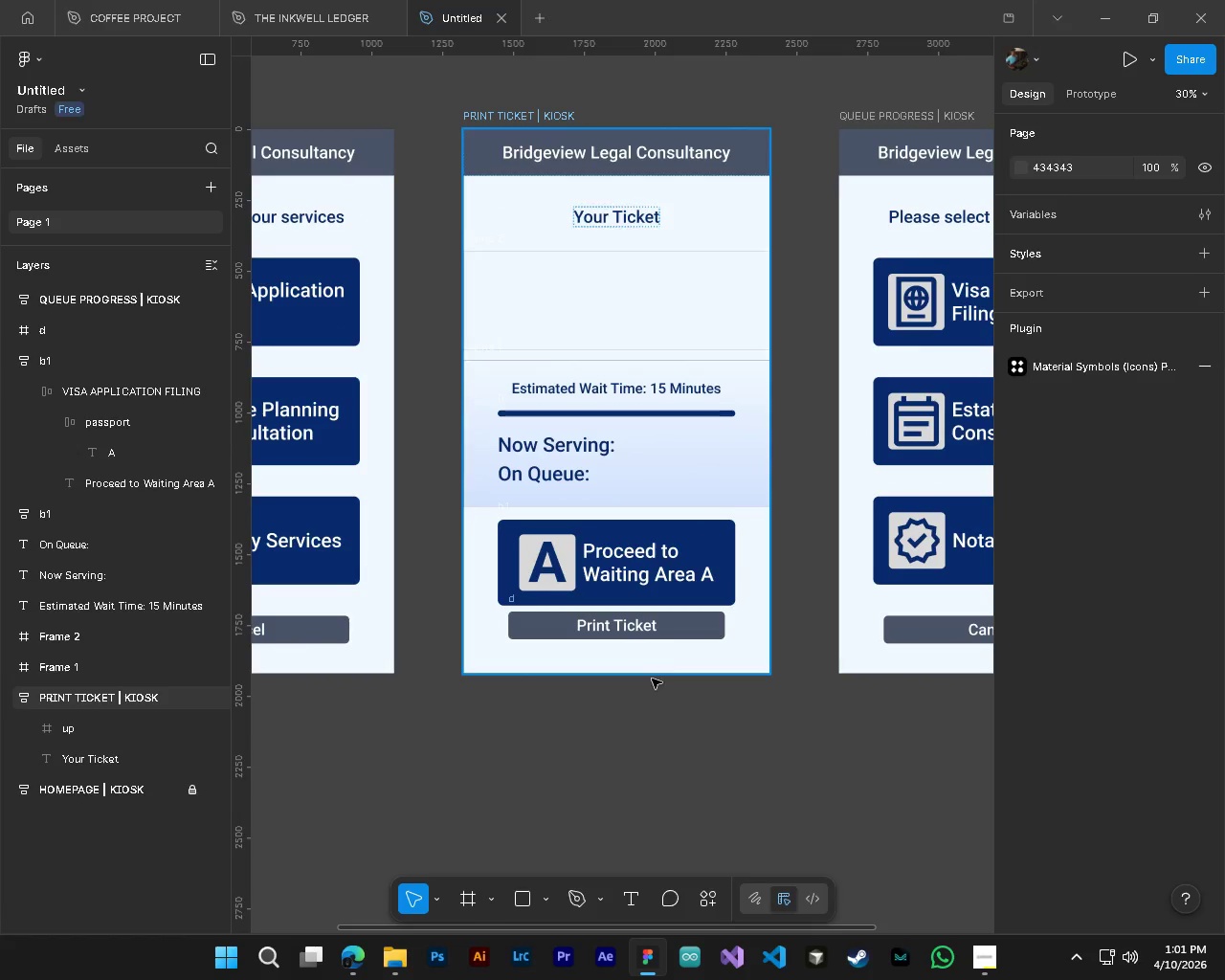 
scroll: coordinate [644, 774], scroll_direction: up, amount: 3.0
 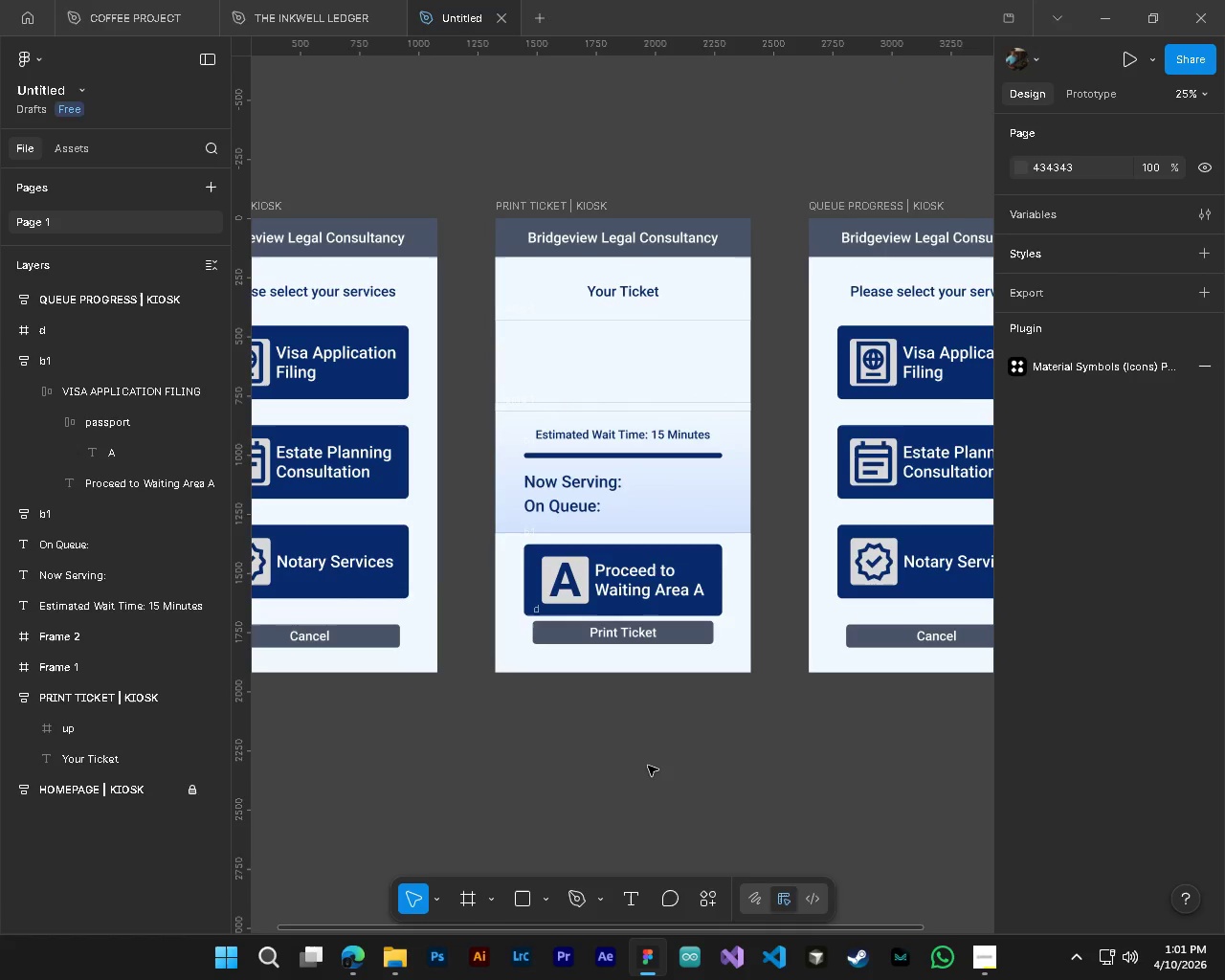 
key(Alt+Control+AltLeft)
 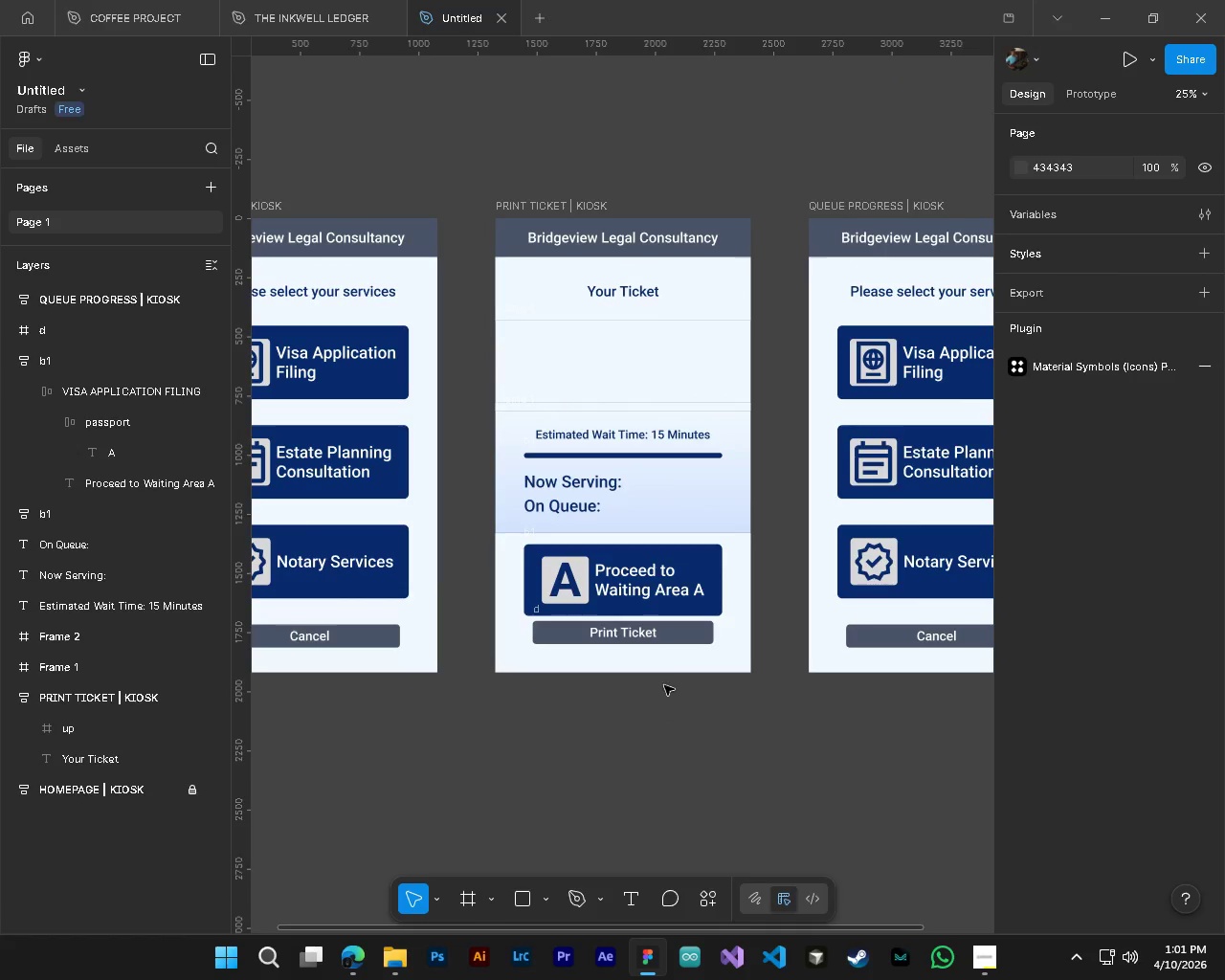 
key(Alt+Control+AltLeft)
 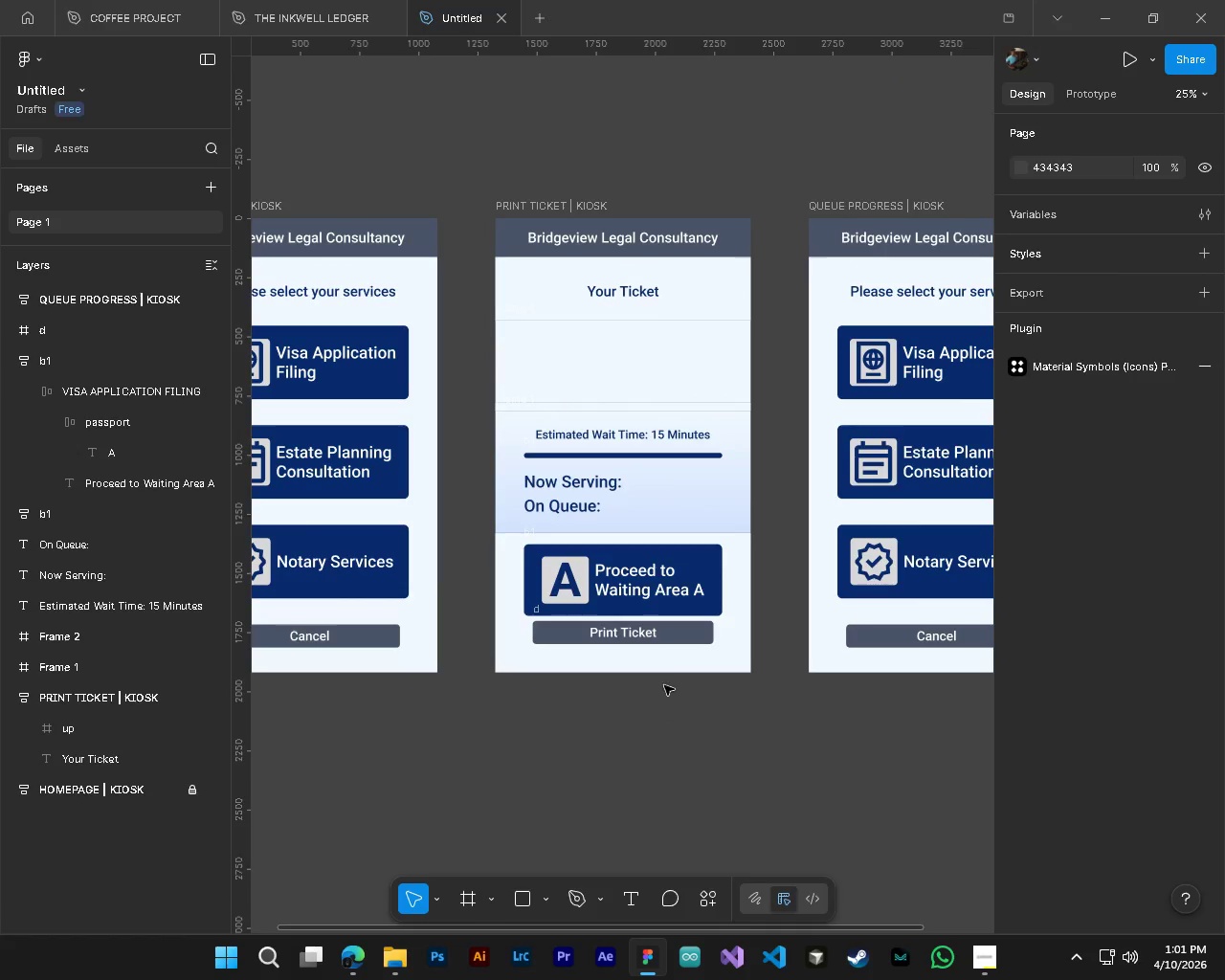 
key(Alt+Control+AltLeft)
 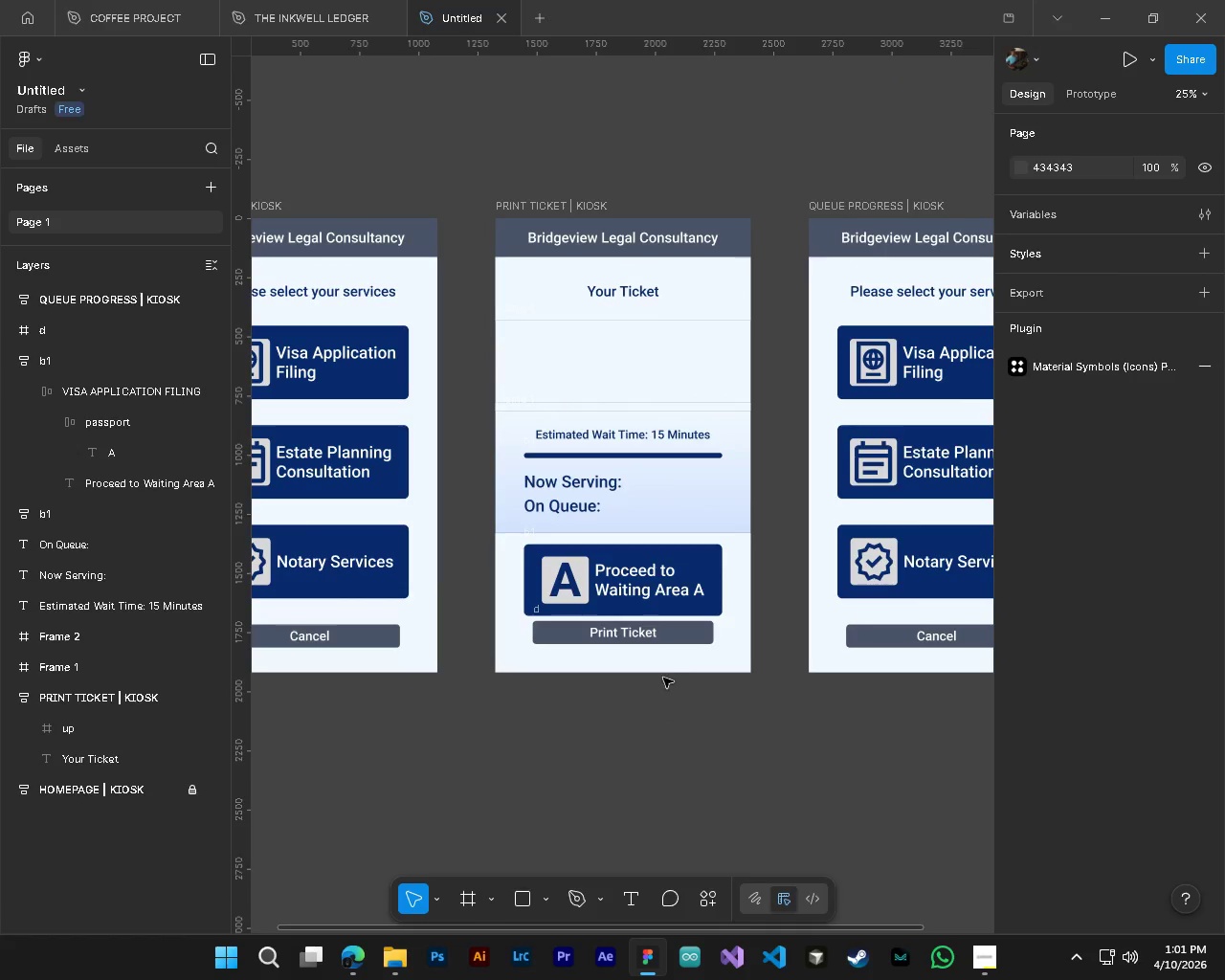 
hold_key(key=AltLeft, duration=0.52)
scroll: coordinate [658, 667], scroll_direction: up, amount: 3.0
 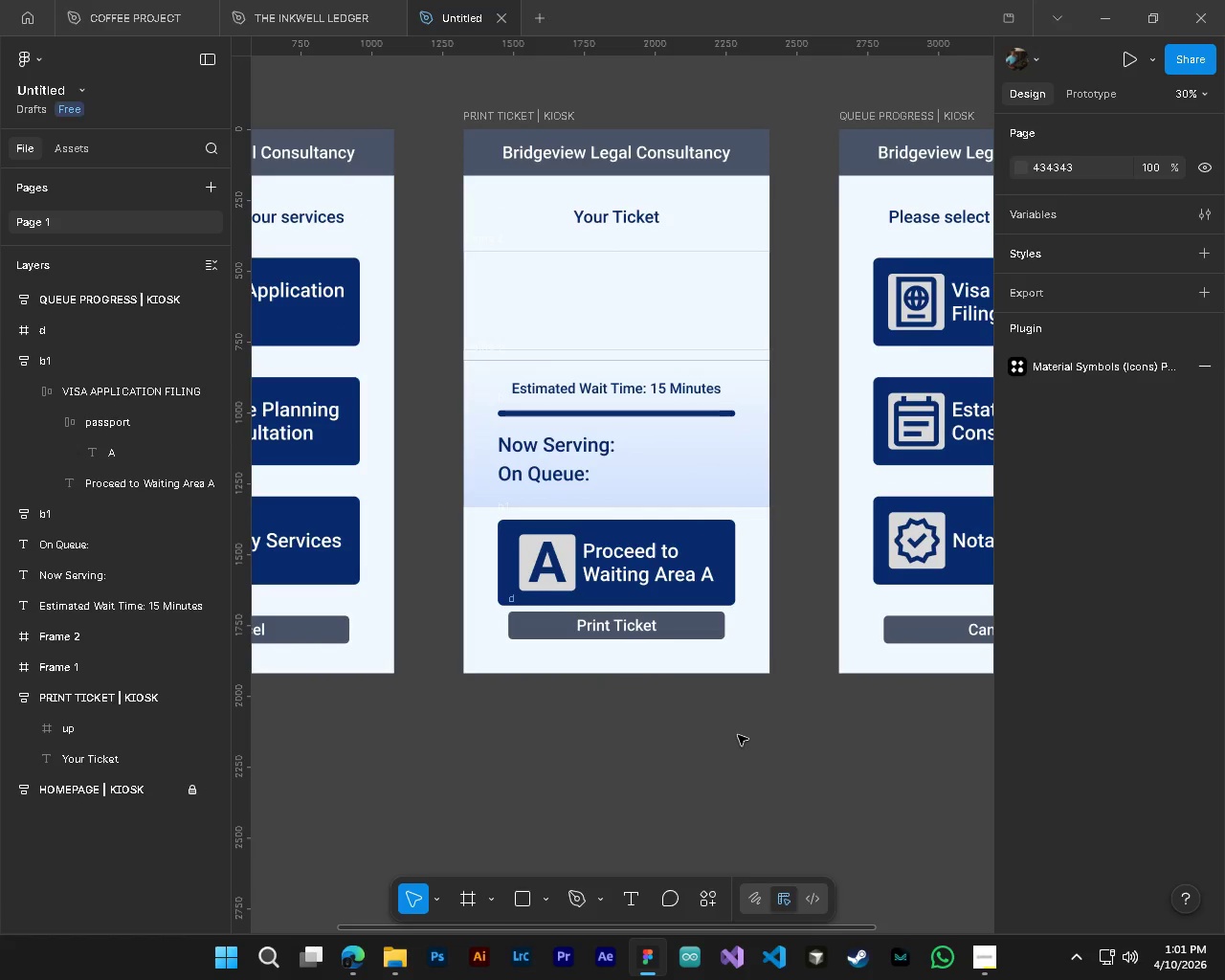 
hold_key(key=ControlLeft, duration=2.17)
 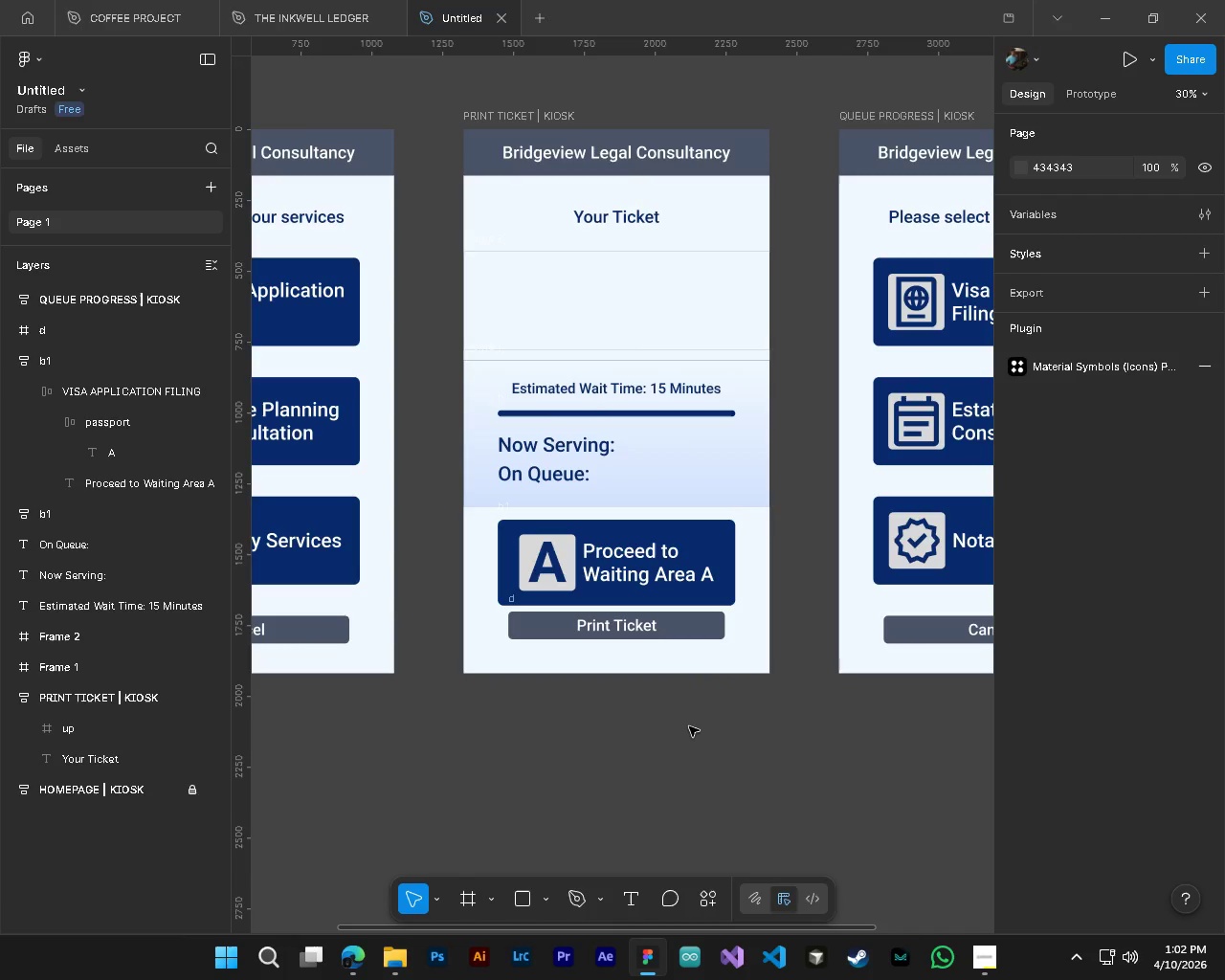 
hold_key(key=AltLeft, duration=1.5)
 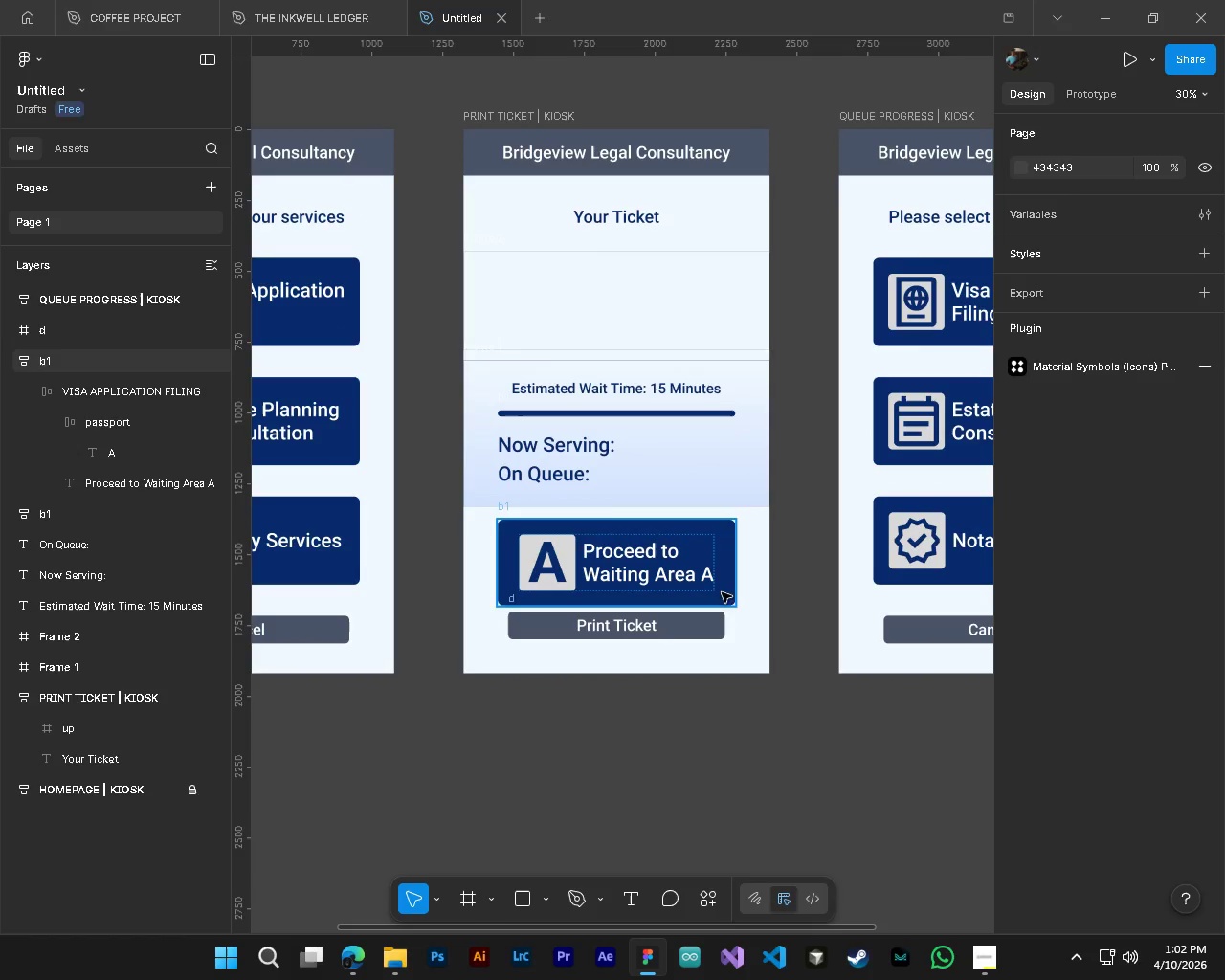 
hold_key(key=AltLeft, duration=0.55)
 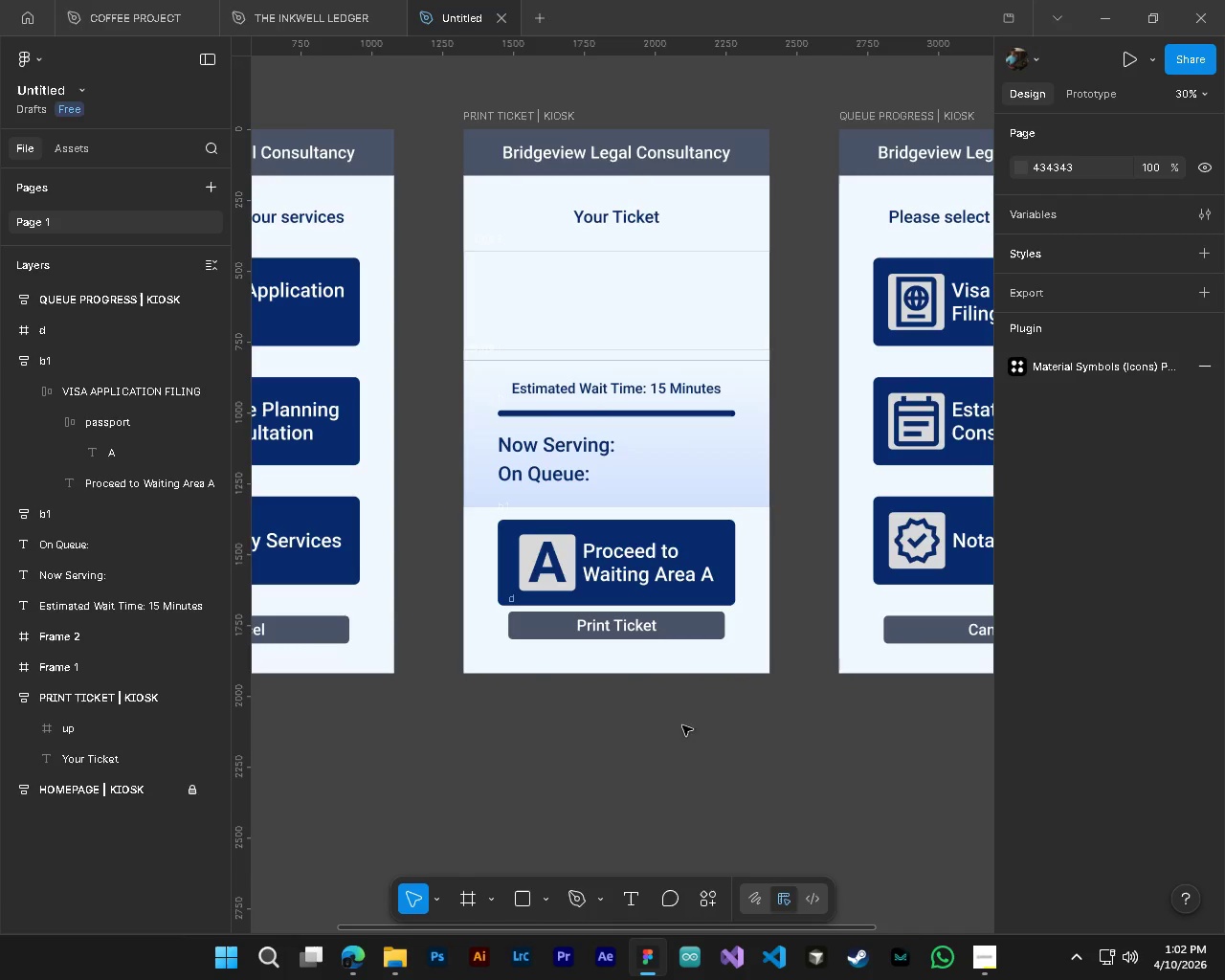 
hold_key(key=ControlLeft, duration=0.77)
 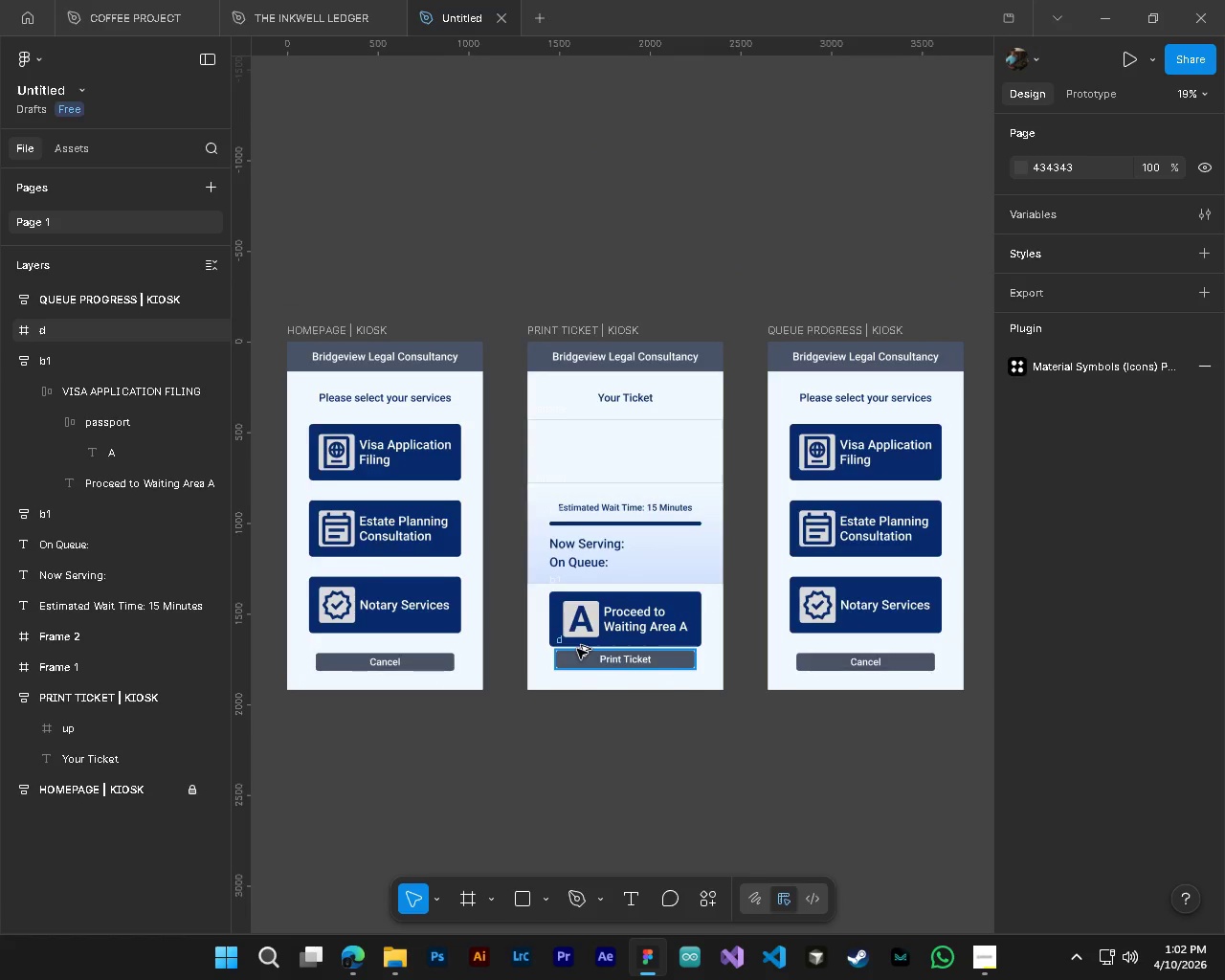 
hold_key(key=AltLeft, duration=0.72)
 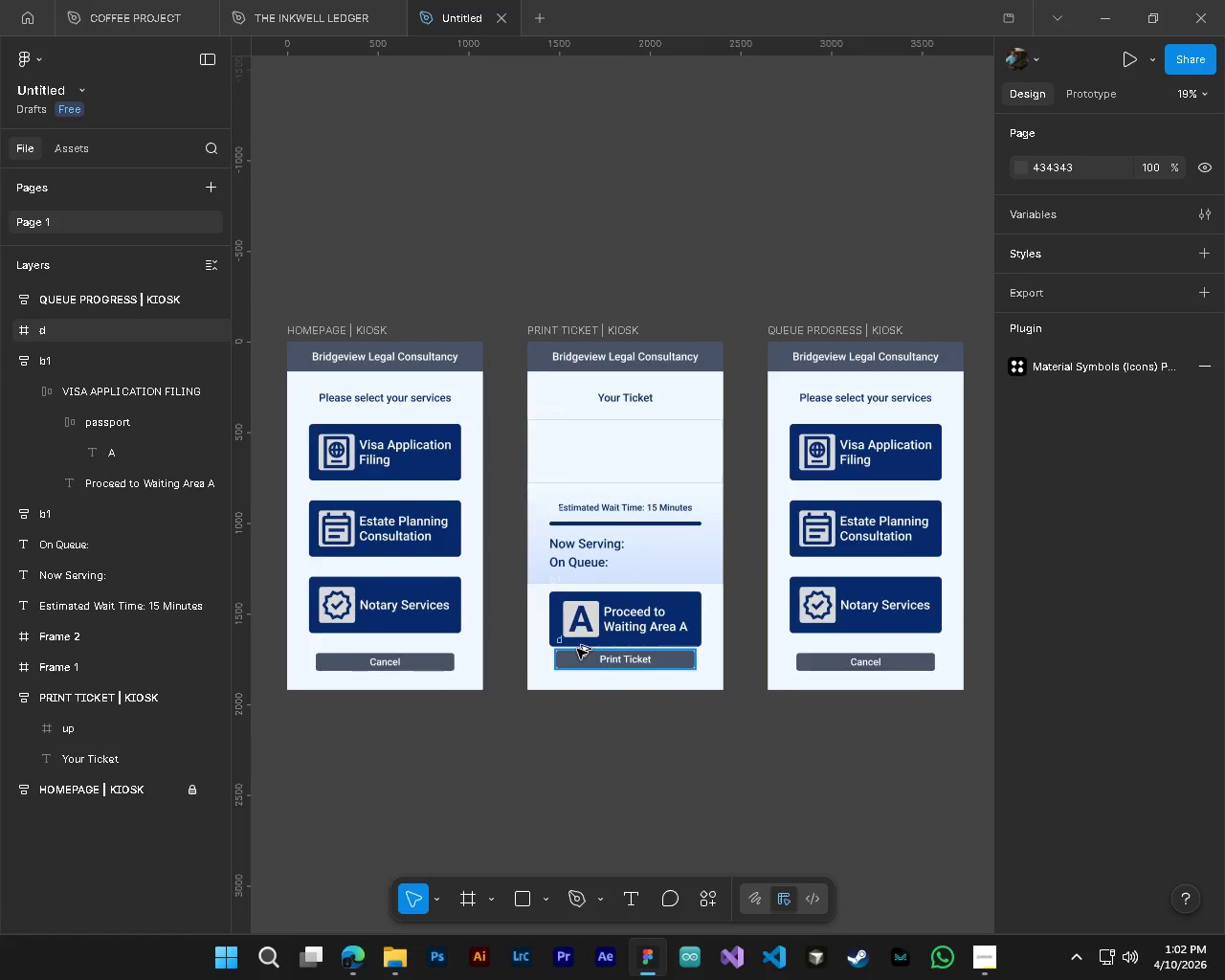 
hold_key(key=AltLeft, duration=0.78)
 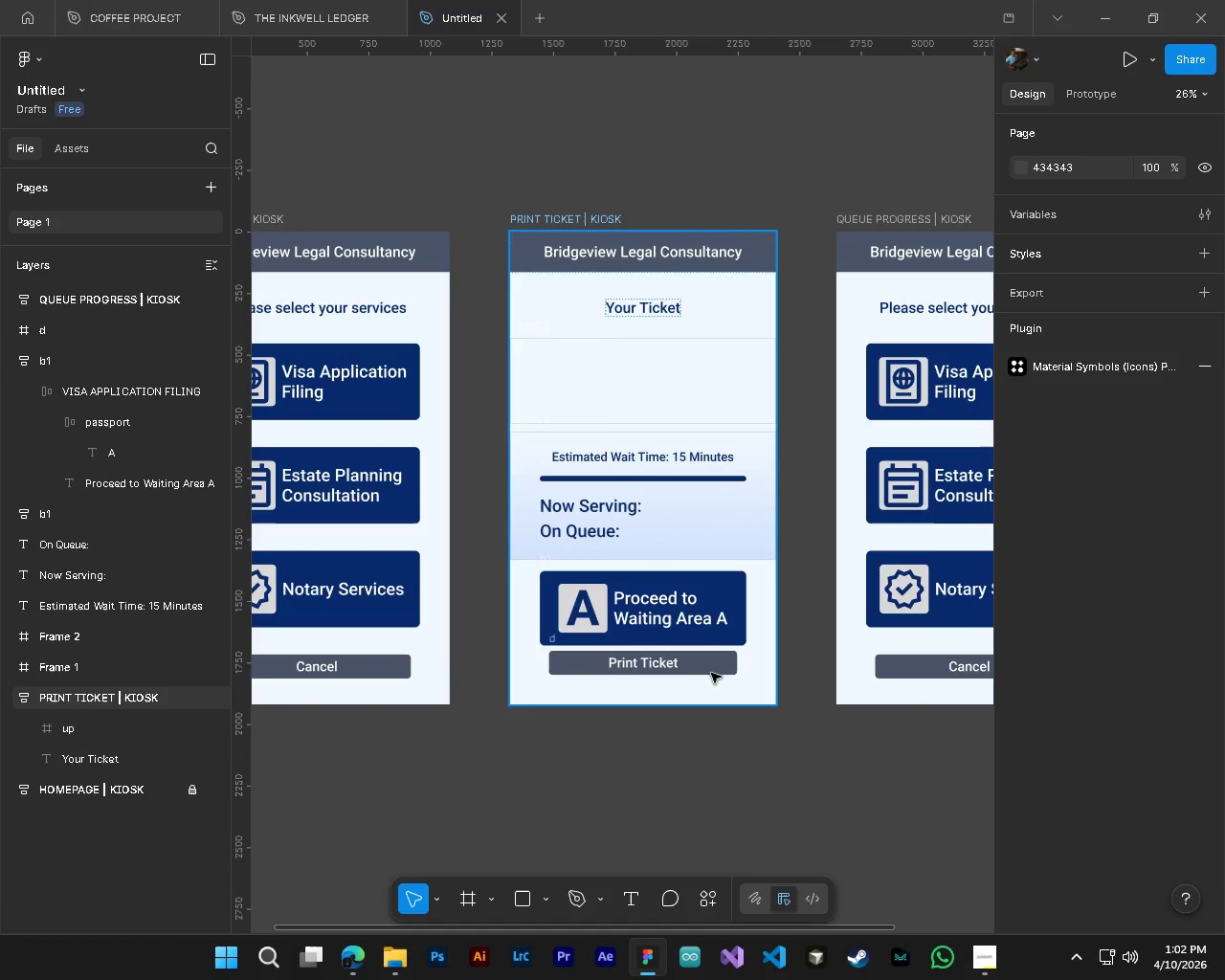 
hold_key(key=ControlLeft, duration=0.53)
 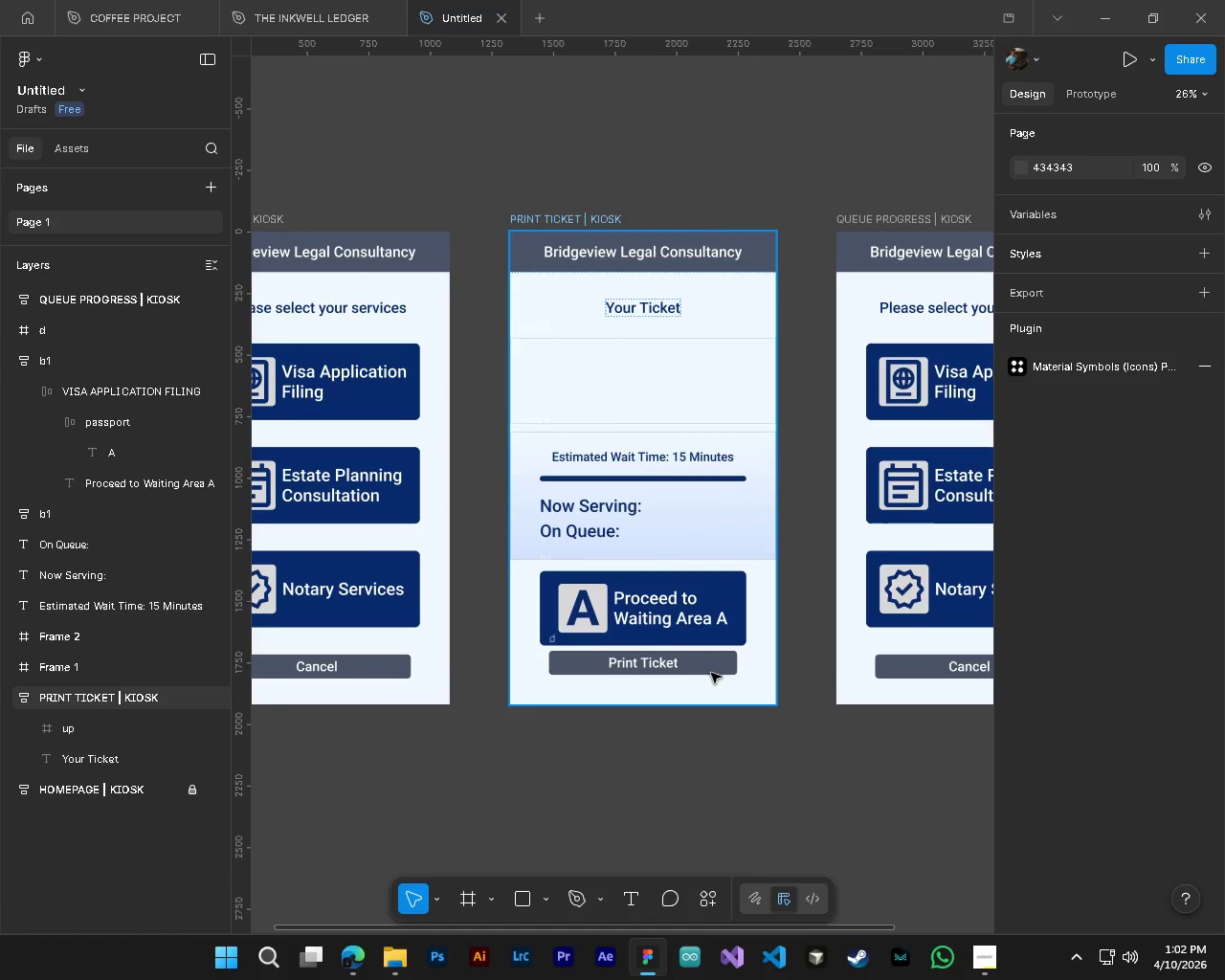 
scroll: coordinate [642, 718], scroll_direction: down, amount: 5.0
 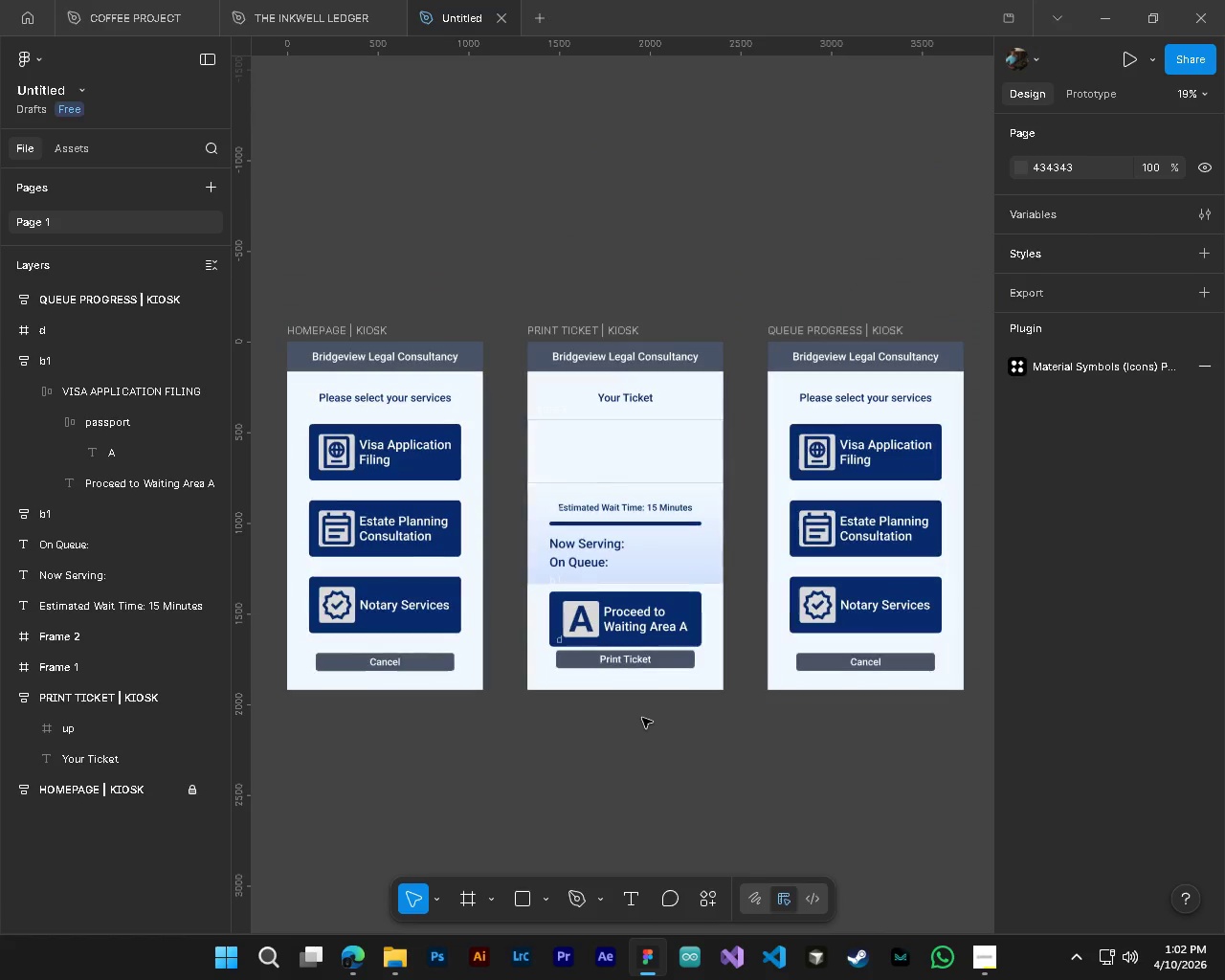 
scroll: coordinate [672, 405], scroll_direction: up, amount: 5.0
 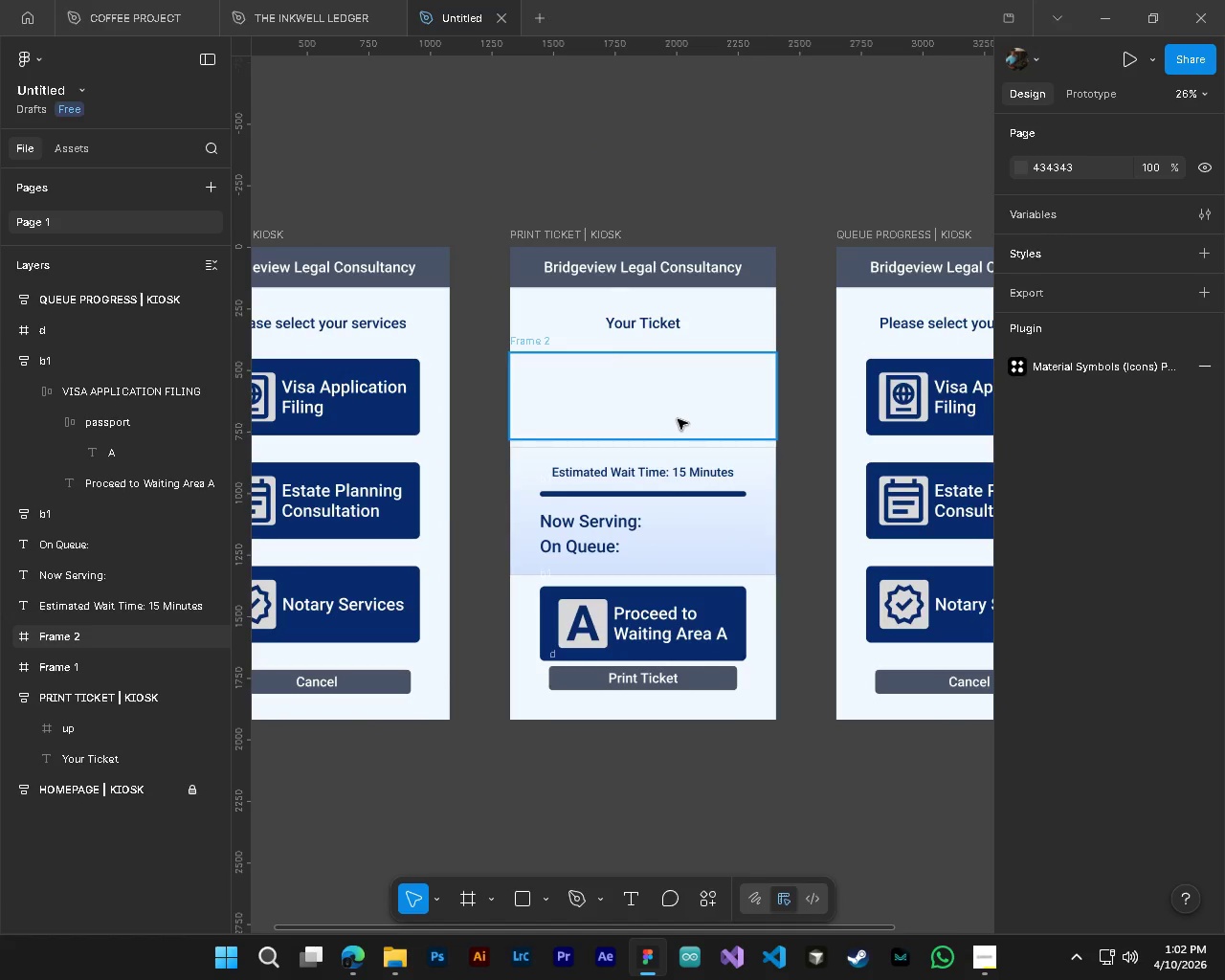 
left_click([678, 419])
 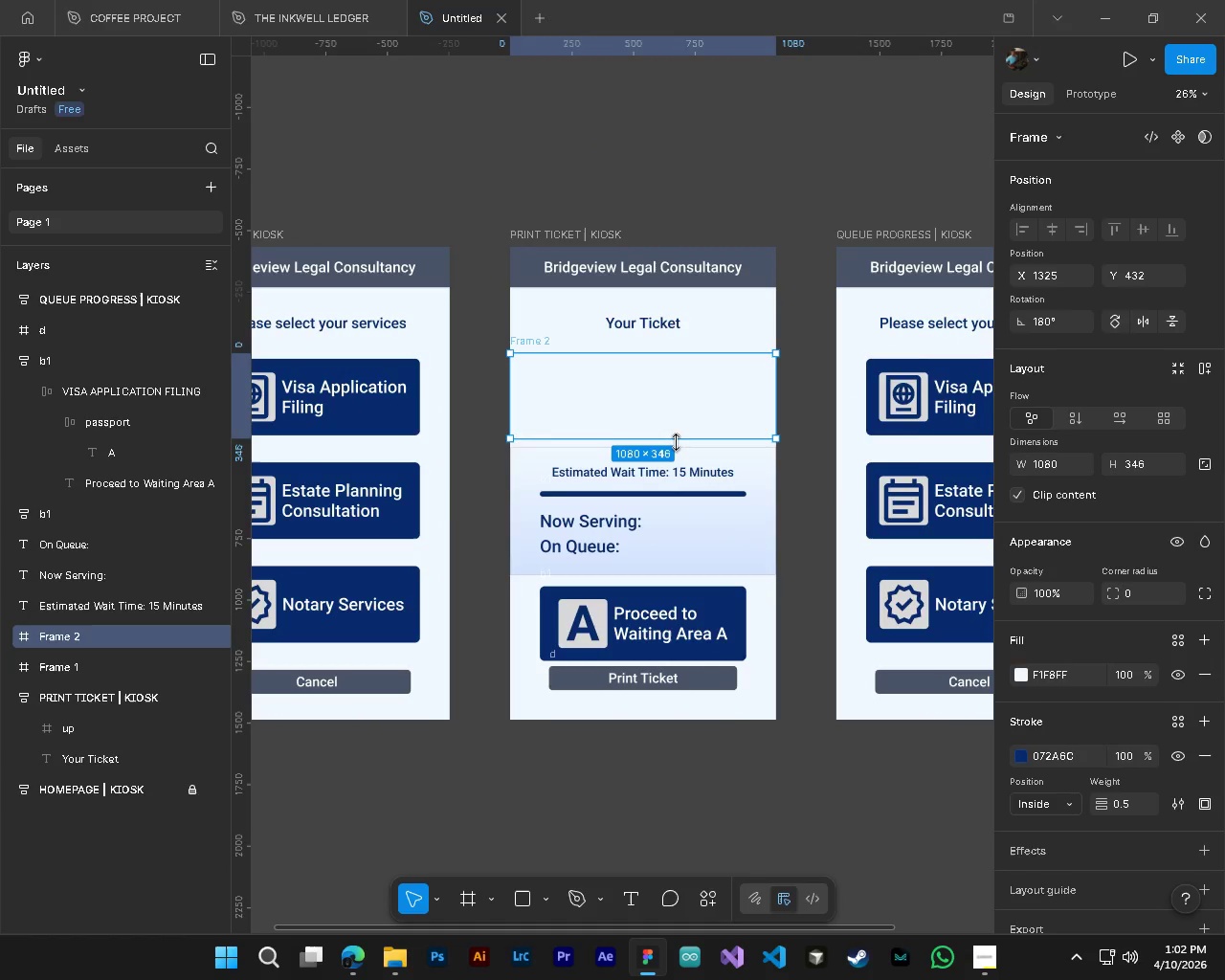 
left_click_drag(start_coordinate=[676, 442], to_coordinate=[682, 436])
 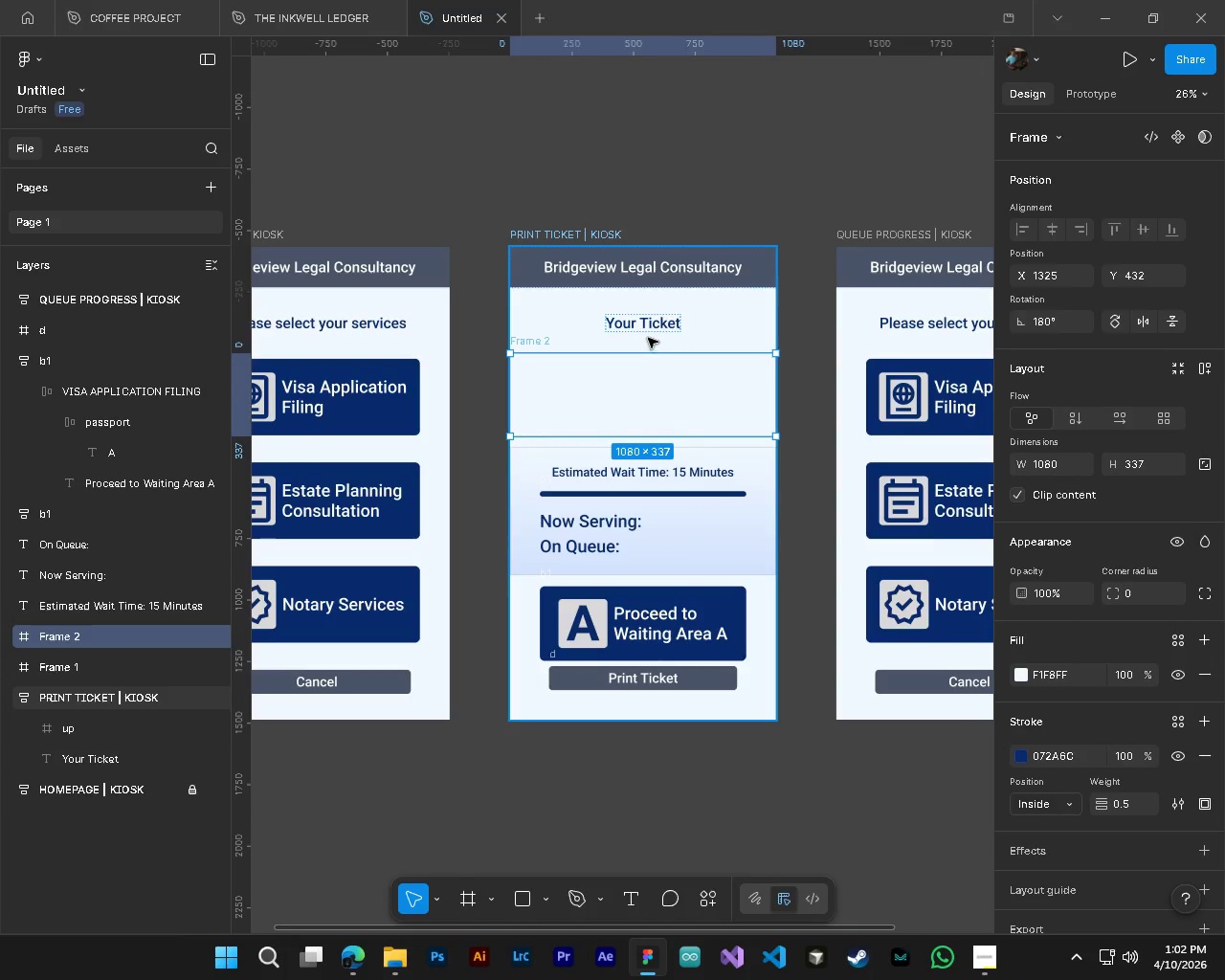 
hold_key(key=ControlLeft, duration=0.44)
 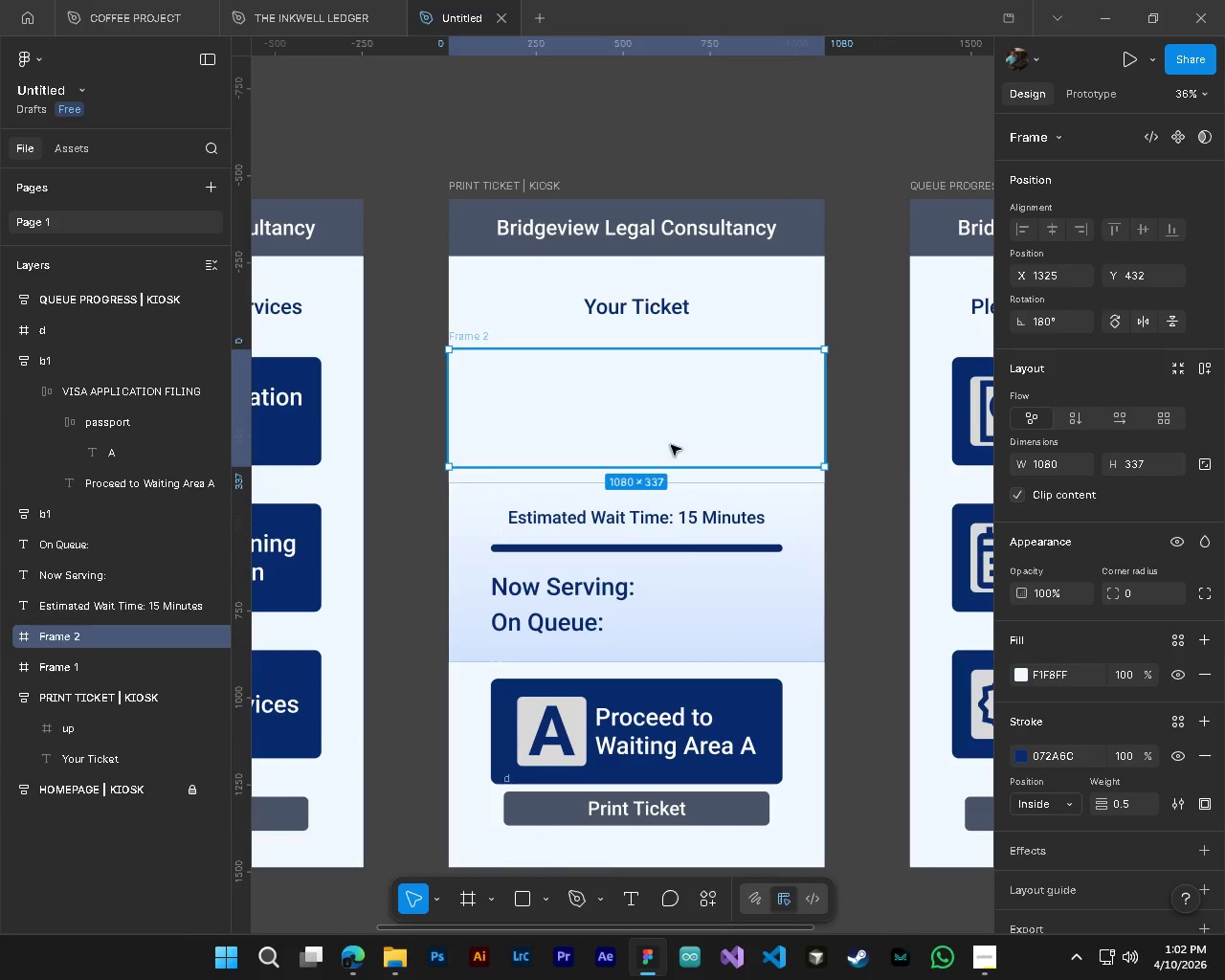 
key(Alt+Control+AltLeft)
 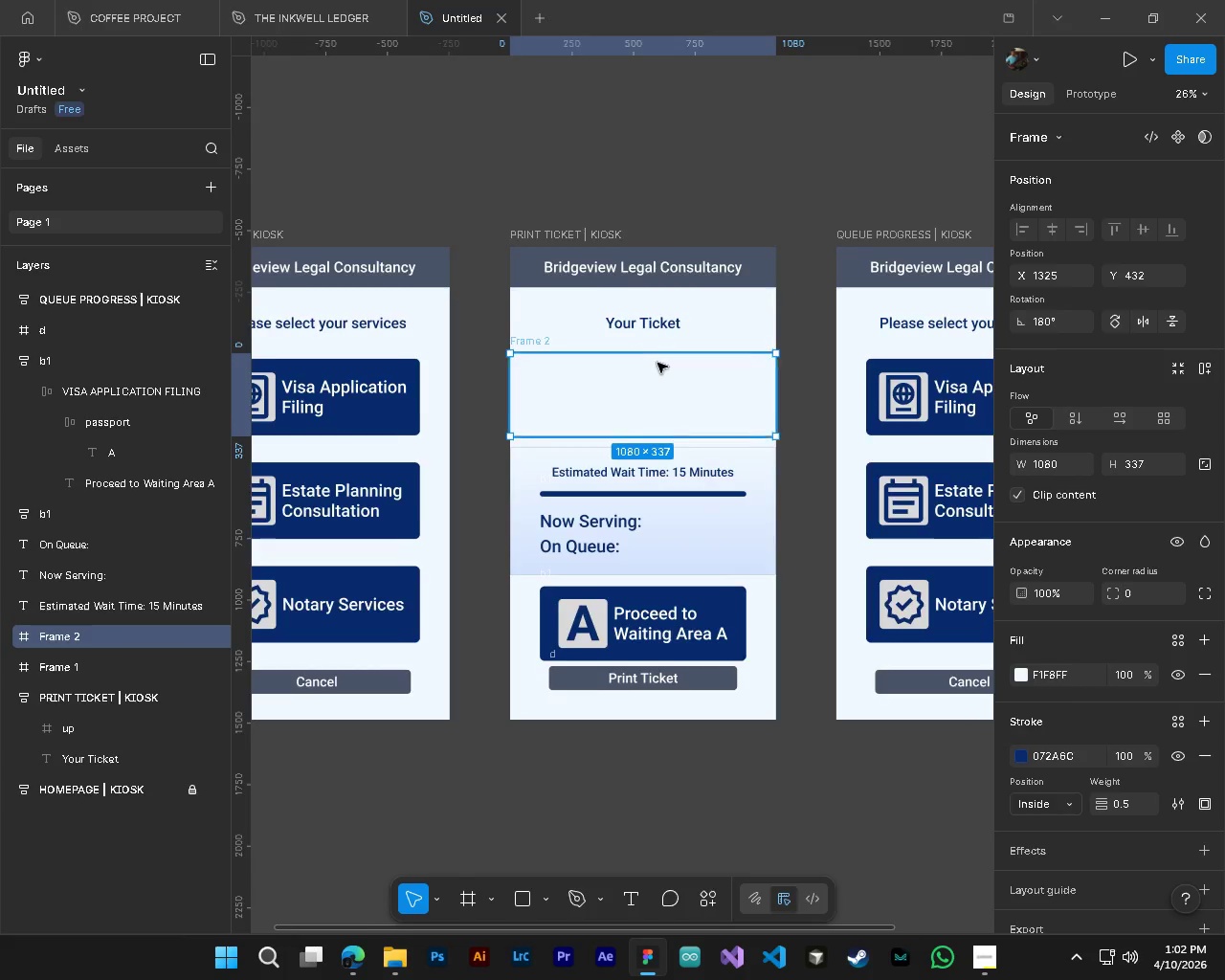 
key(Alt+Control+AltLeft)
 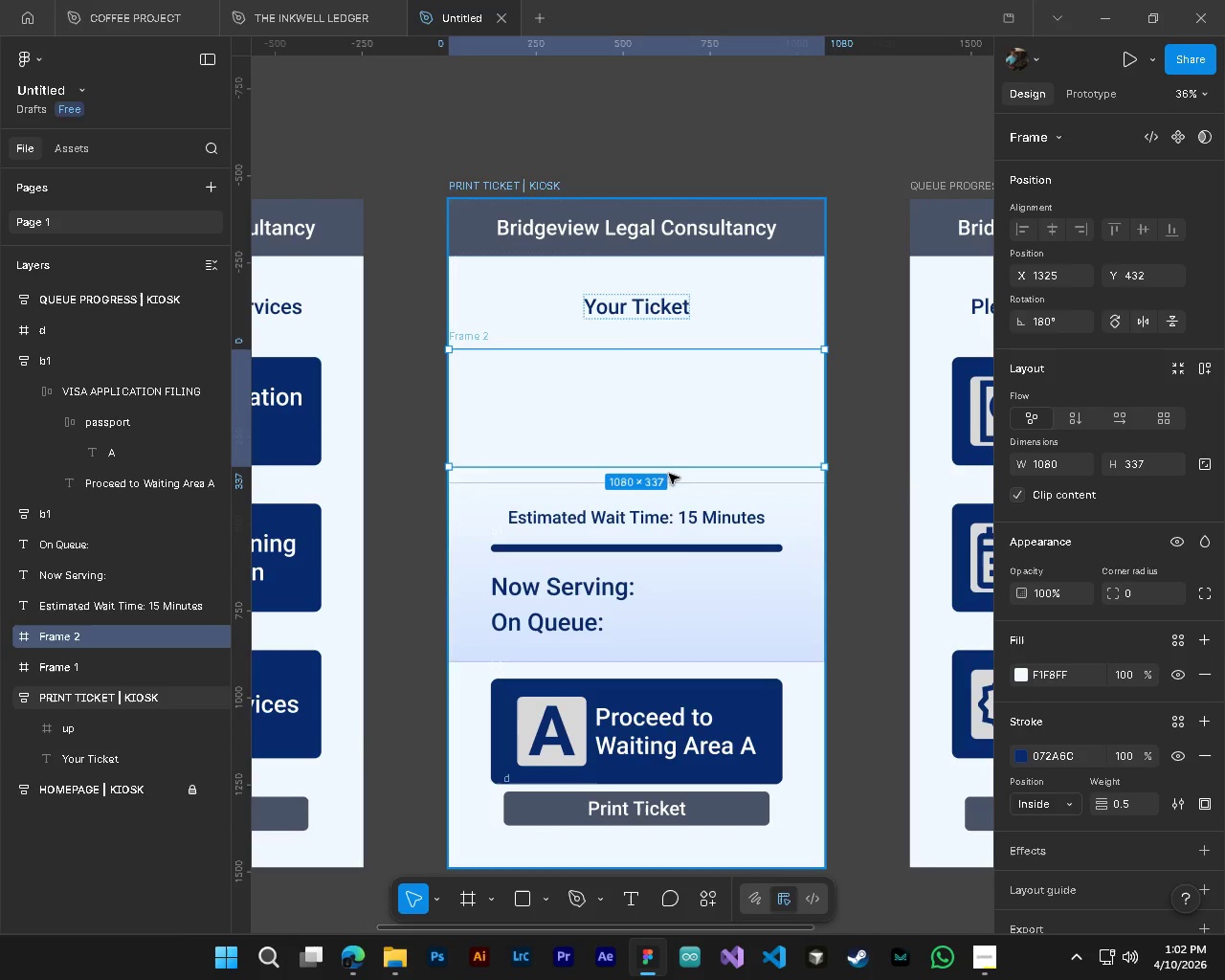 
scroll: coordinate [657, 363], scroll_direction: up, amount: 4.0
 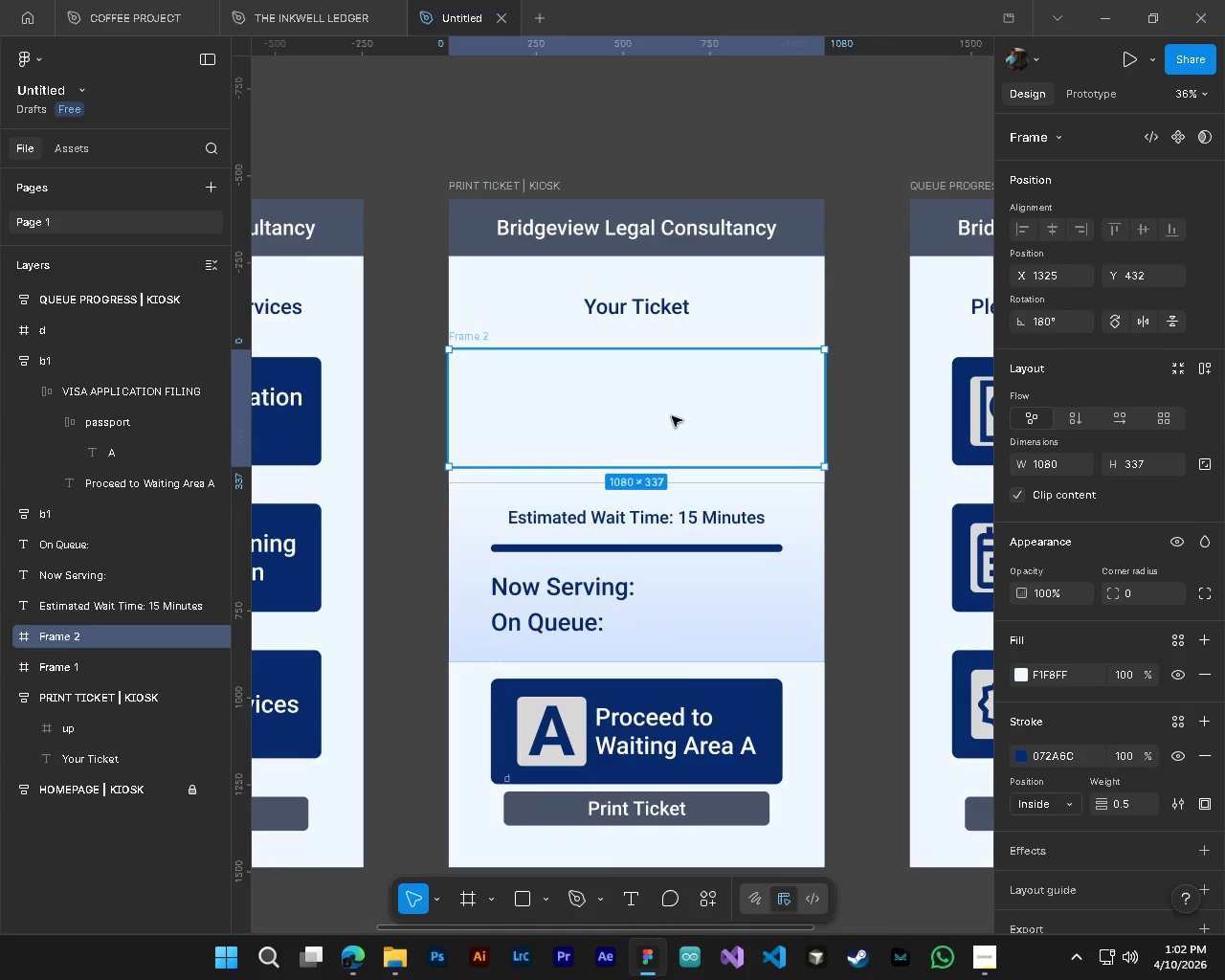 
left_click_drag(start_coordinate=[669, 473], to_coordinate=[670, 444])
 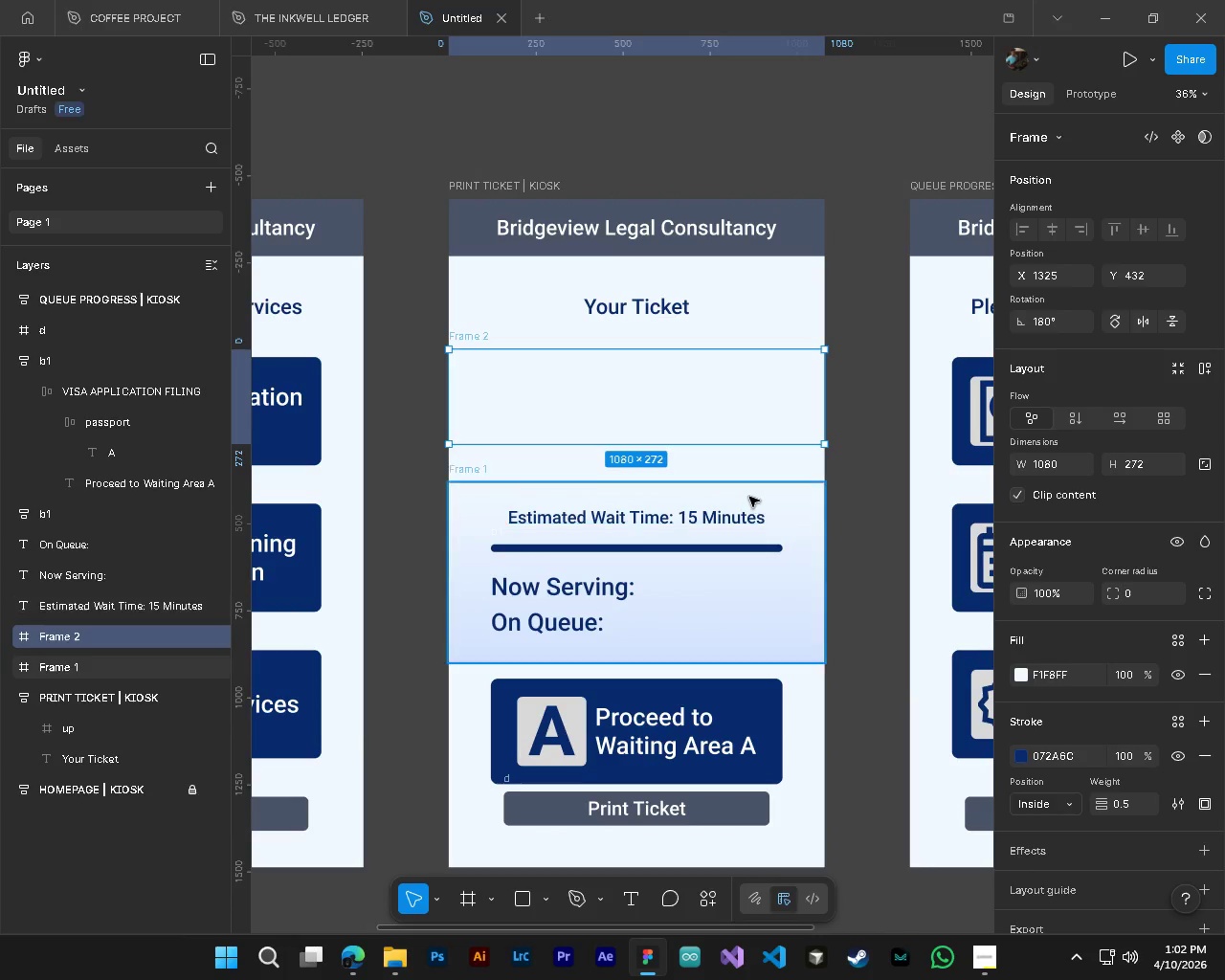 
left_click([738, 494])
 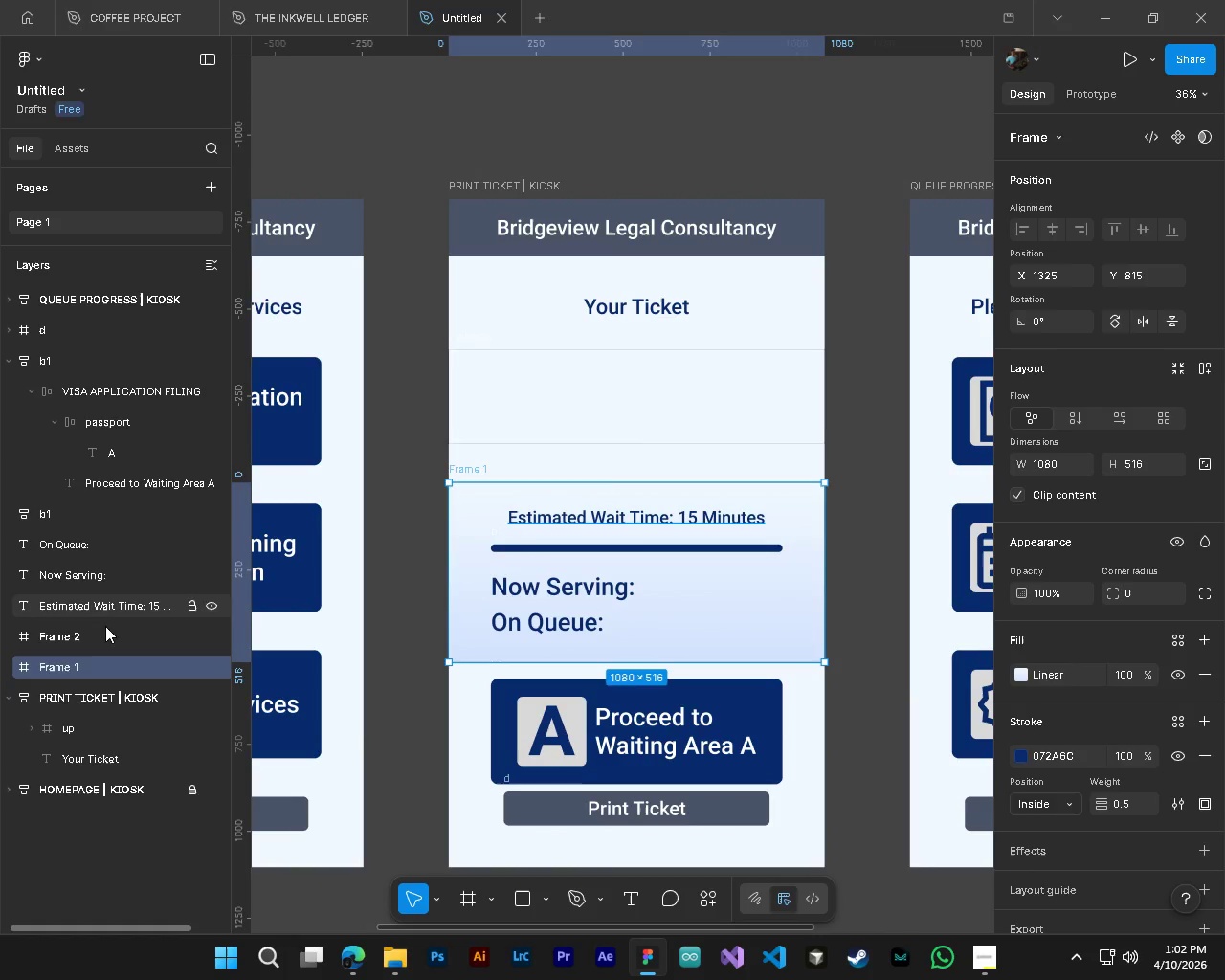 
hold_key(key=ShiftLeft, duration=1.5)
left_click([102, 635])
 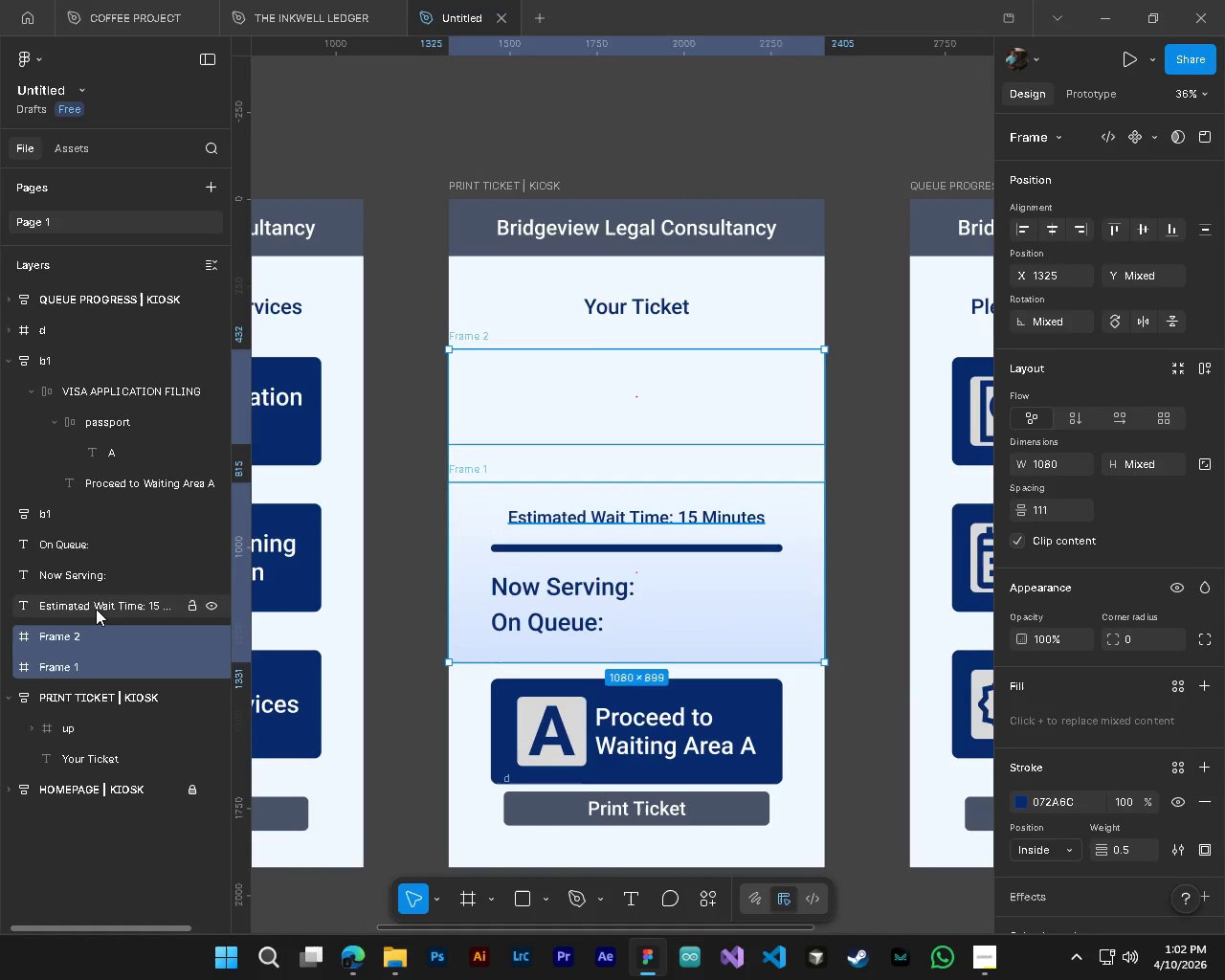 
left_click([96, 609])
 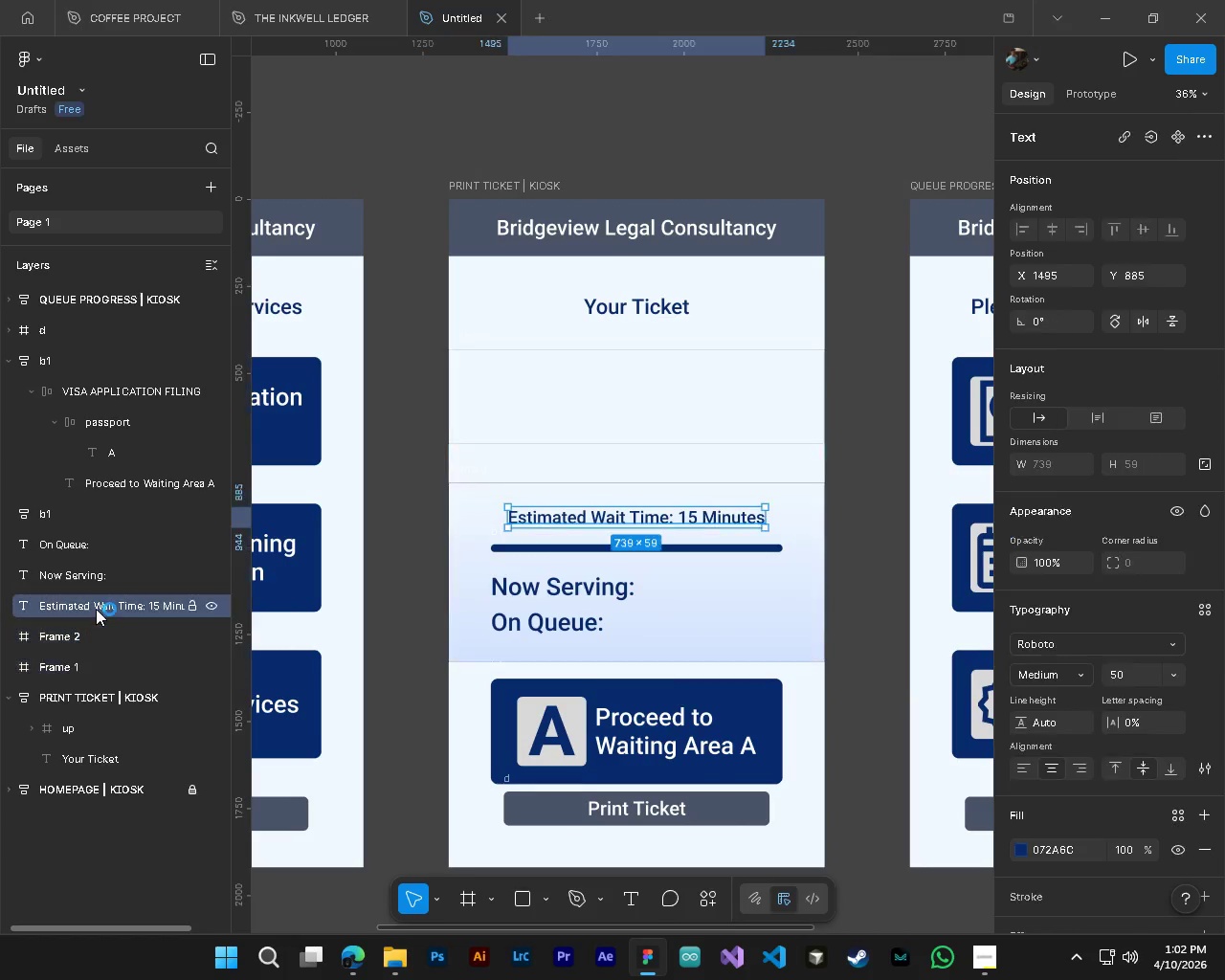 
hold_key(key=ShiftLeft, duration=1.52)
left_click([85, 639])
 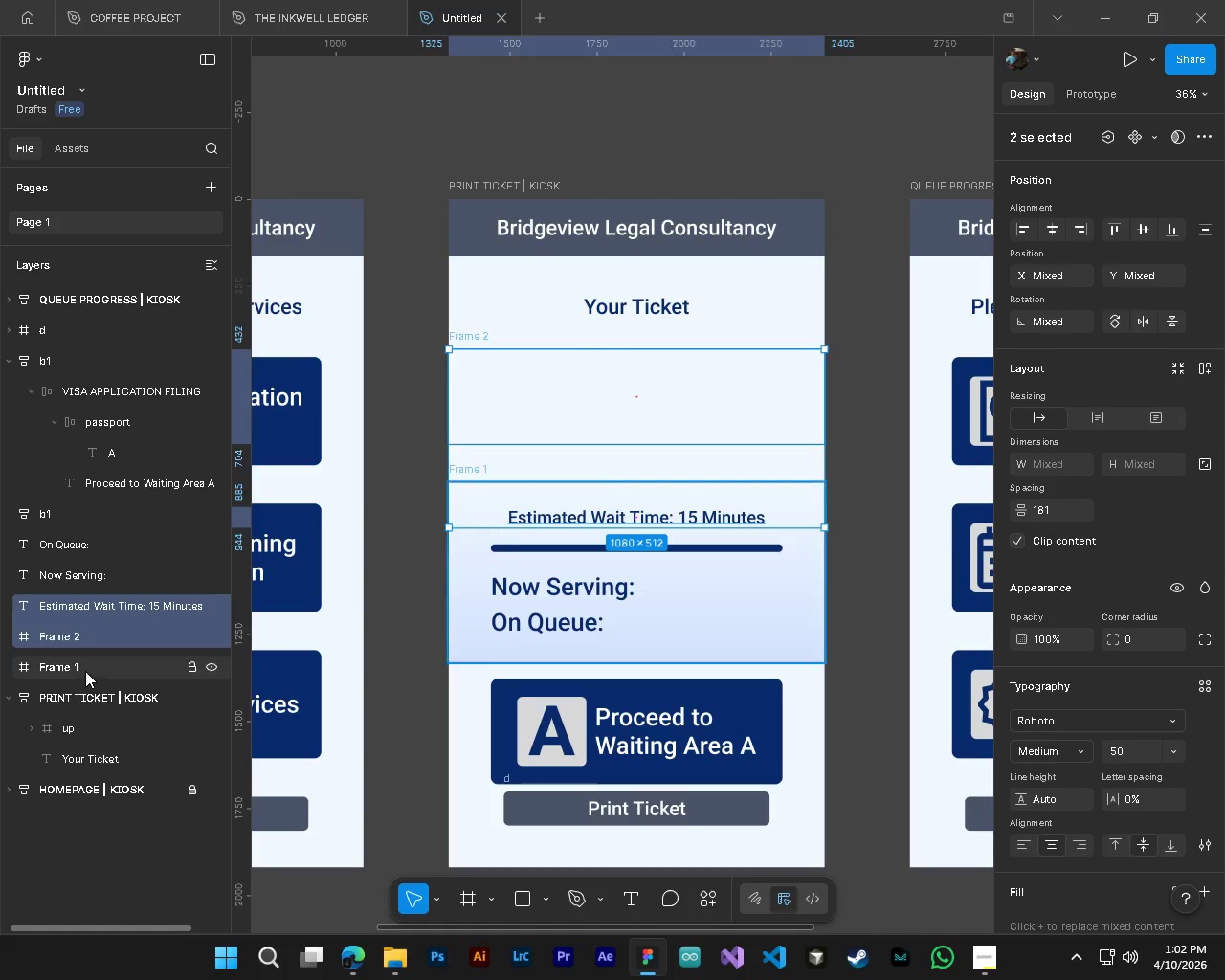 
hold_key(key=ShiftLeft, duration=1.53)
left_click([85, 671])
 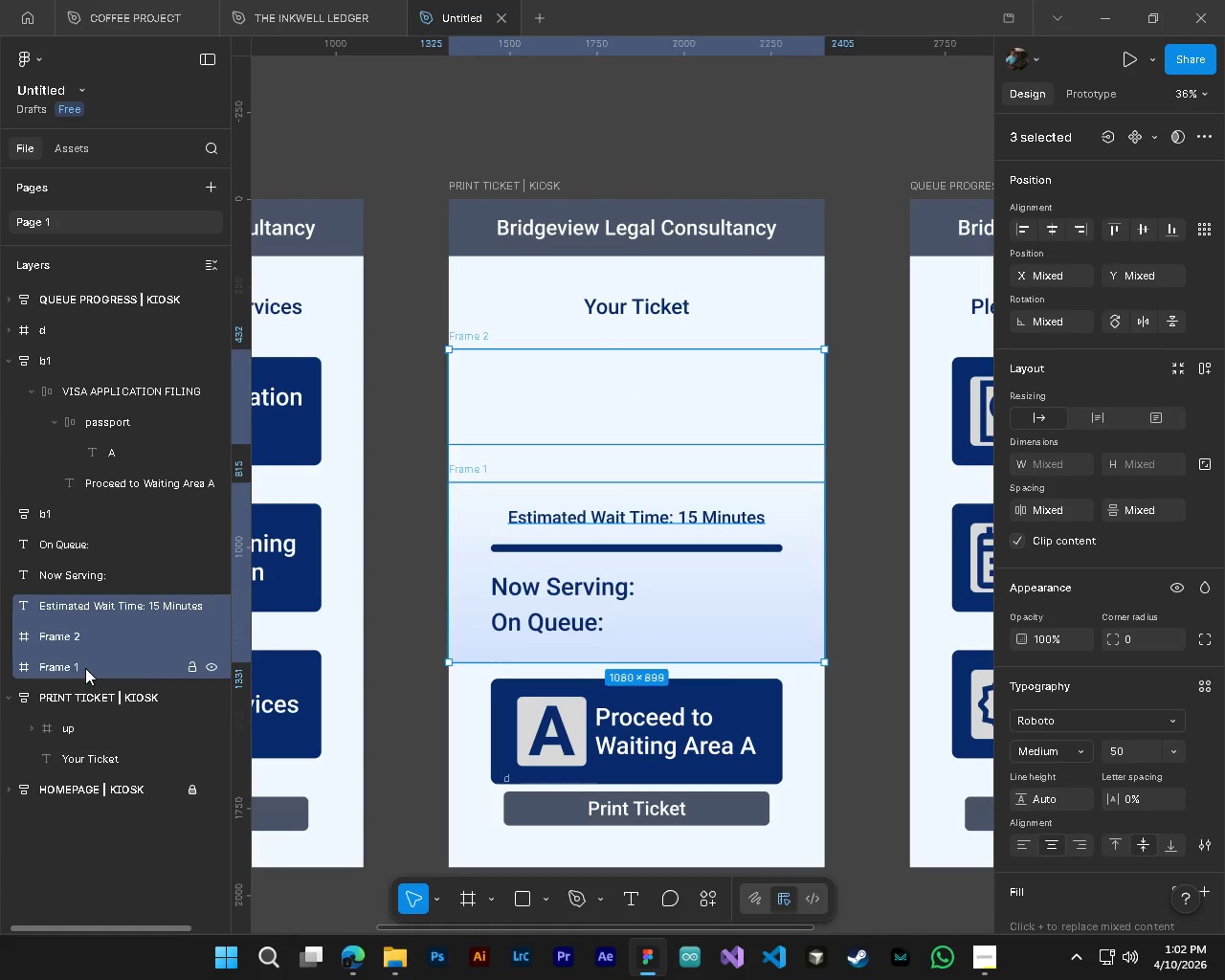 
hold_key(key=ShiftLeft, duration=0.52)
 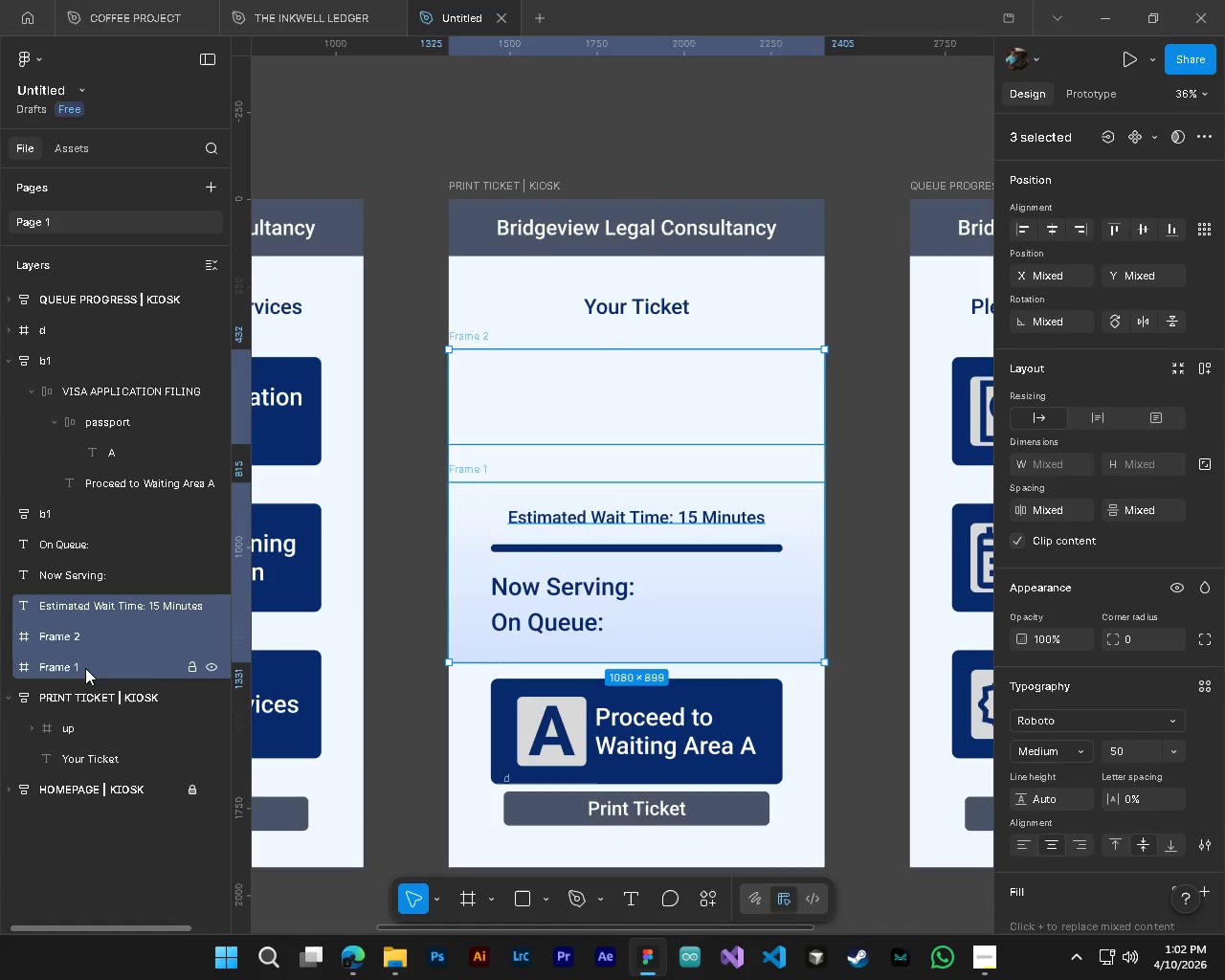 
left_click([85, 668])
 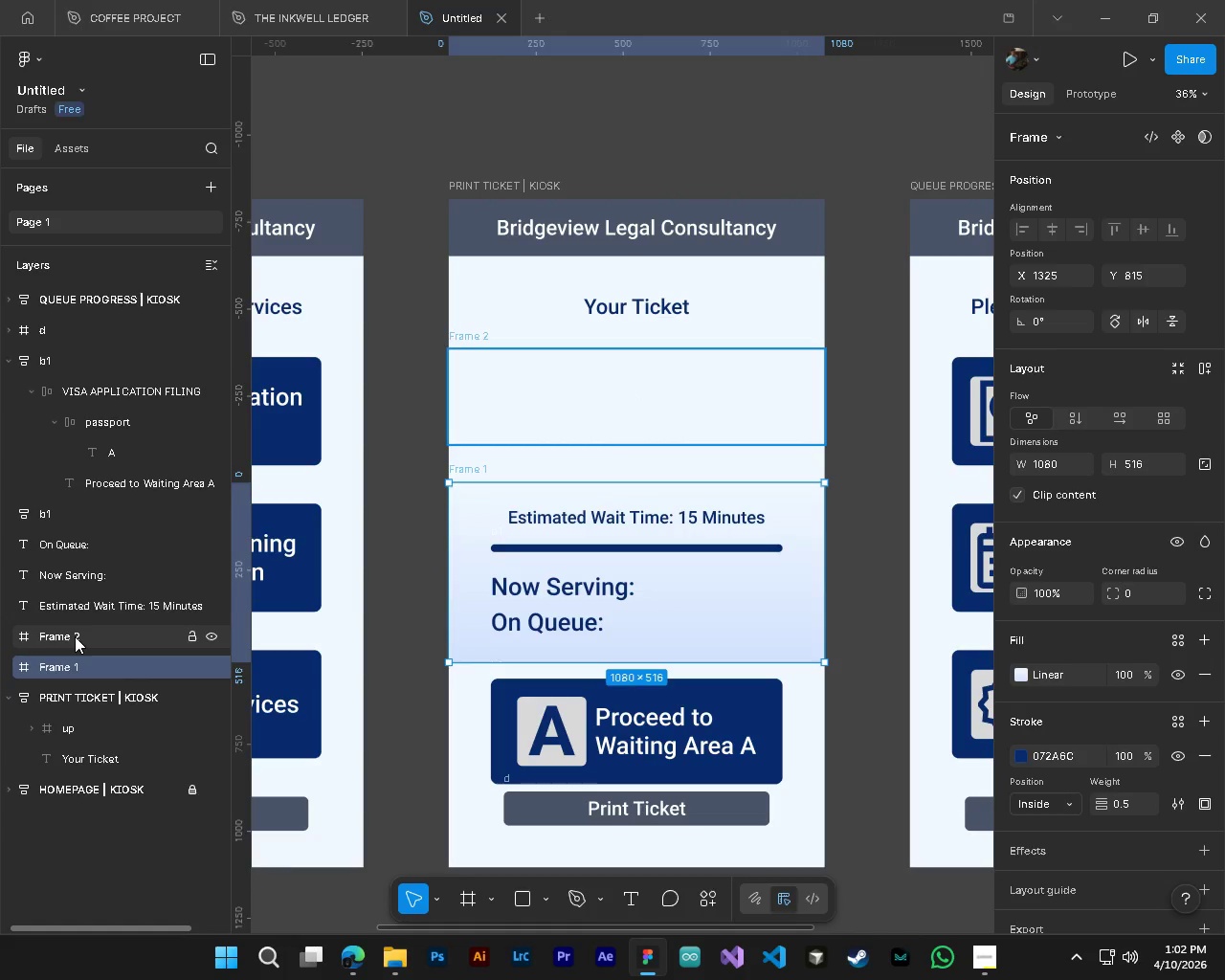 
hold_key(key=ControlLeft, duration=1.5)
left_click([72, 612])
 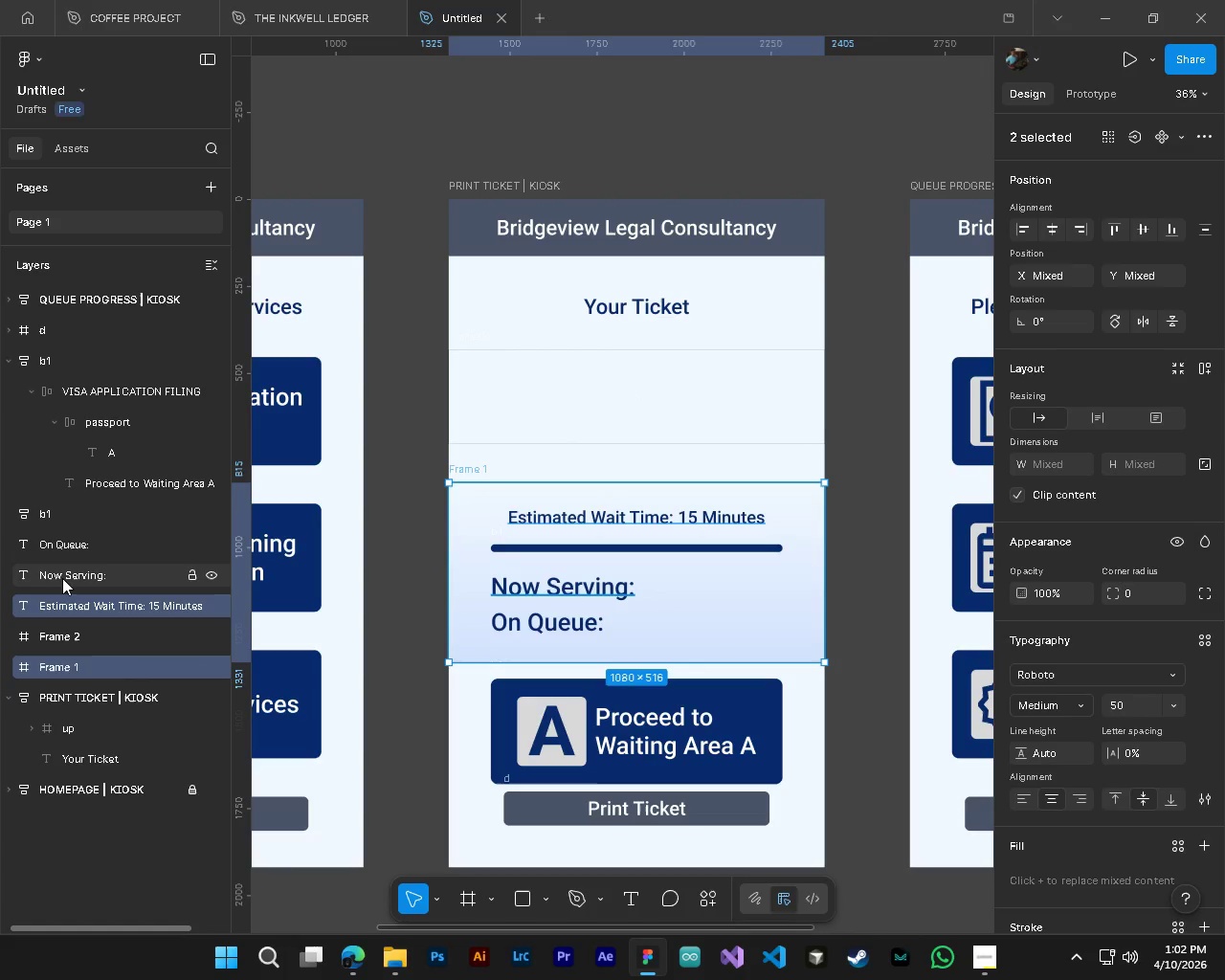 
left_click([62, 578])
 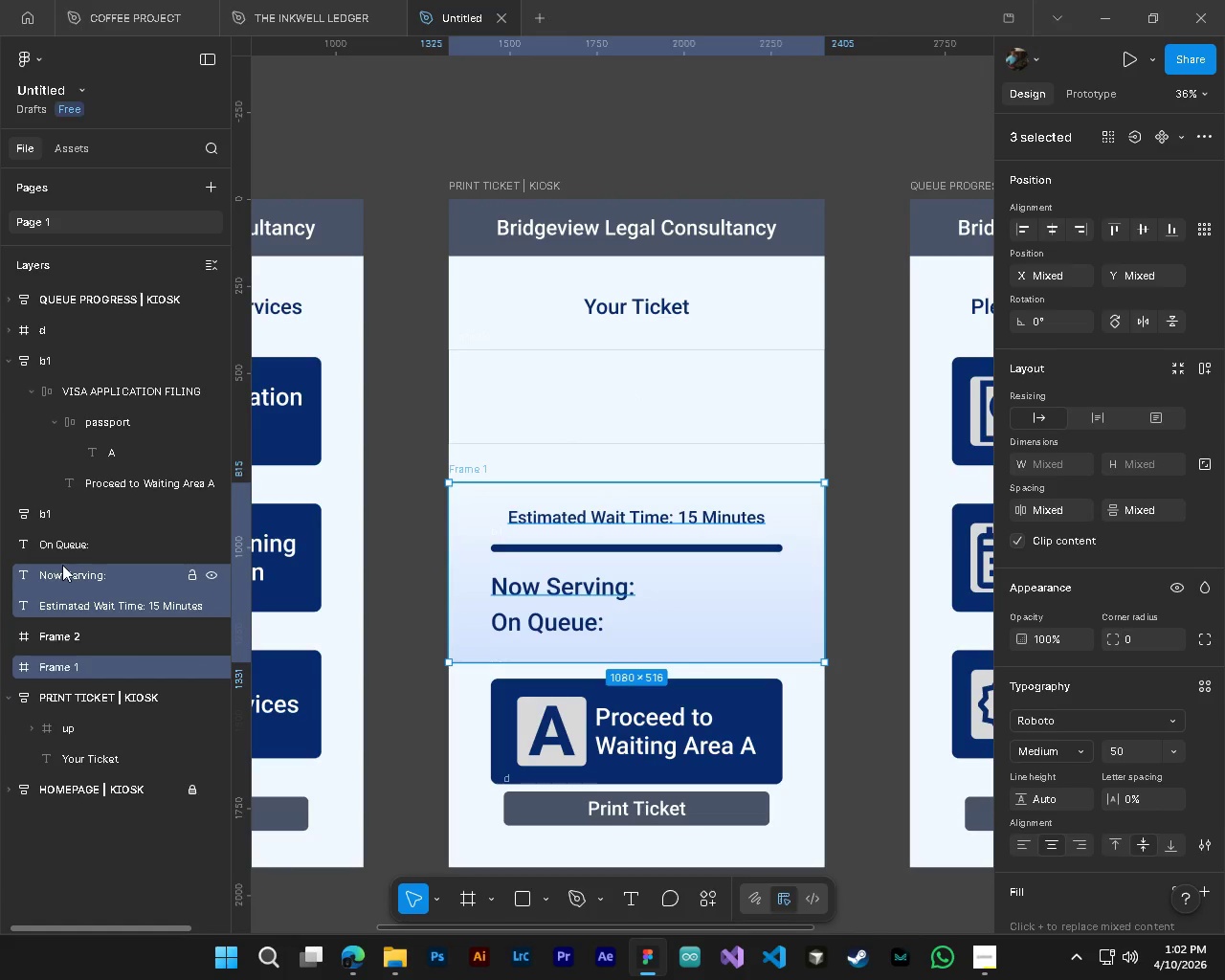 
hold_key(key=ControlLeft, duration=1.31)
left_click([59, 544])
 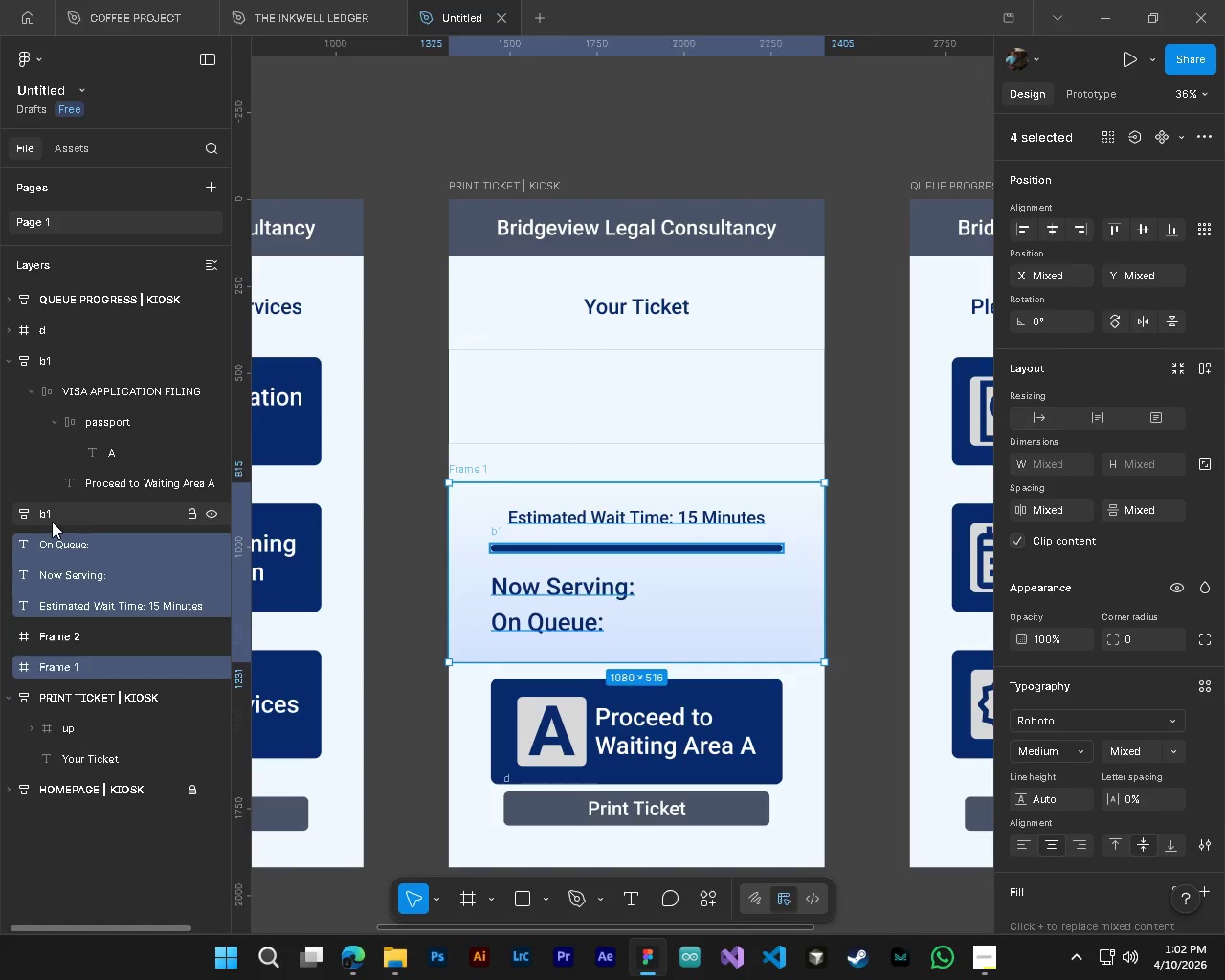 
double_click([52, 522])
 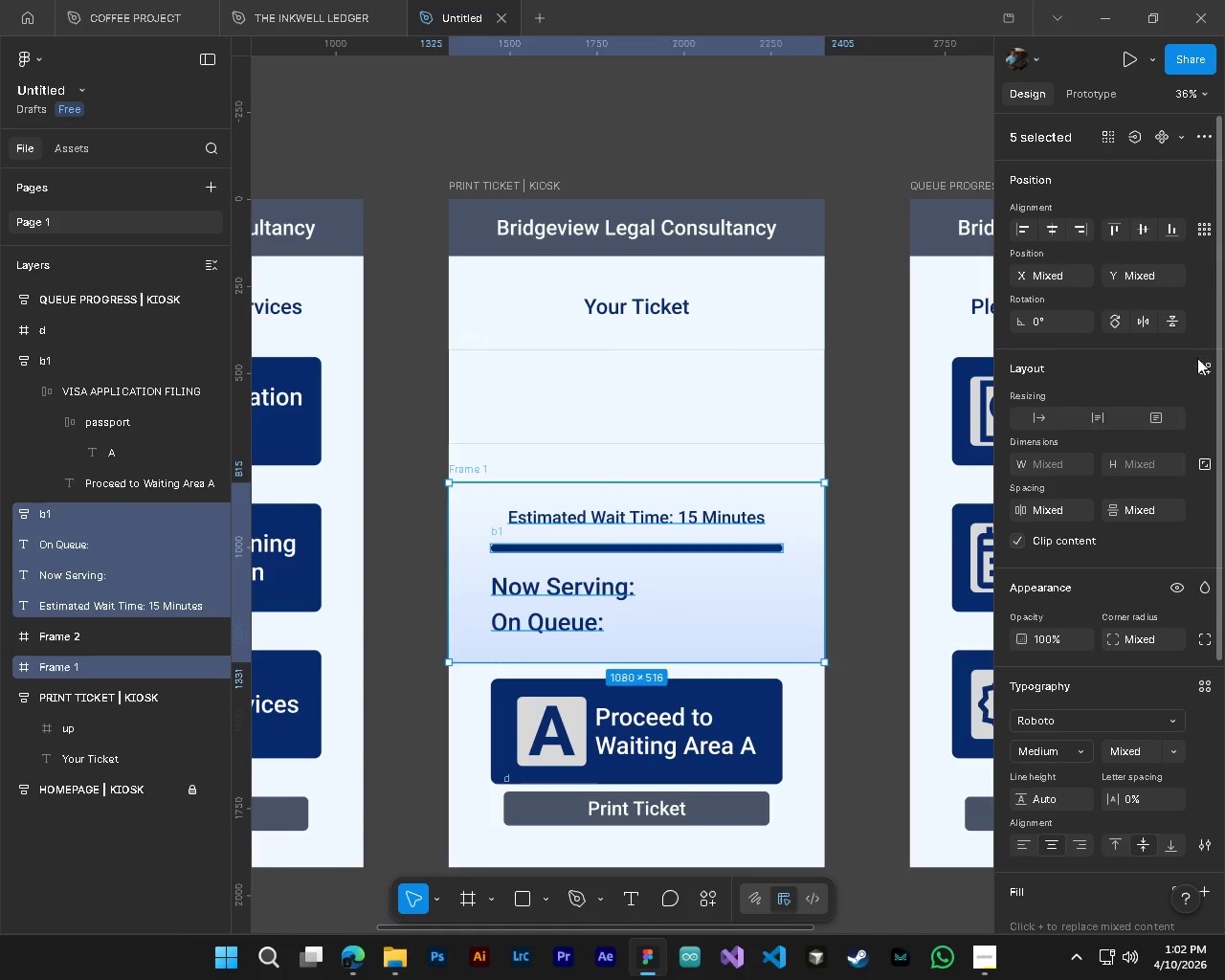 
left_click([1199, 370])
 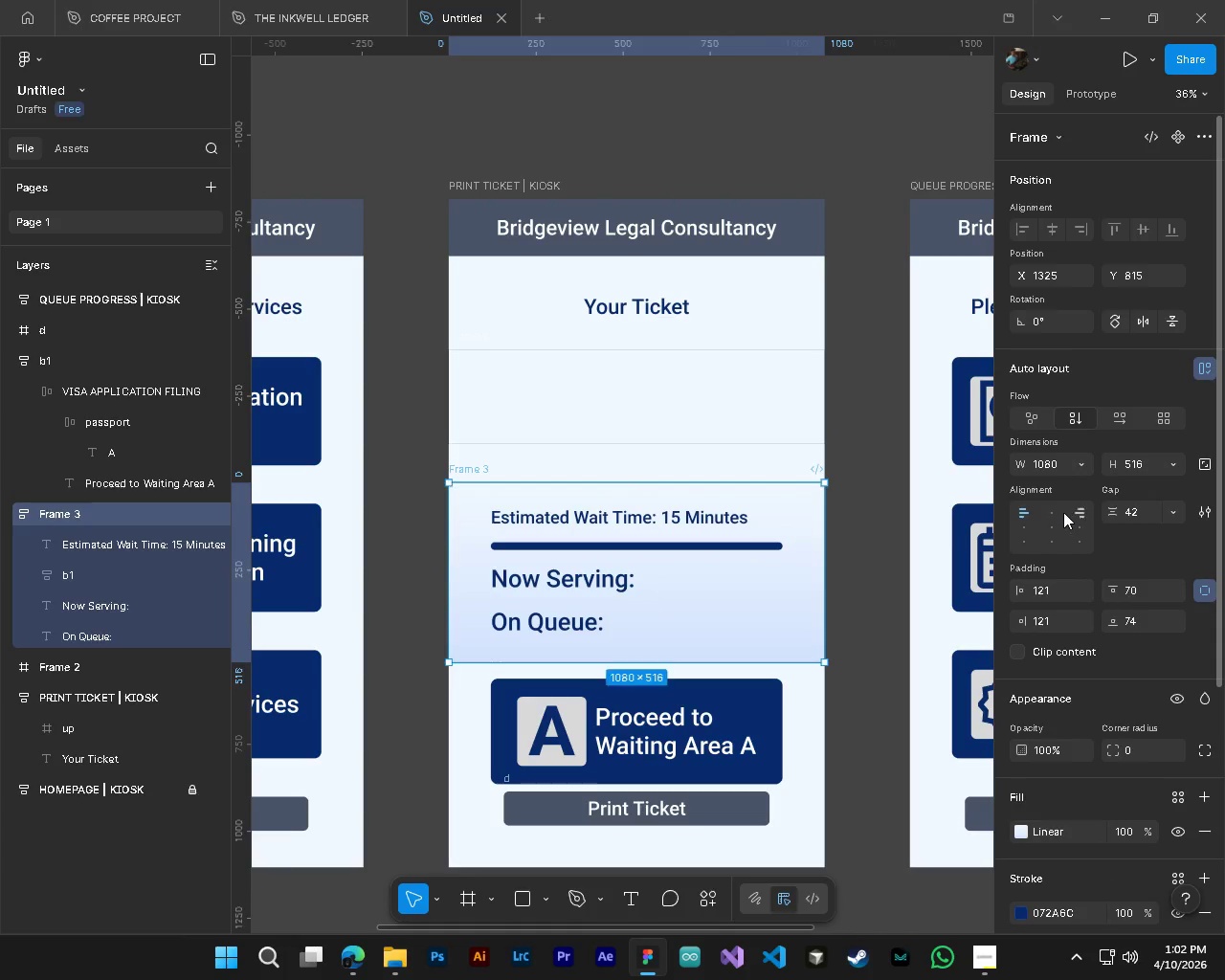 
left_click([1057, 516])
 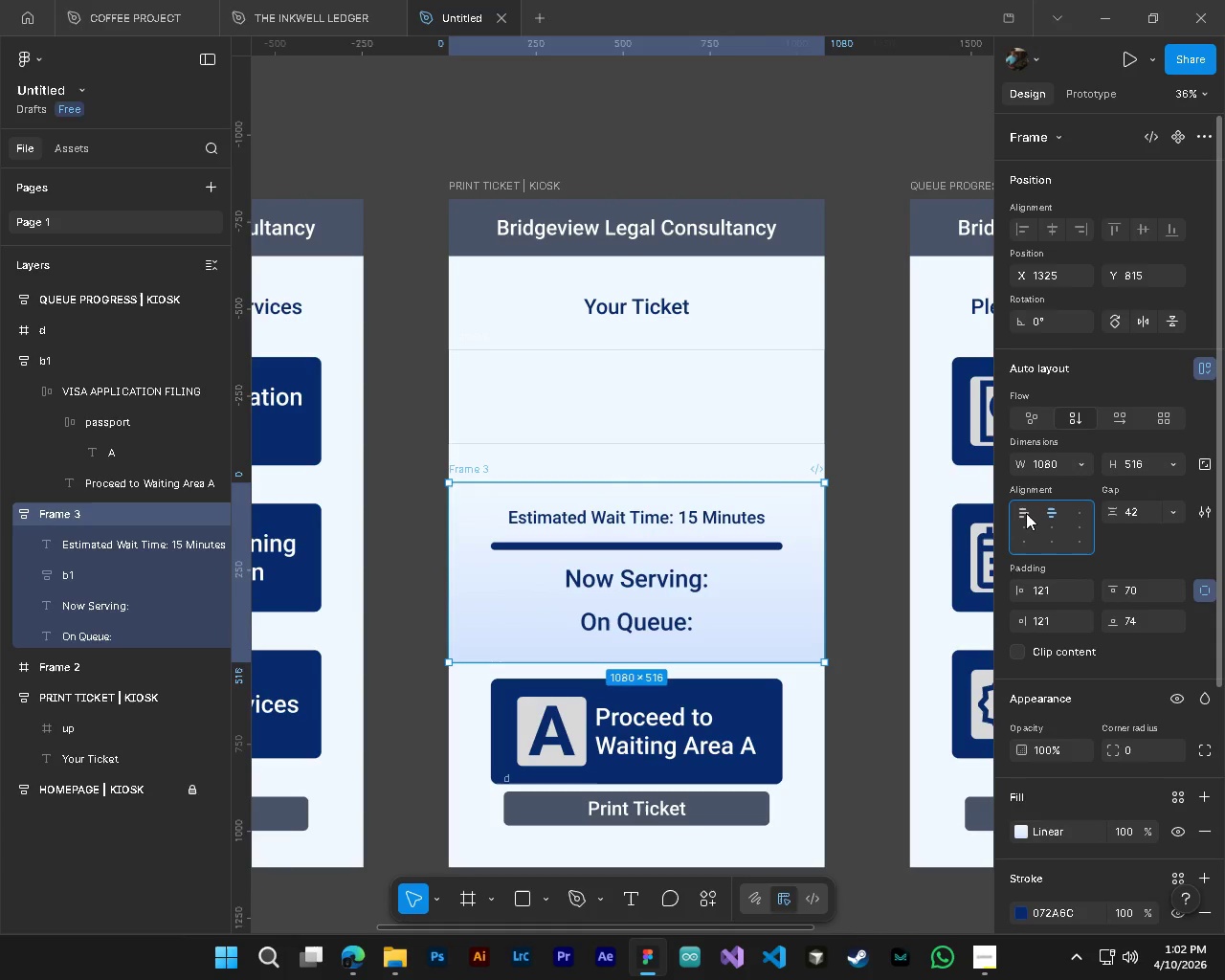 
left_click([1023, 512])
 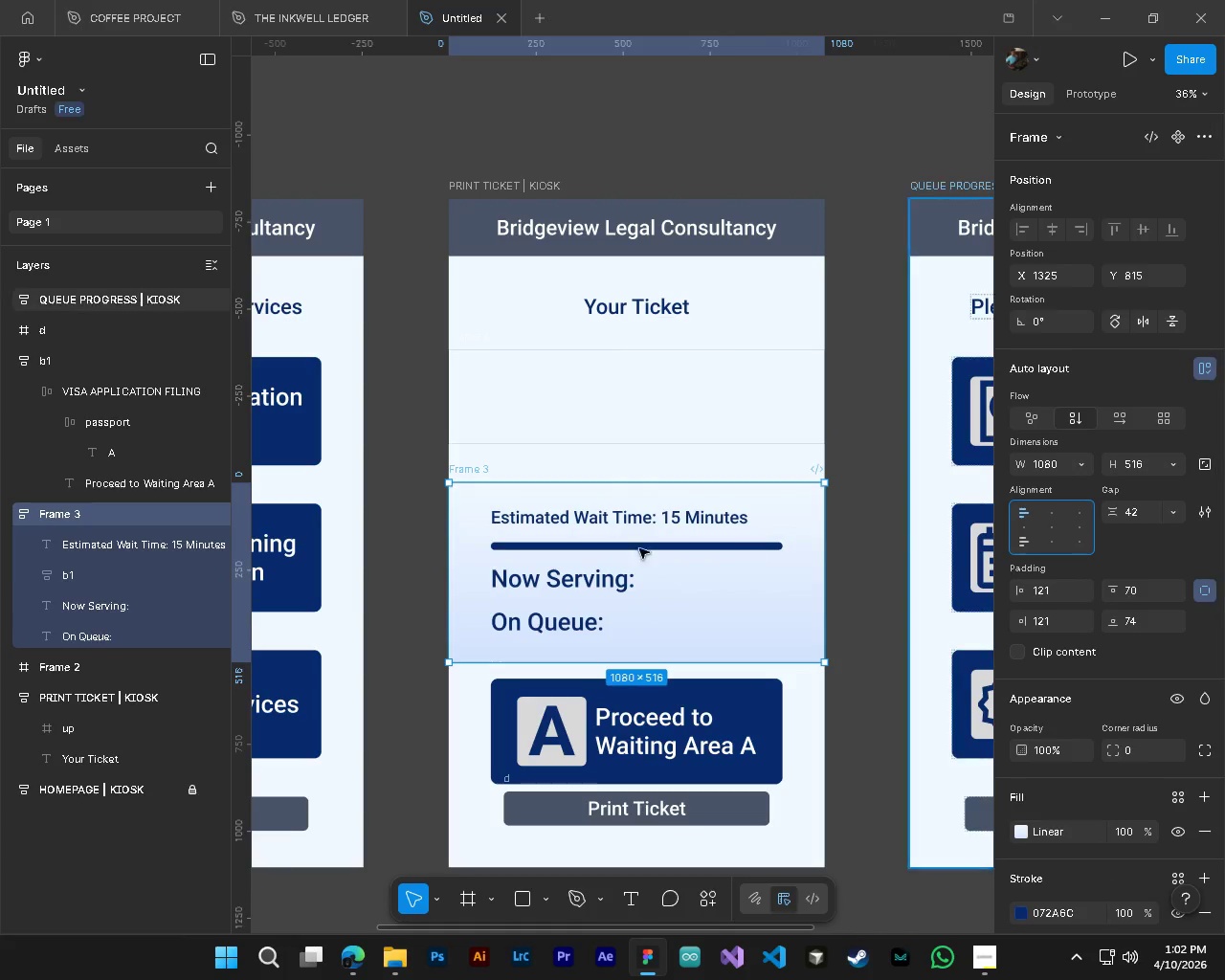 
wait(5.55)
 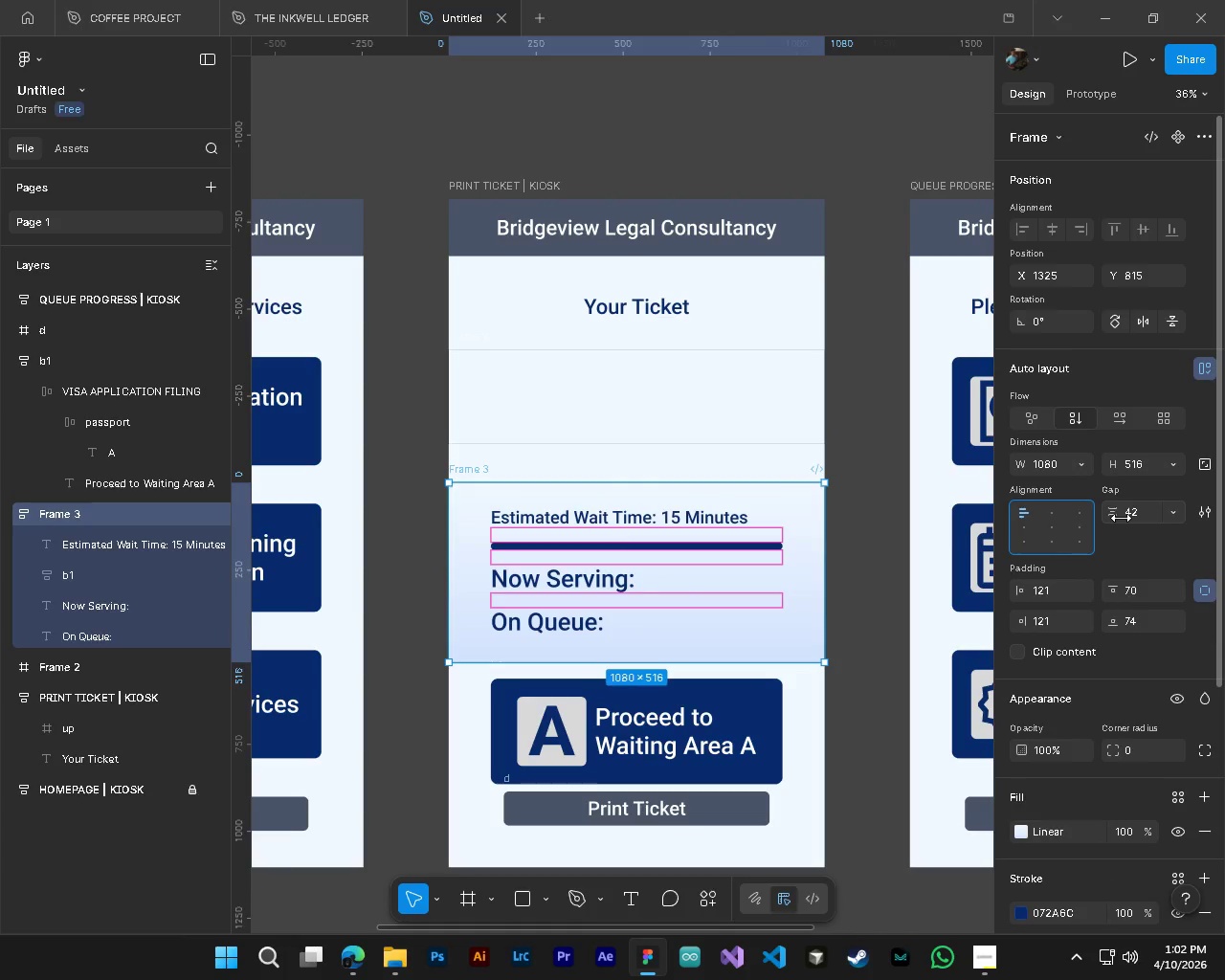 
left_click([112, 540])
 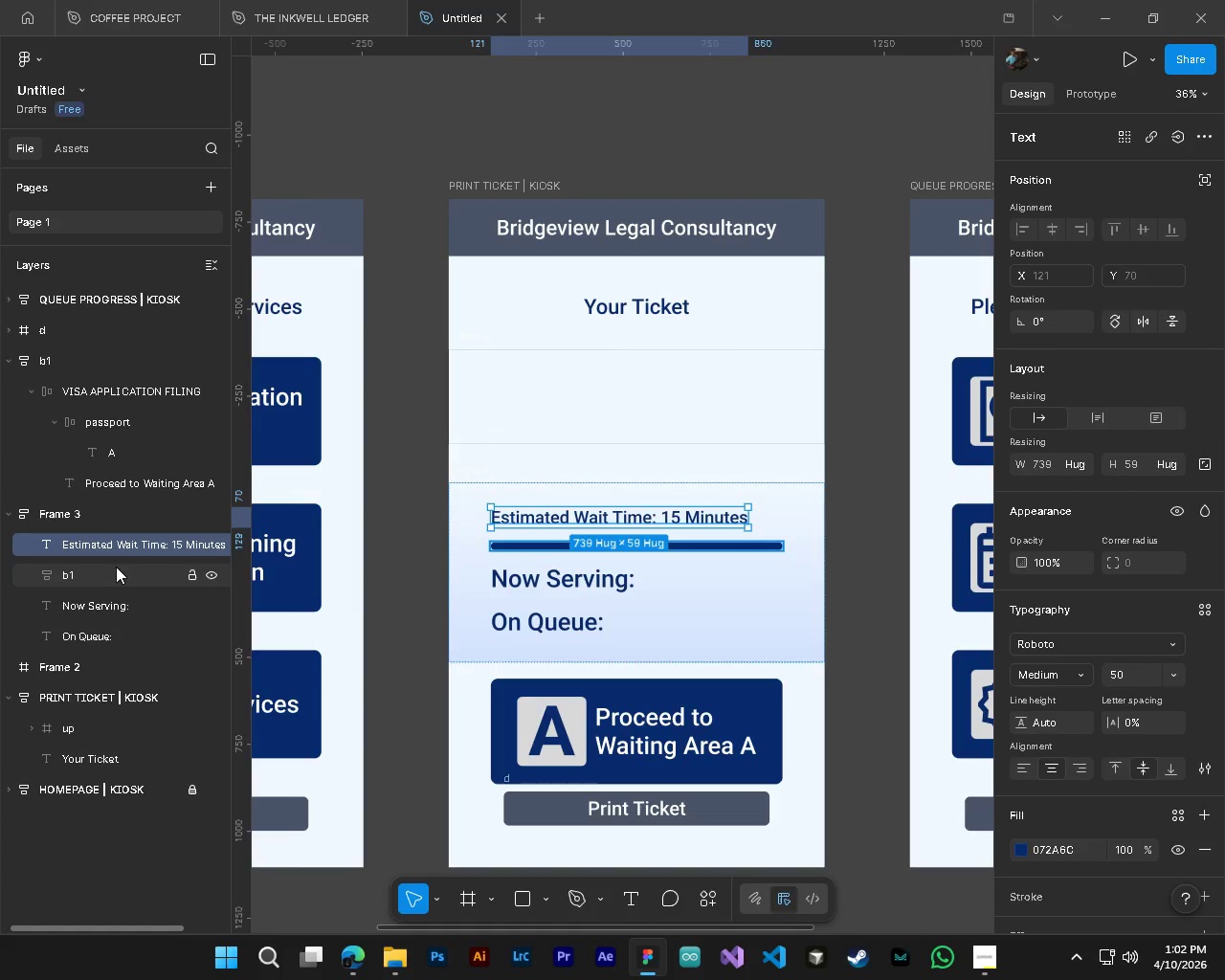 
hold_key(key=ControlLeft, duration=1.5)
left_click([107, 580])
 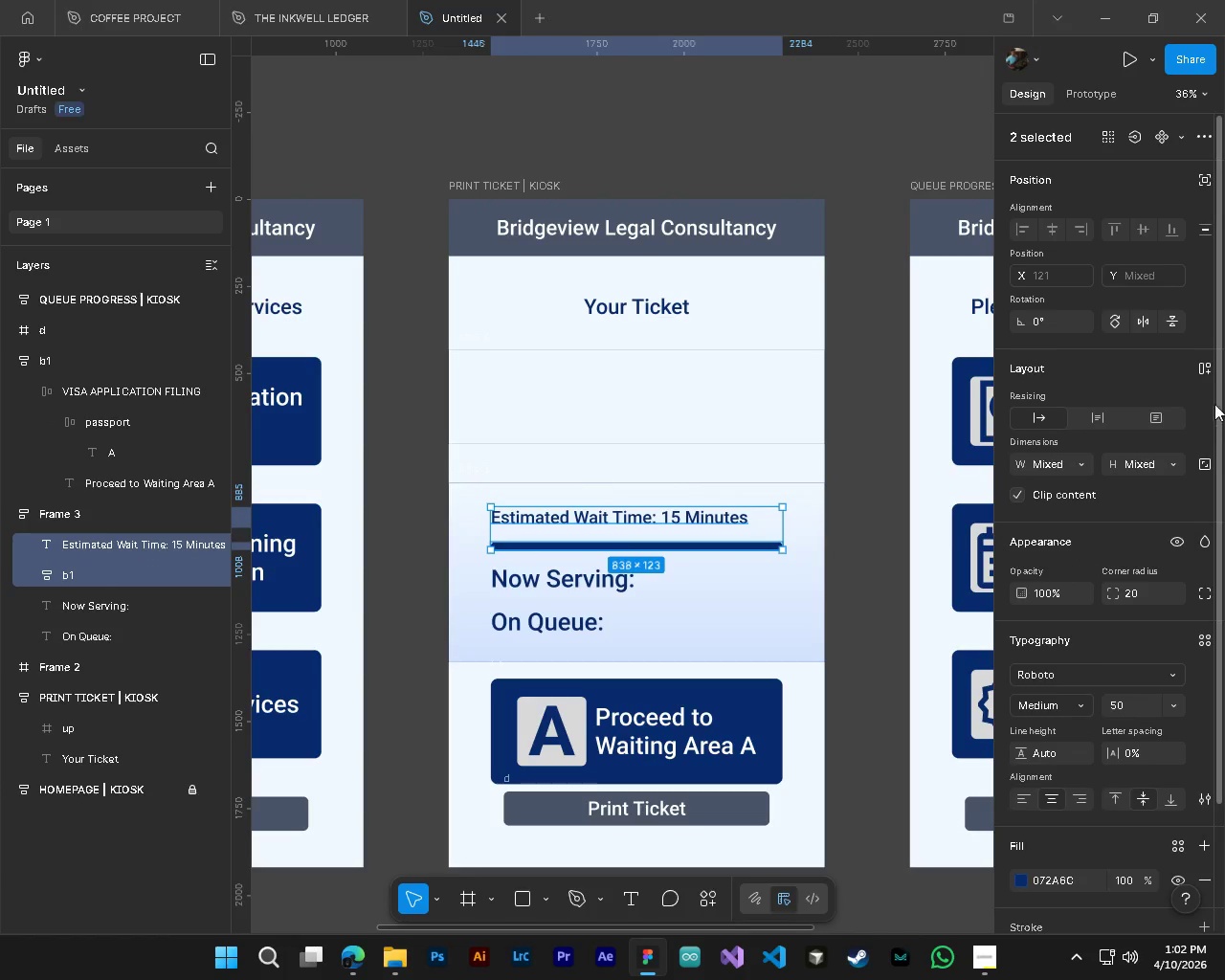 
left_click([1204, 373])
 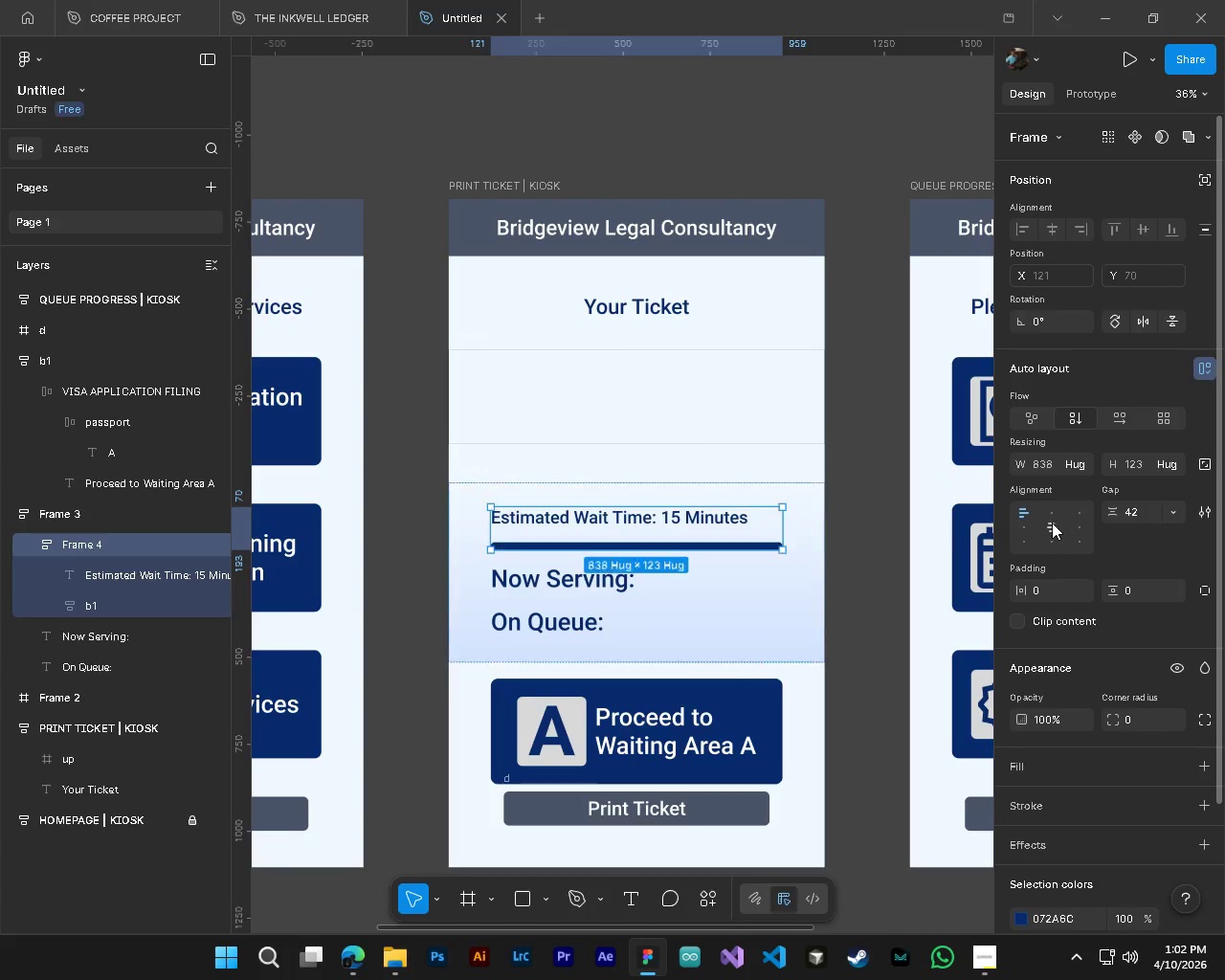 
left_click([1051, 511])
 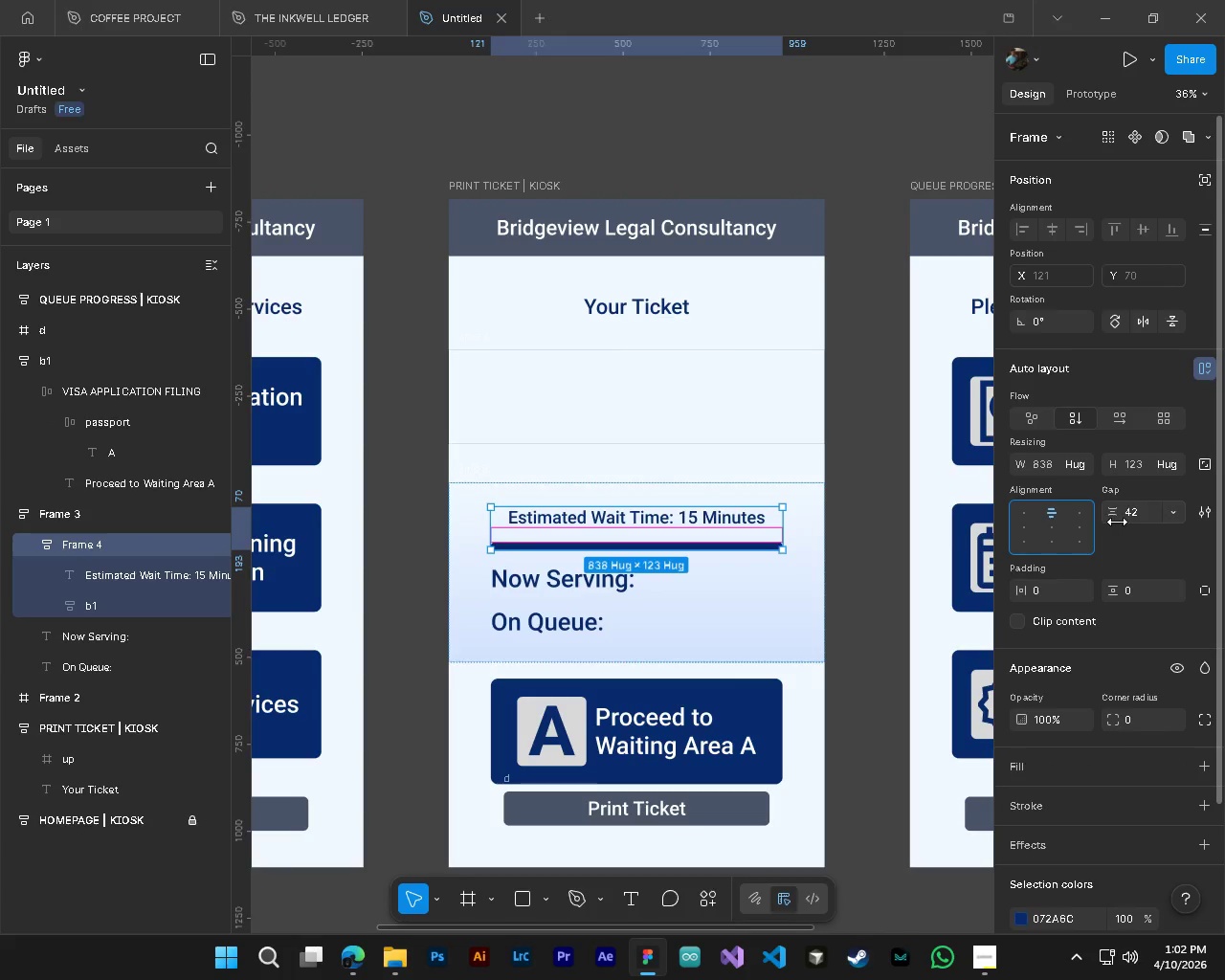 
left_click_drag(start_coordinate=[1114, 519], to_coordinate=[601, 489])
 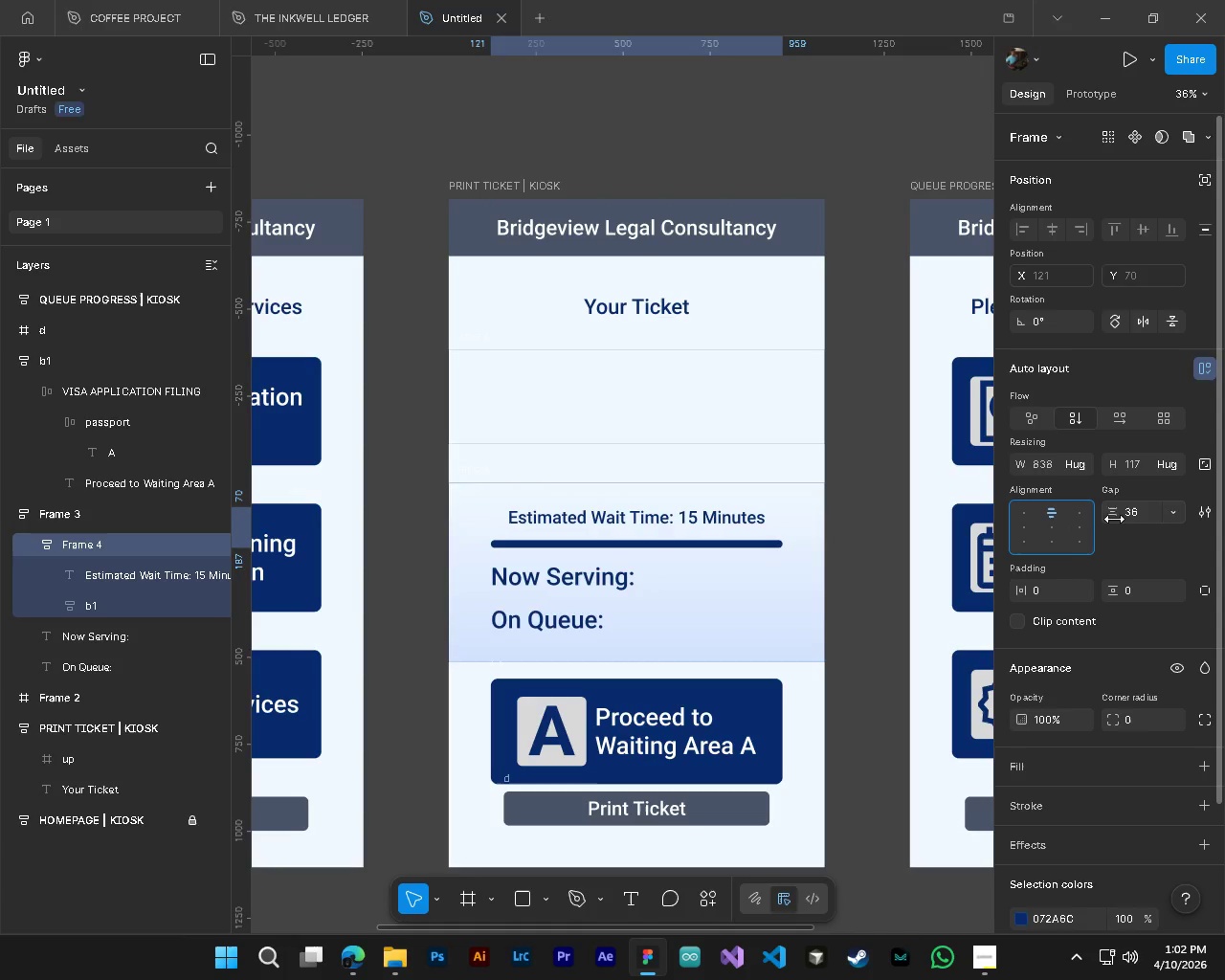 
key(Control+Z)
 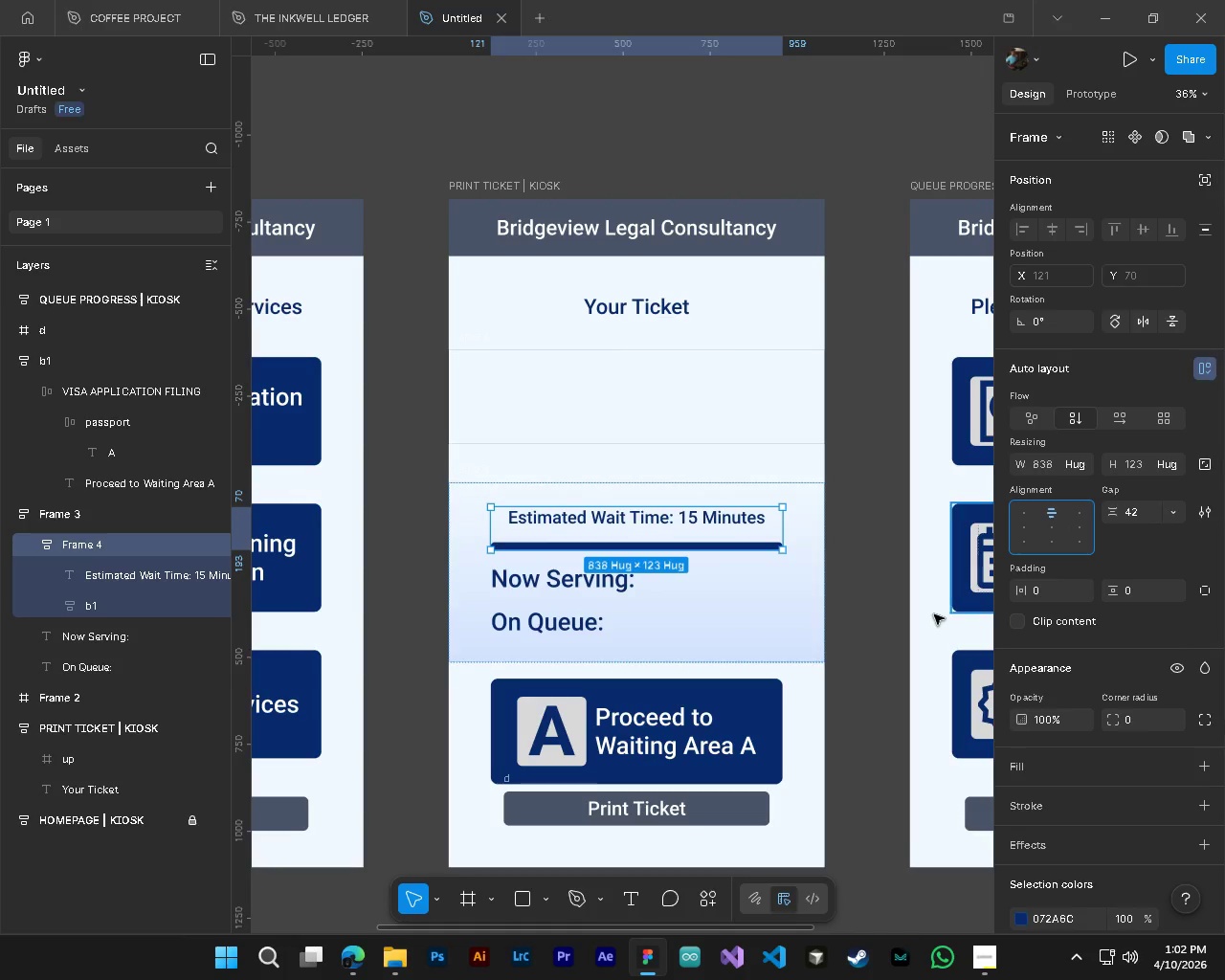 
left_click([917, 626])
 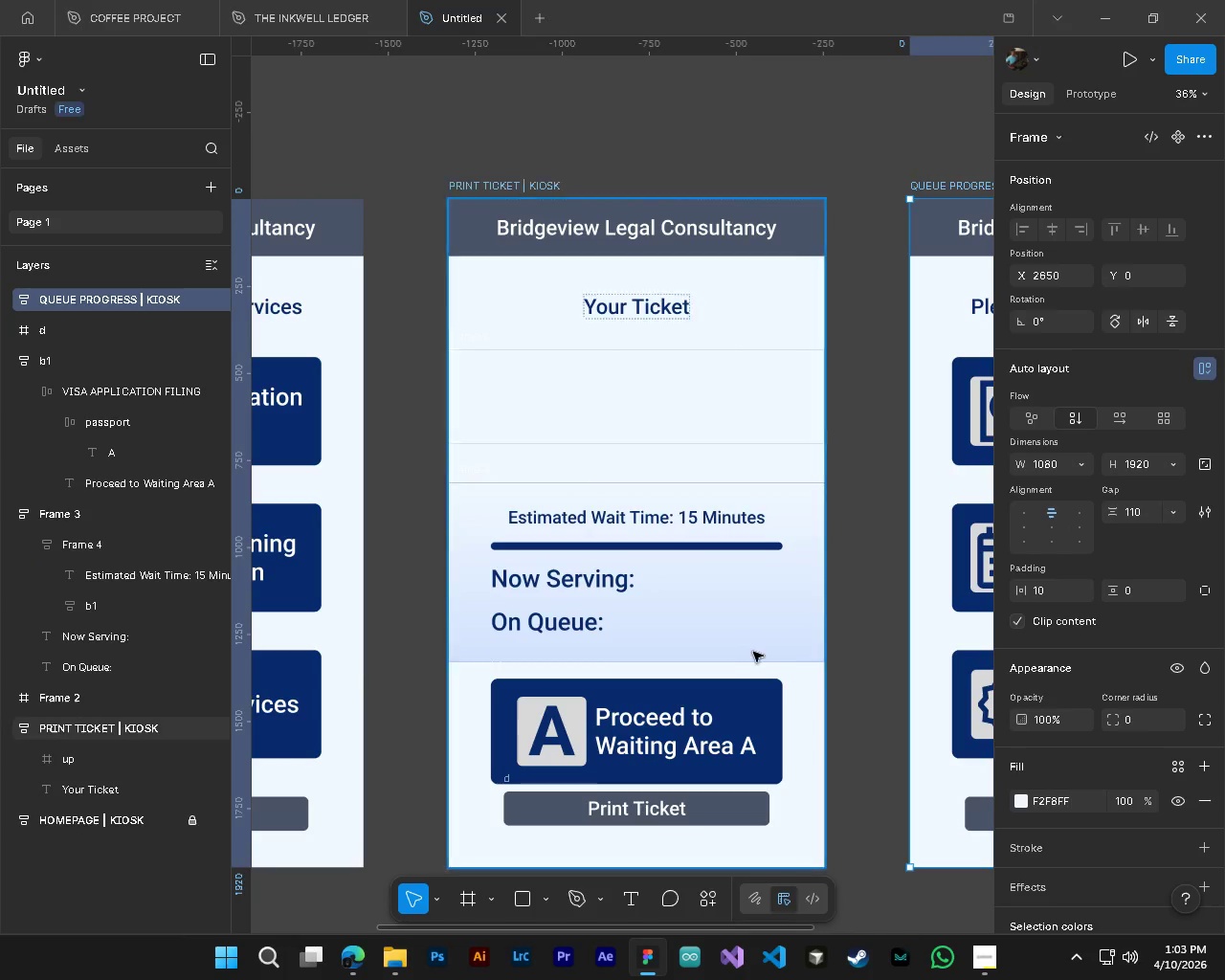 
left_click([750, 650])
 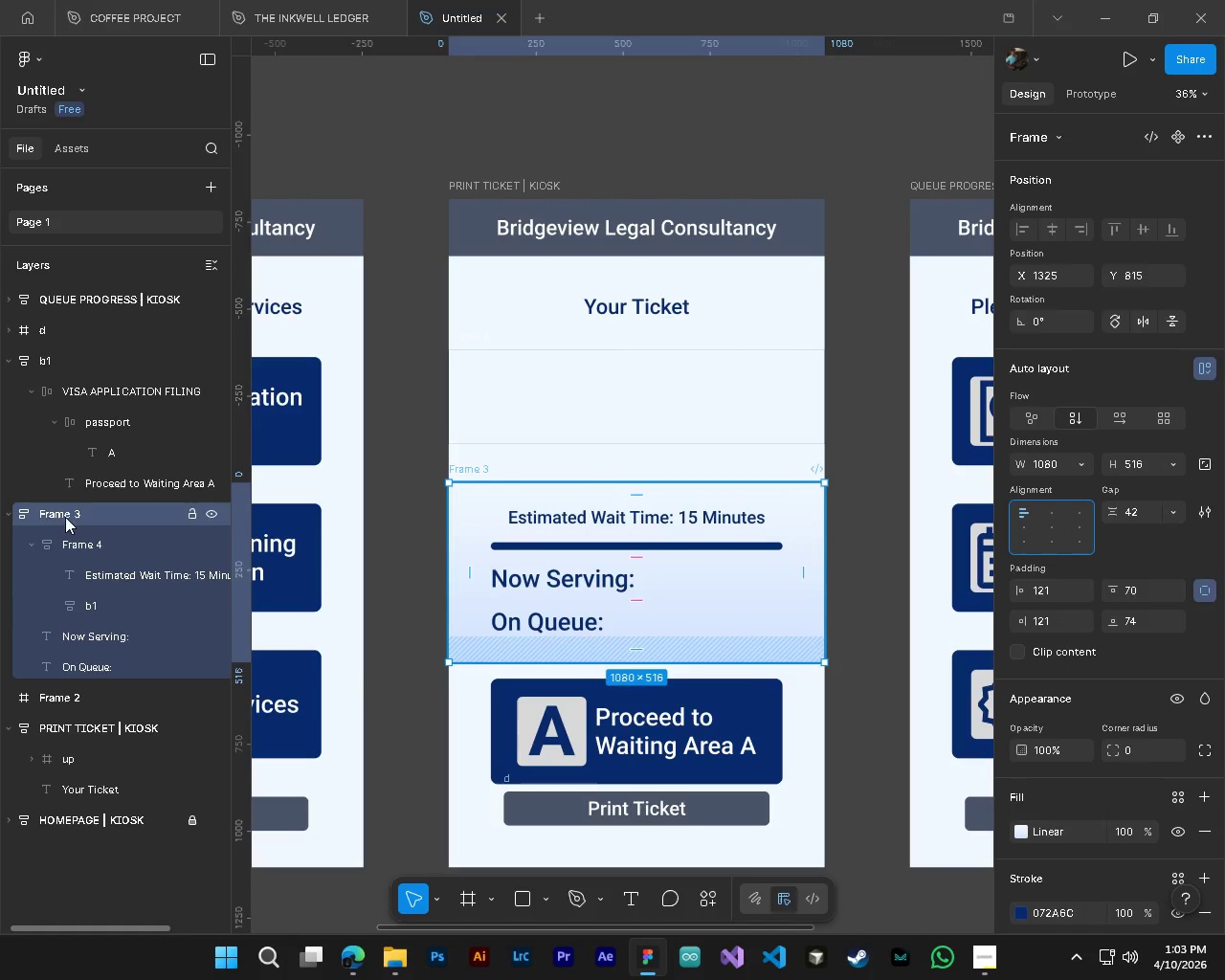 
double_click([65, 517])
 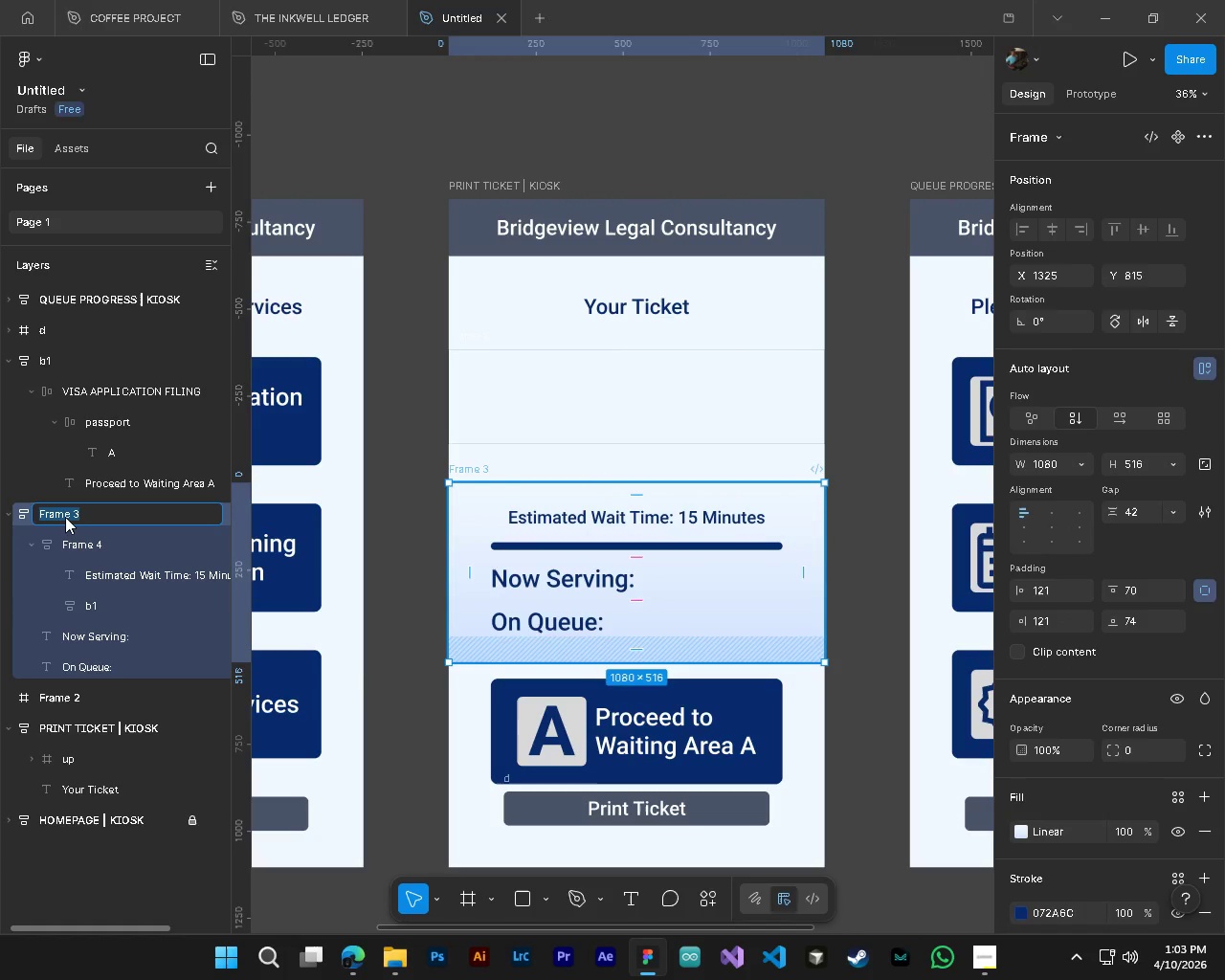 
type(ESTMTED TIME)
 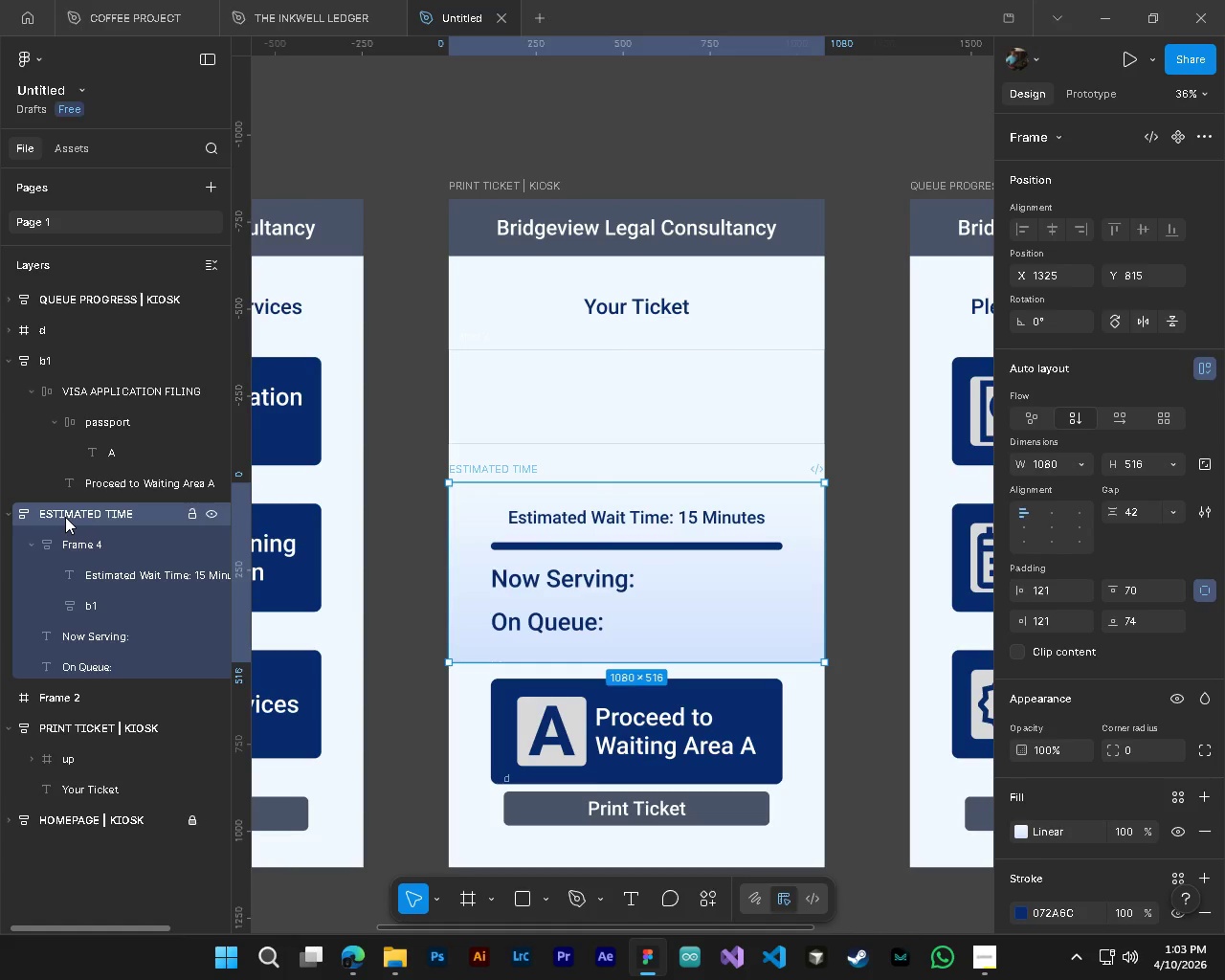 
key(Enter)
 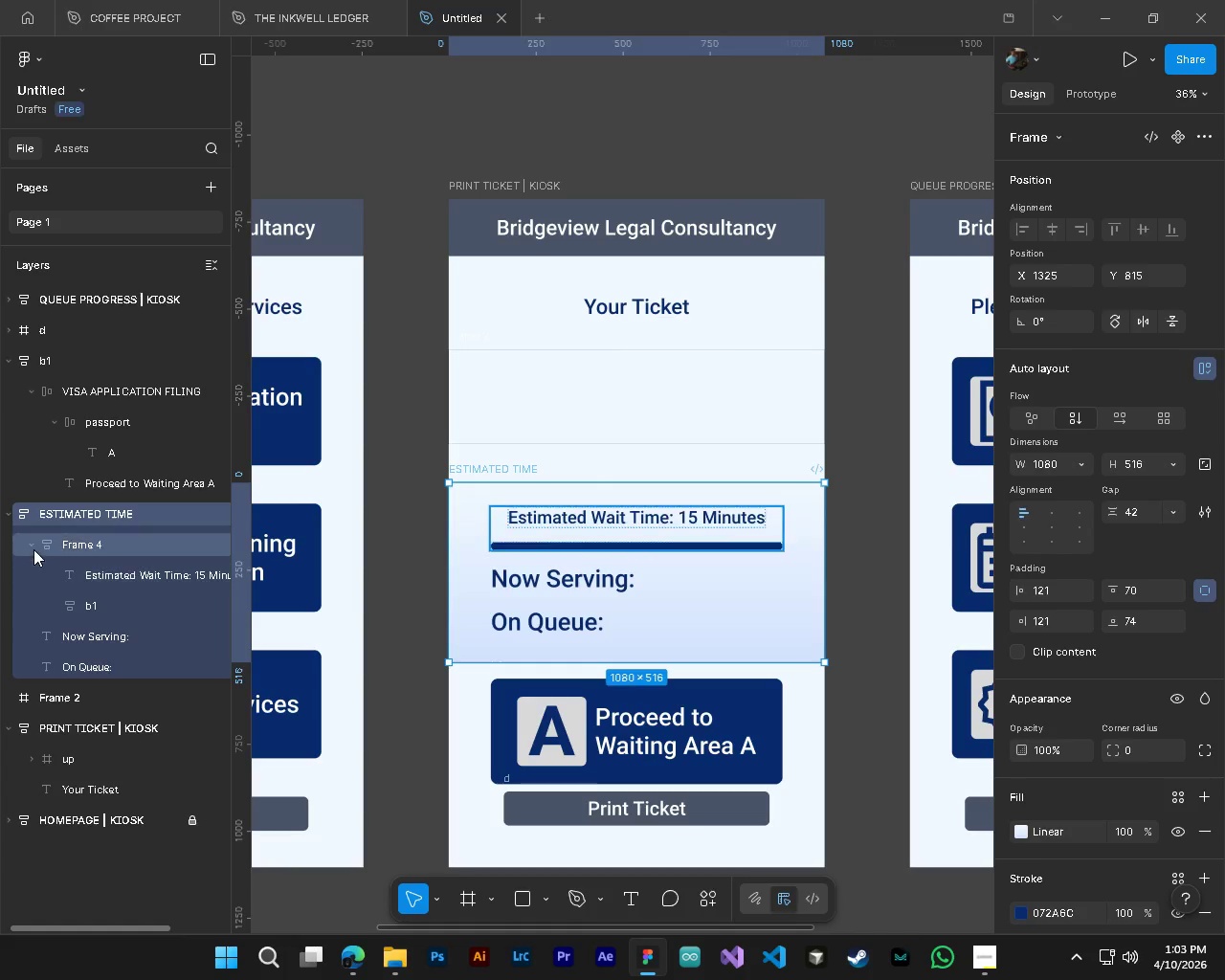 
left_click([33, 549])
 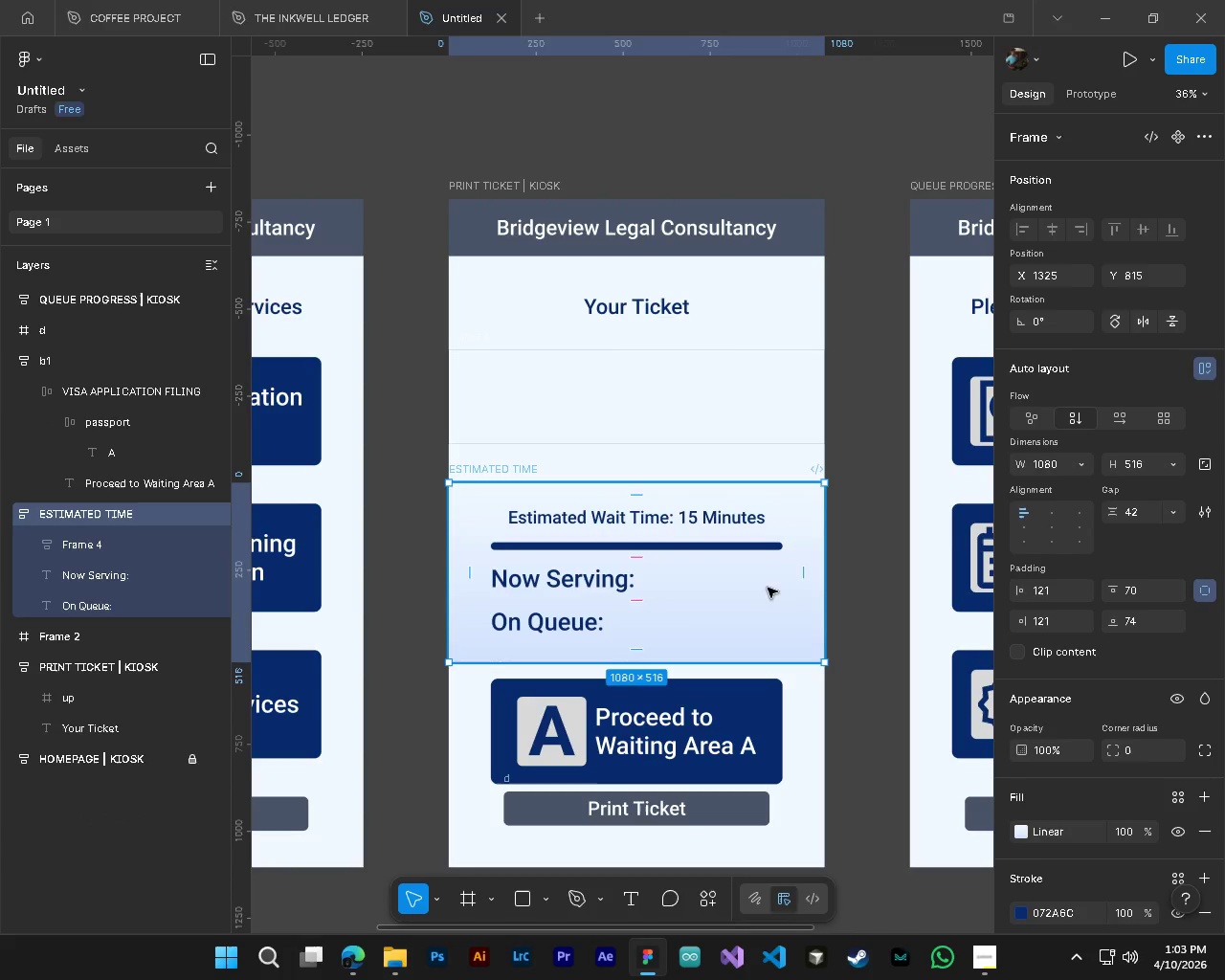 
left_click_drag(start_coordinate=[782, 622], to_coordinate=[783, 600])
 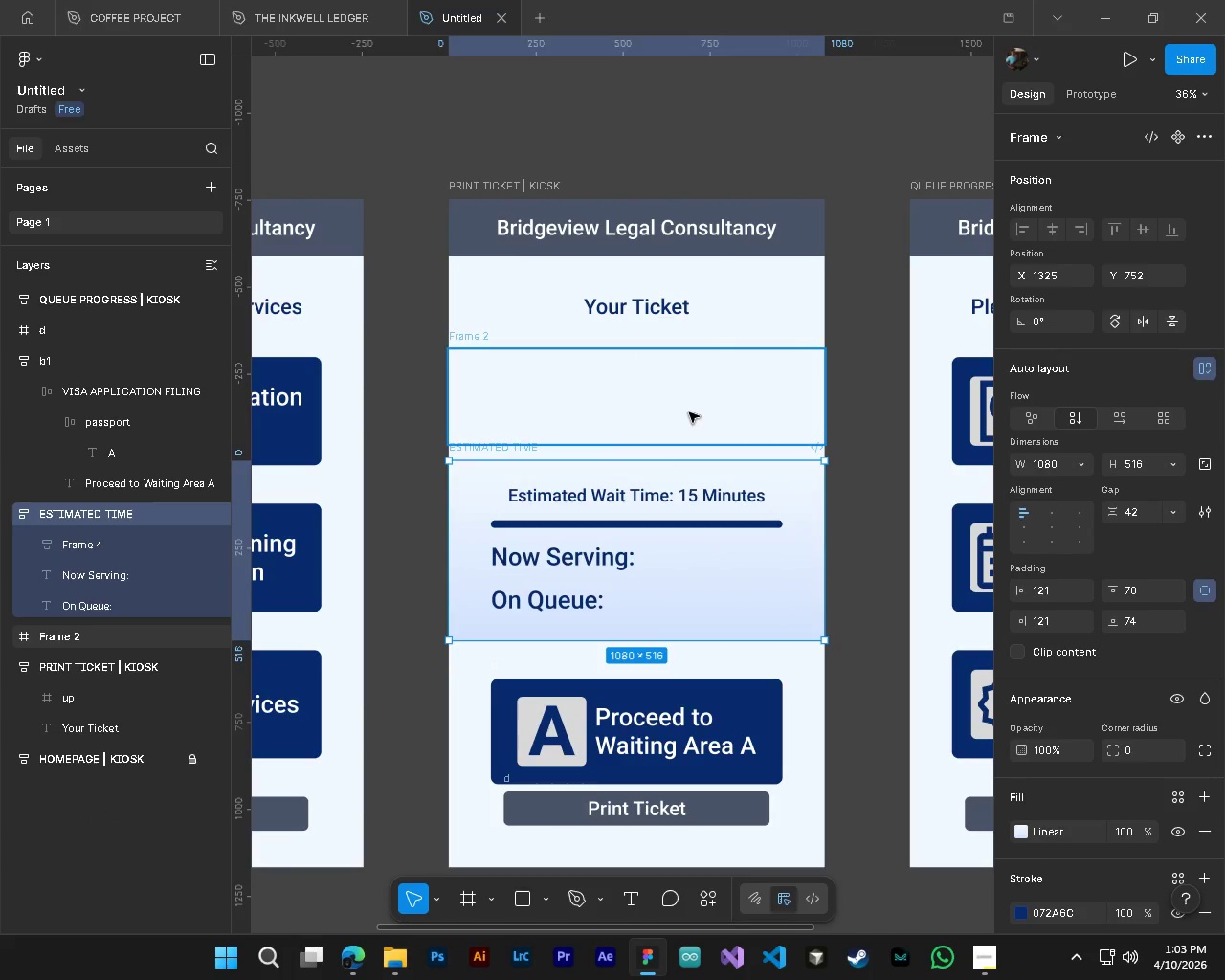 
left_click([689, 412])
 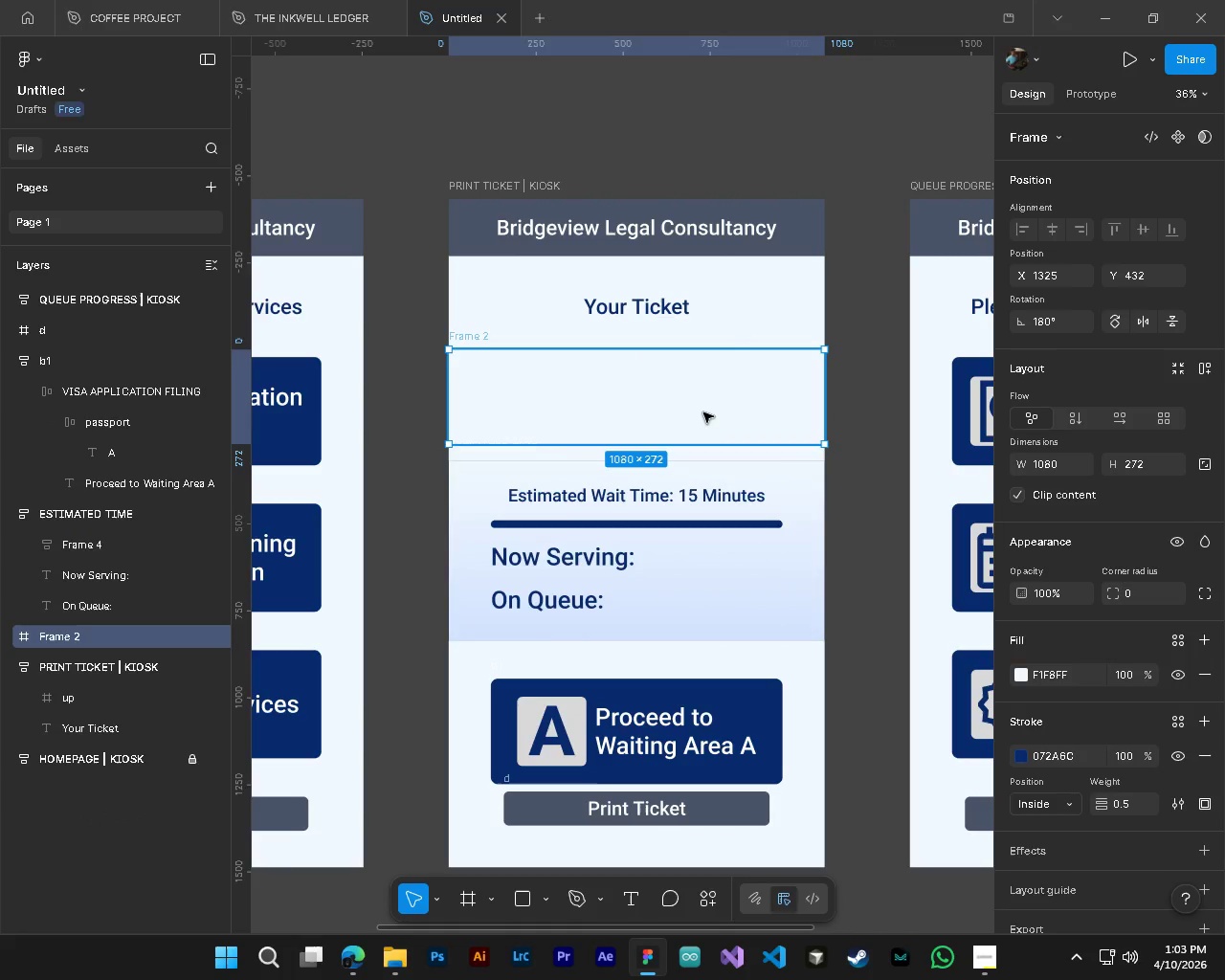 
left_click_drag(start_coordinate=[701, 398], to_coordinate=[701, 387])
 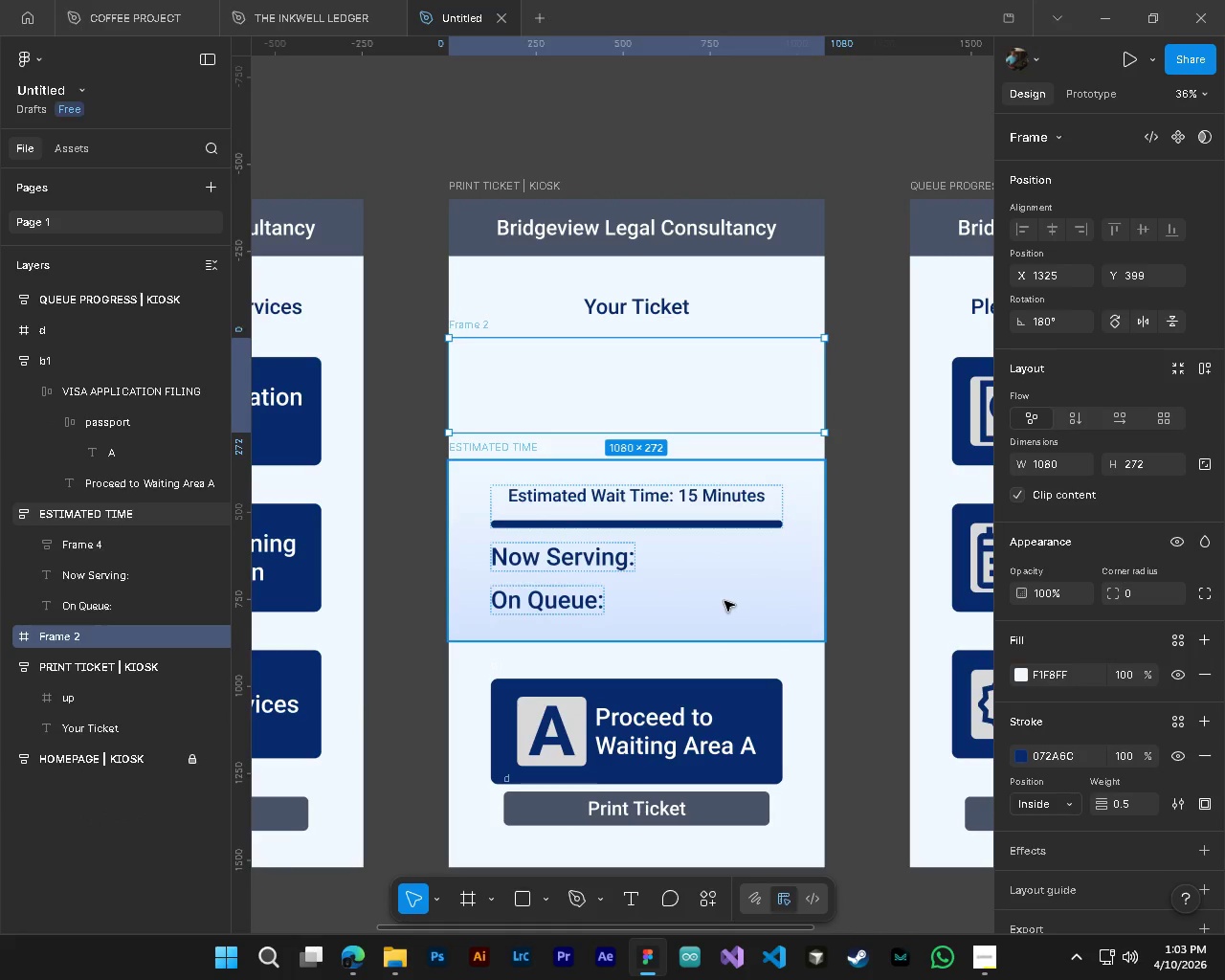 
left_click_drag(start_coordinate=[724, 601], to_coordinate=[724, 589])
 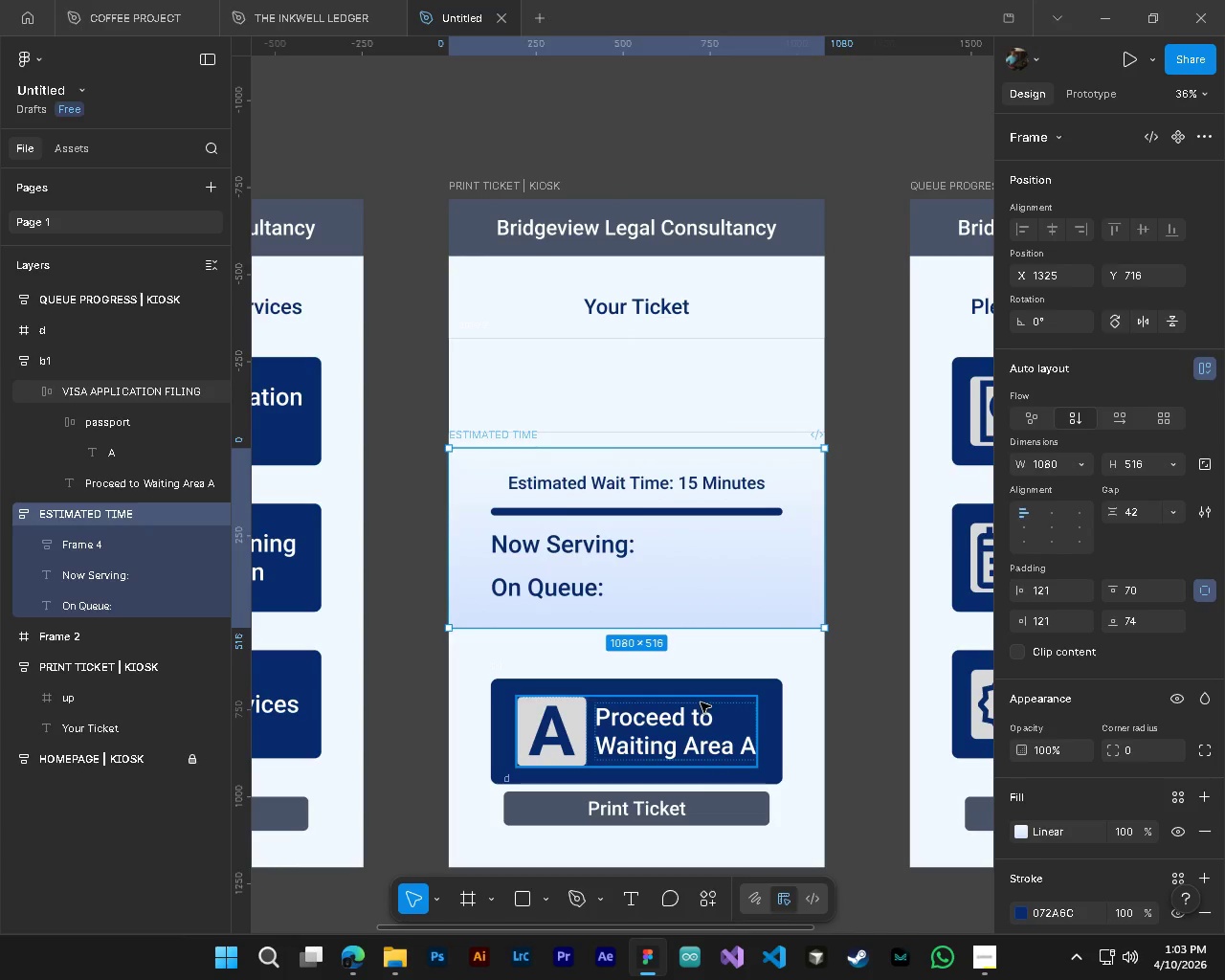 
hold_key(key=ControlLeft, duration=0.39)
 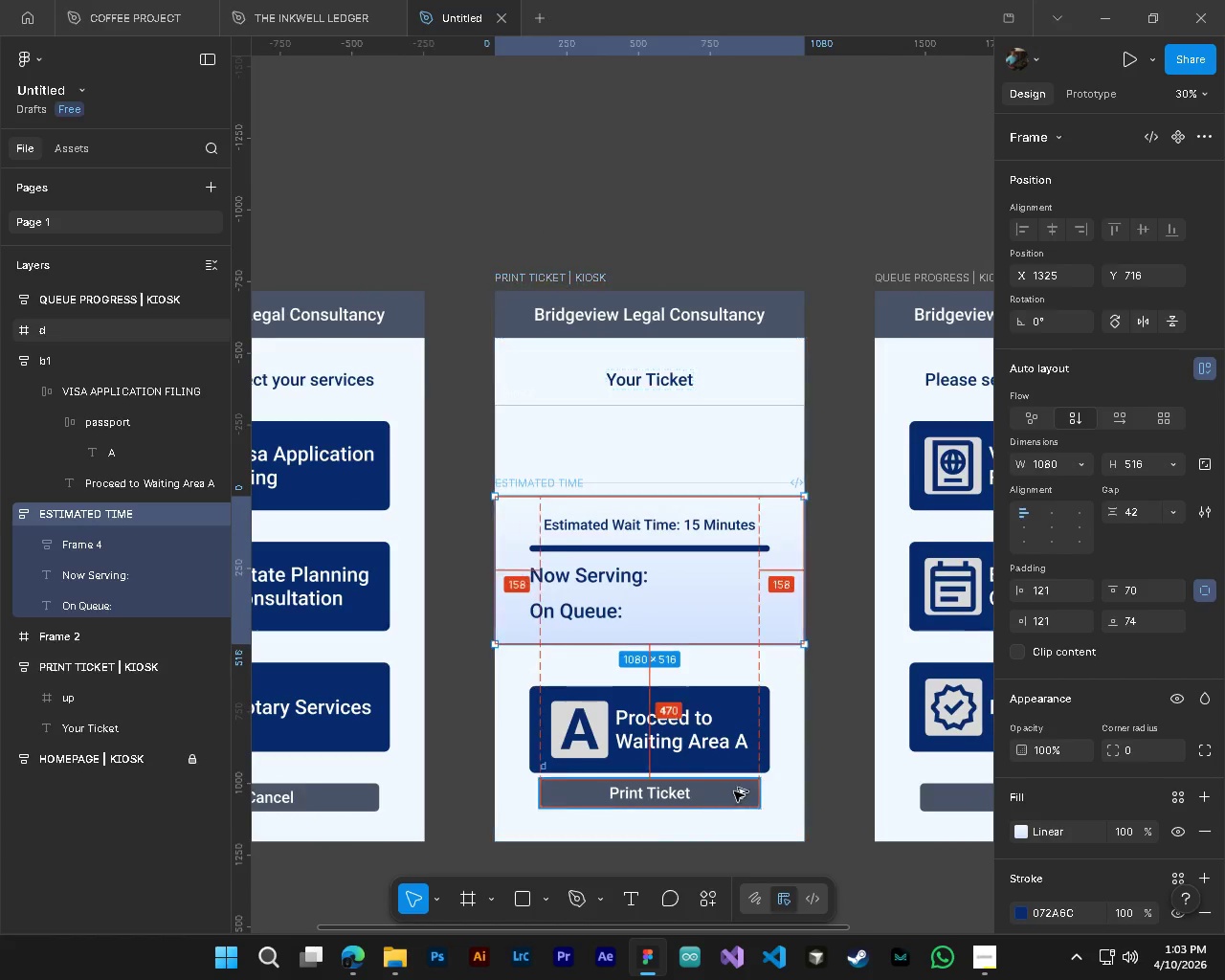 
hold_key(key=AltLeft, duration=0.34)
 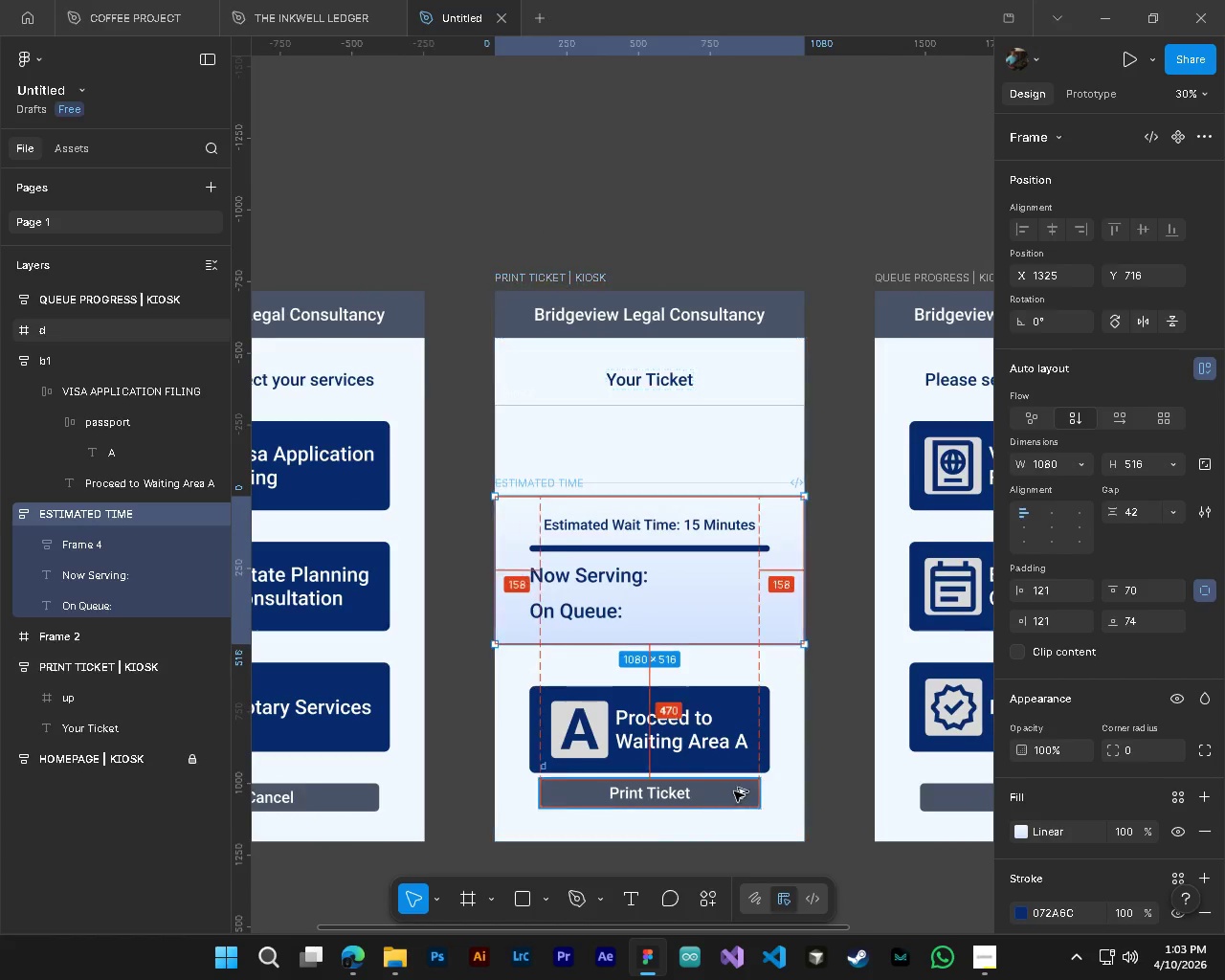 
hold_key(key=ControlLeft, duration=0.33)
 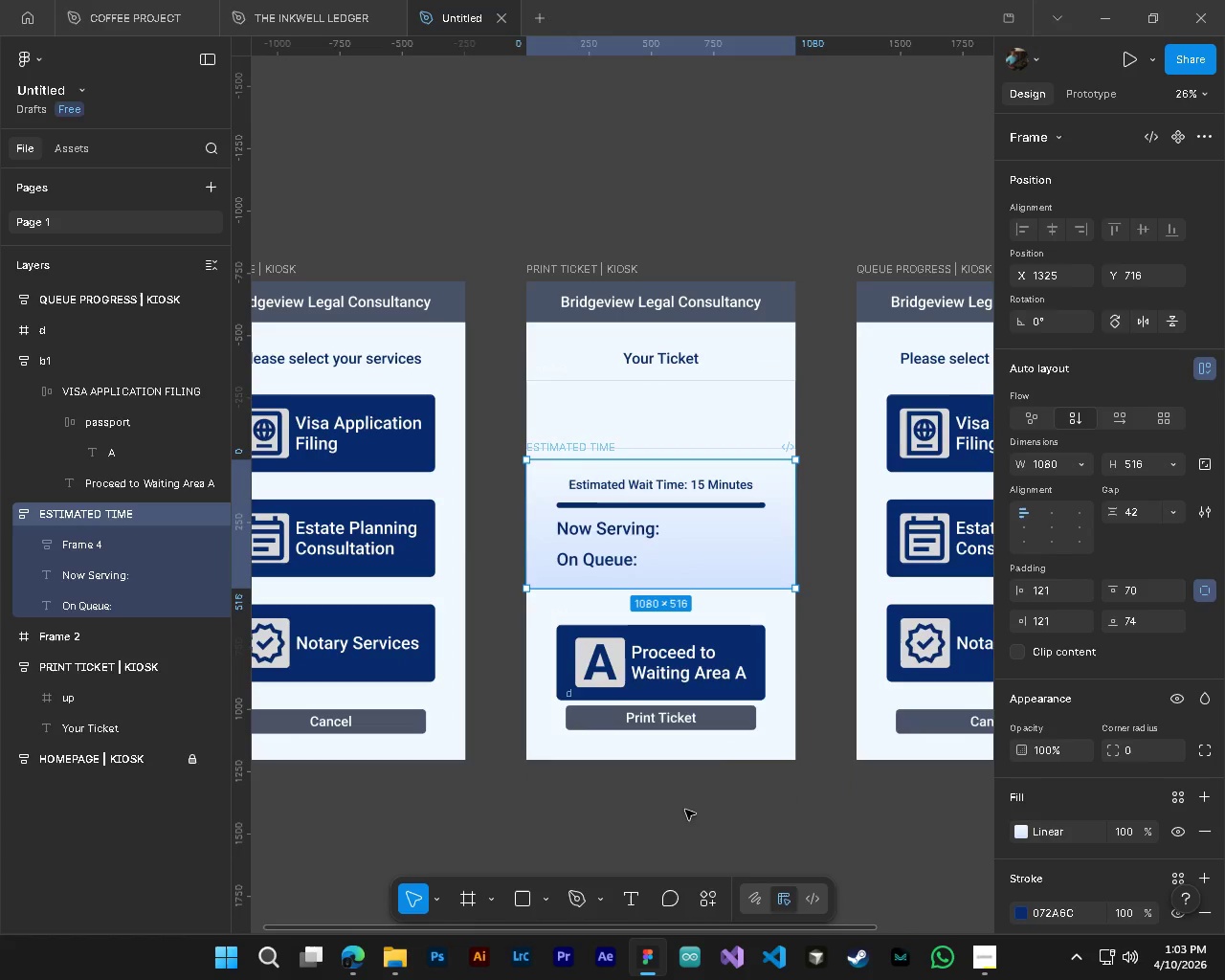 
key(Alt+Control+AltLeft)
 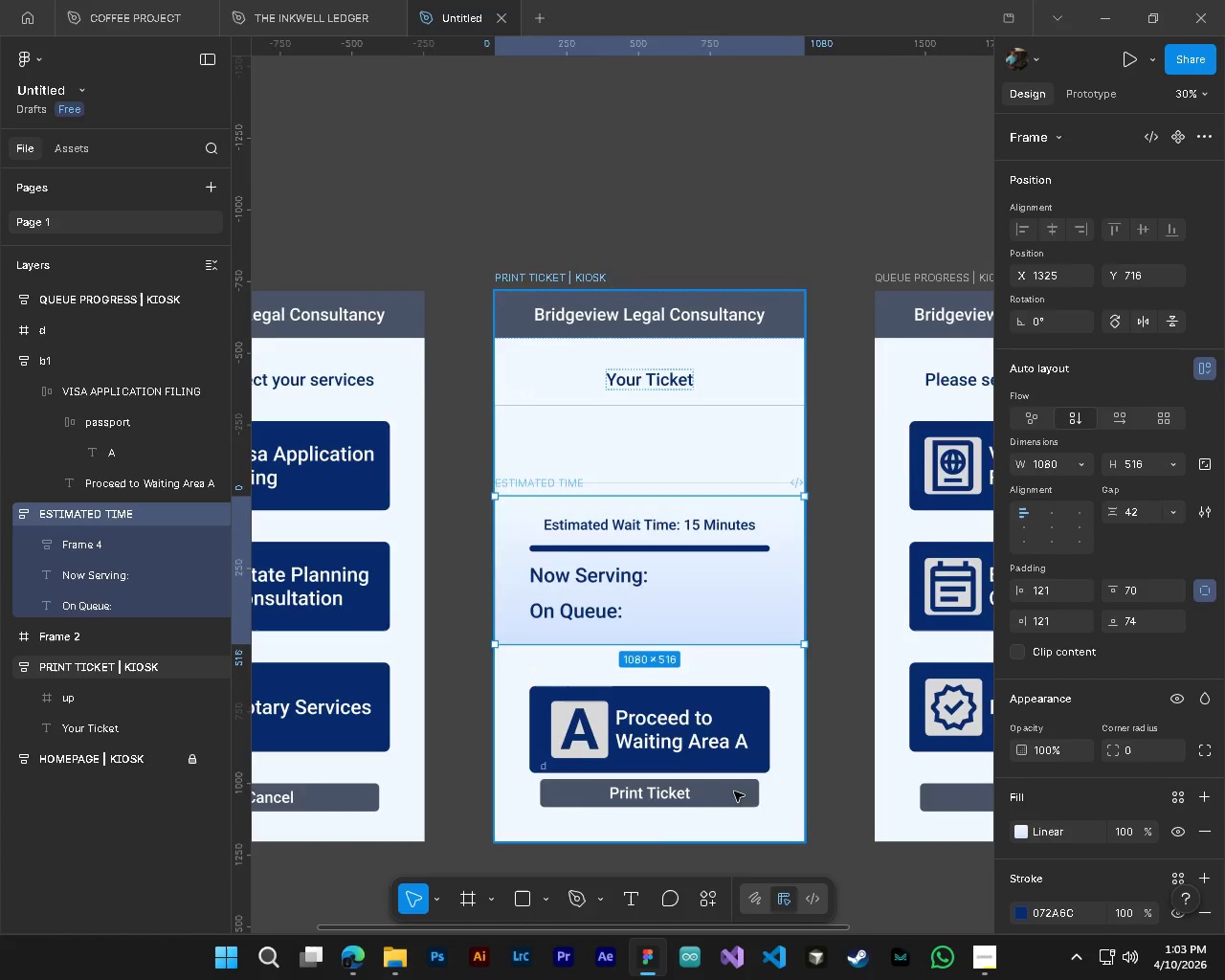 
scroll: coordinate [688, 840], scroll_direction: down, amount: 10.0
 